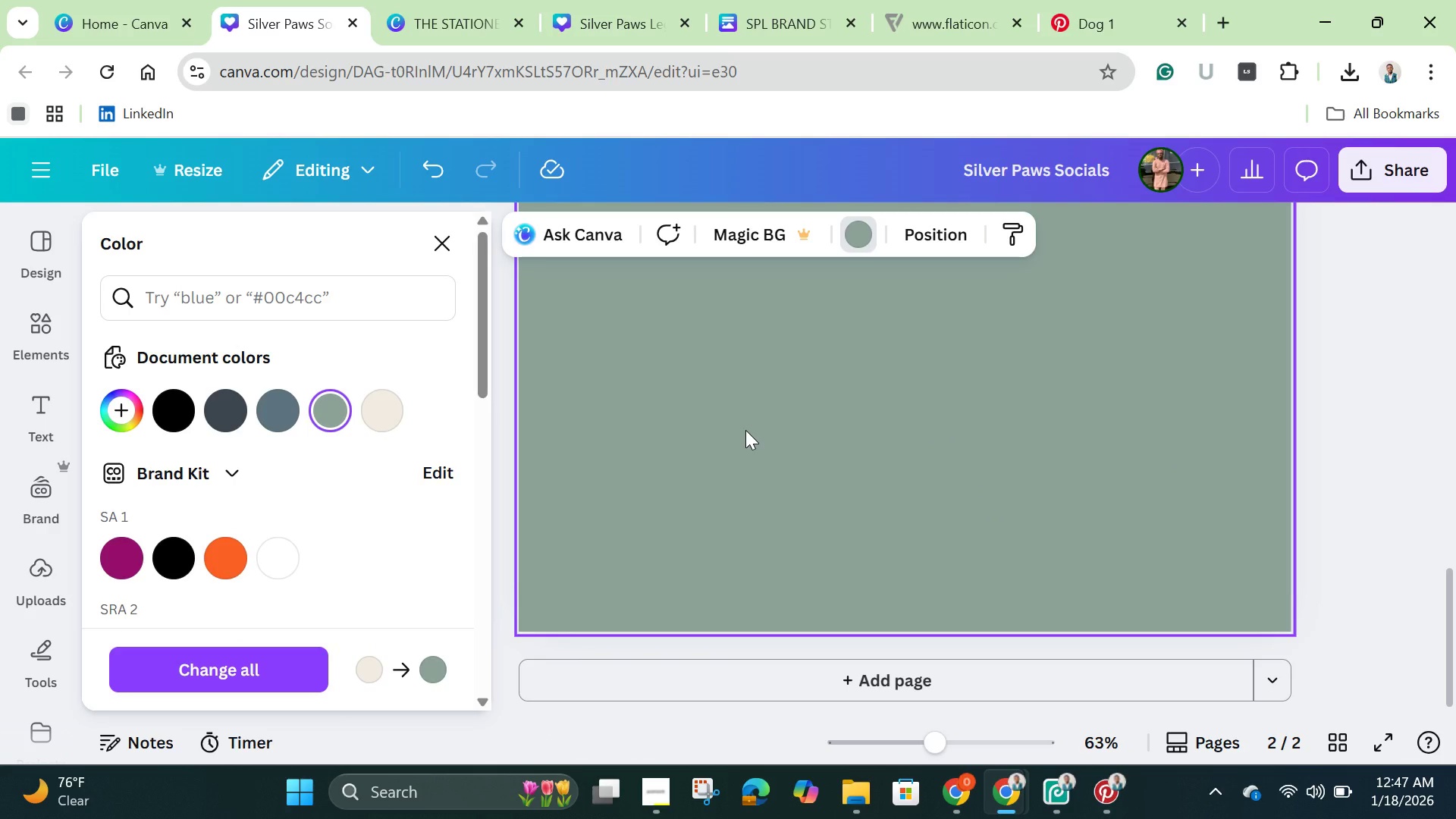 
scroll: coordinate [758, 460], scroll_direction: up, amount: 5.0
 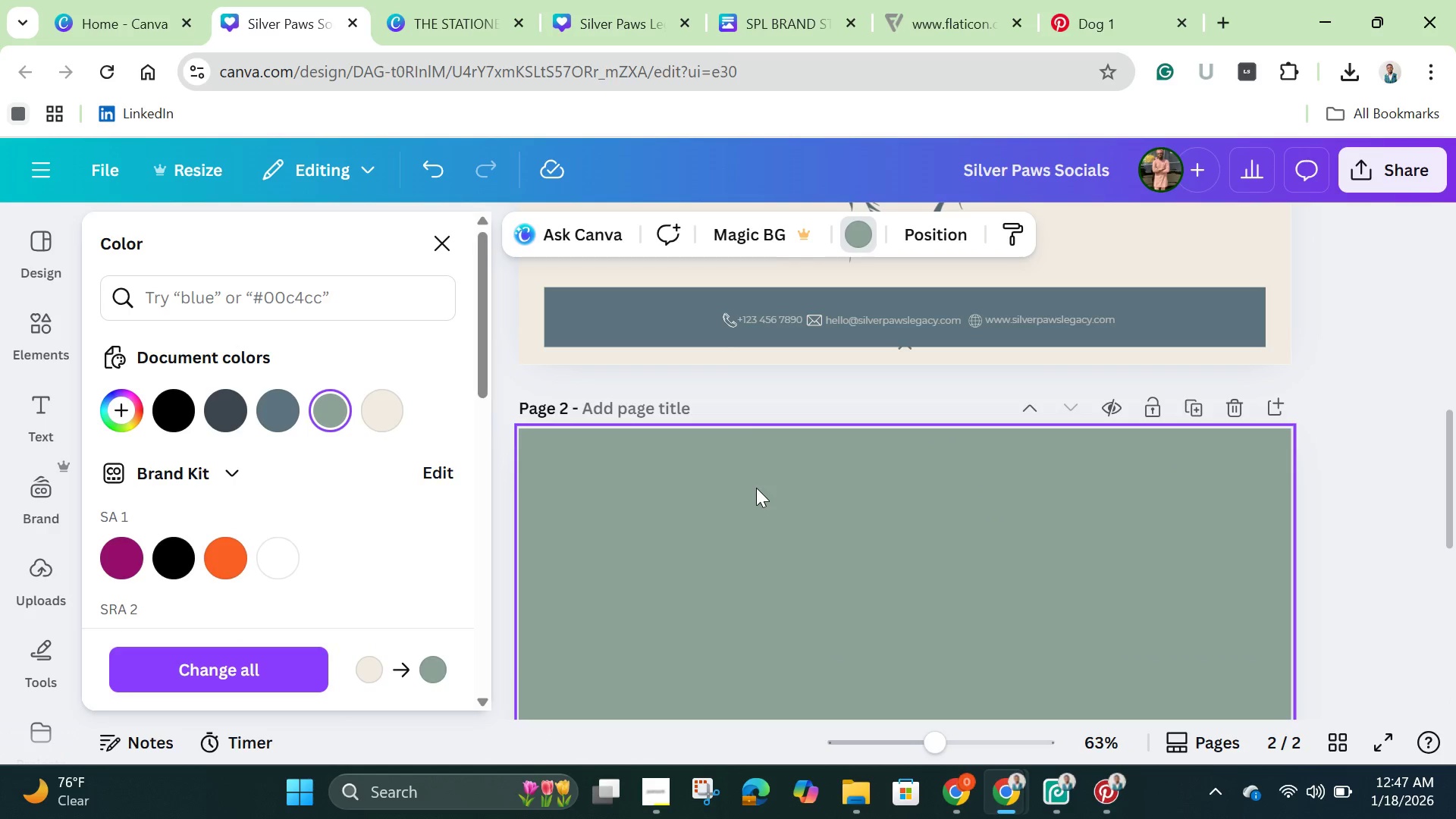 
left_click([756, 488])
 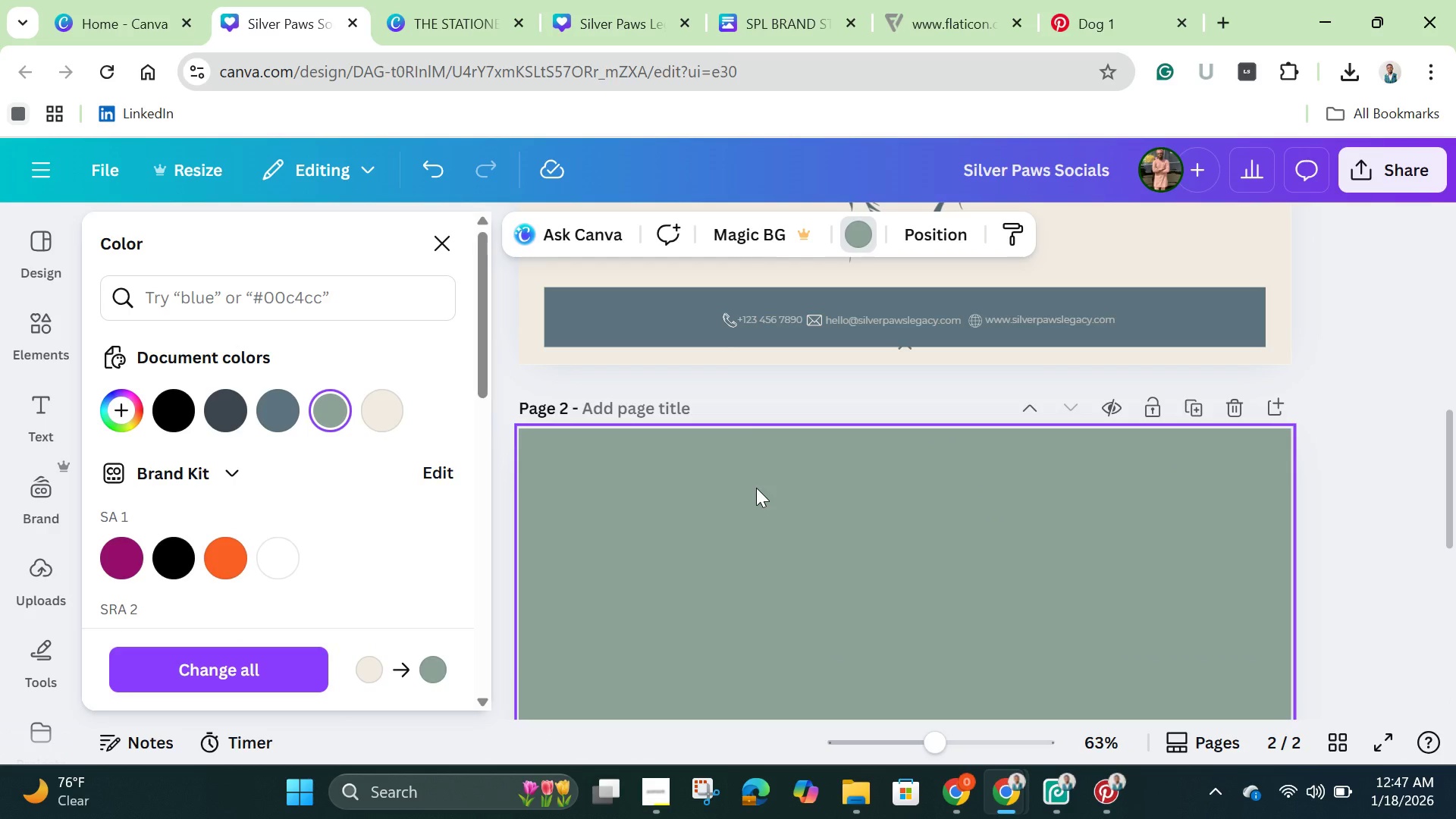 
key(Control+V)
 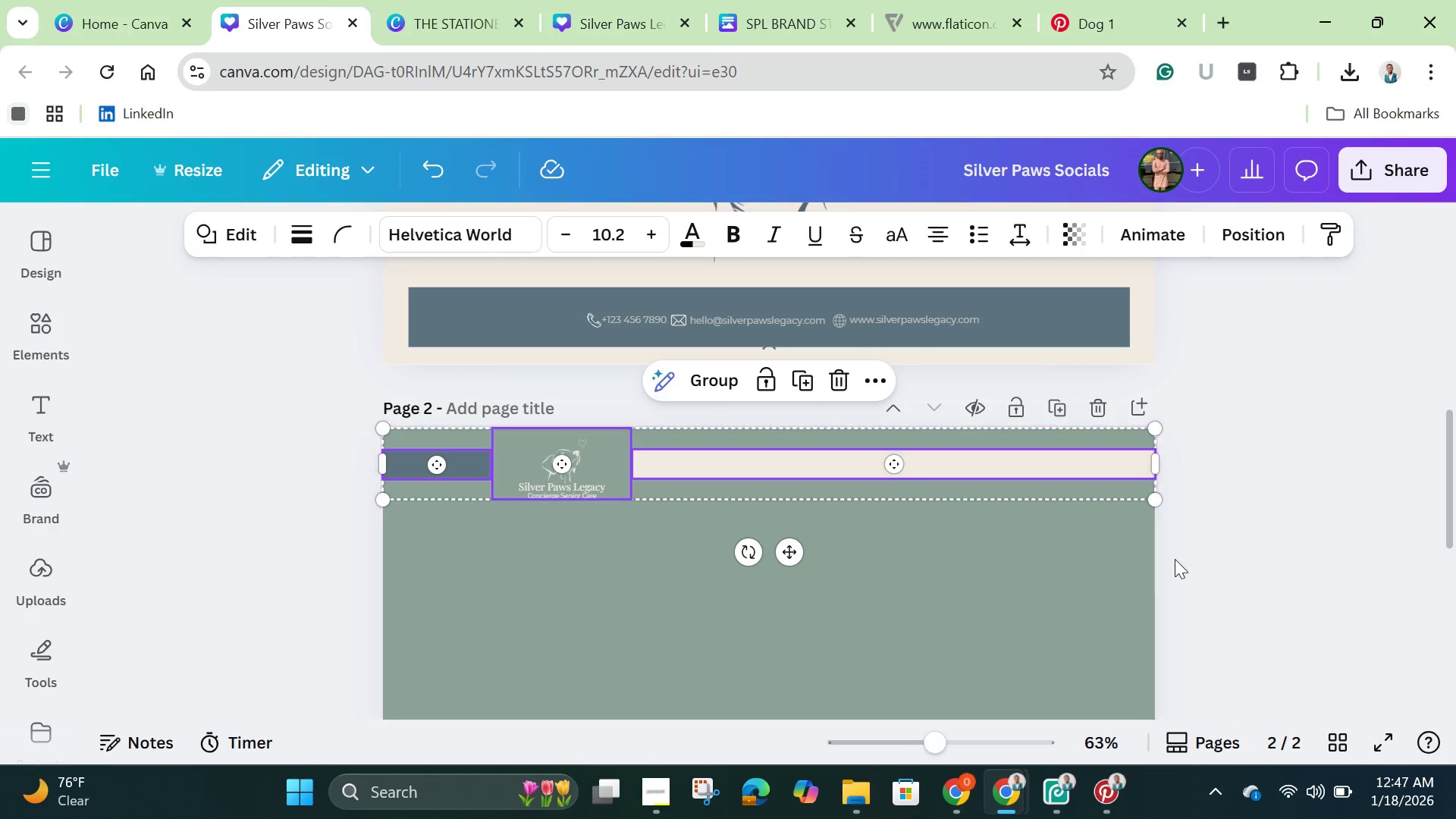 
left_click([1254, 512])
 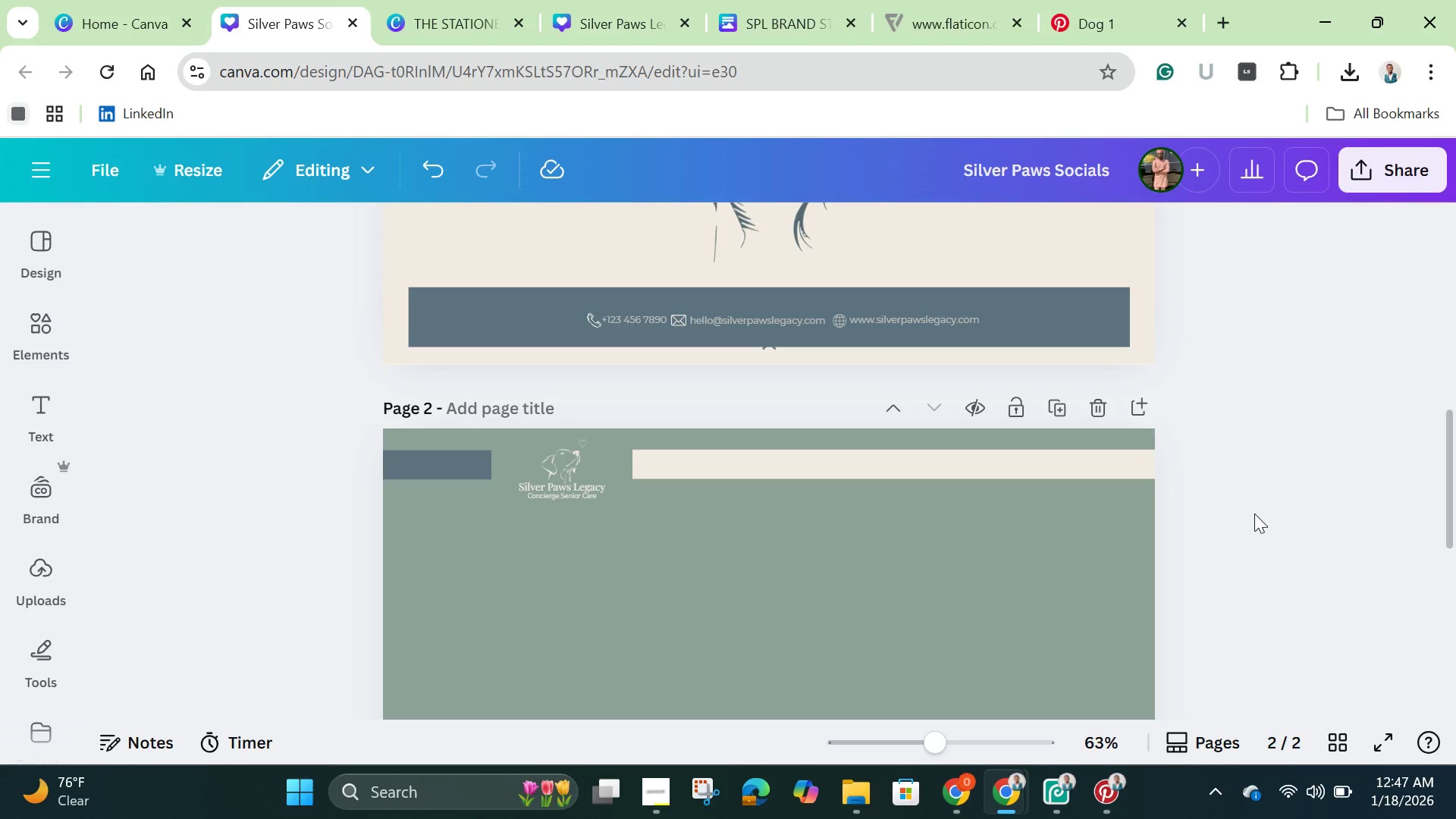 
wait(24.66)
 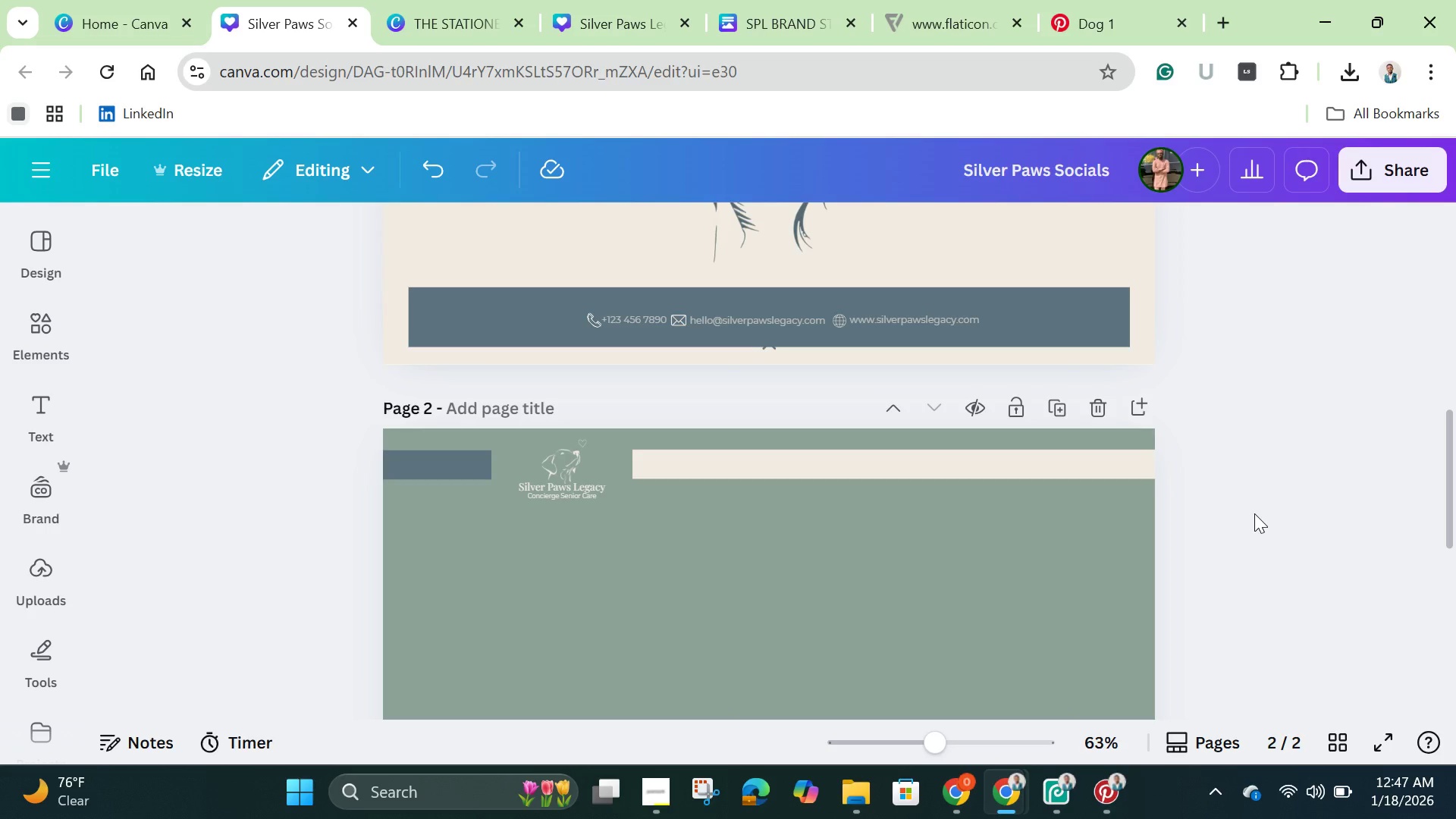 
scroll: coordinate [1237, 410], scroll_direction: up, amount: 6.0
 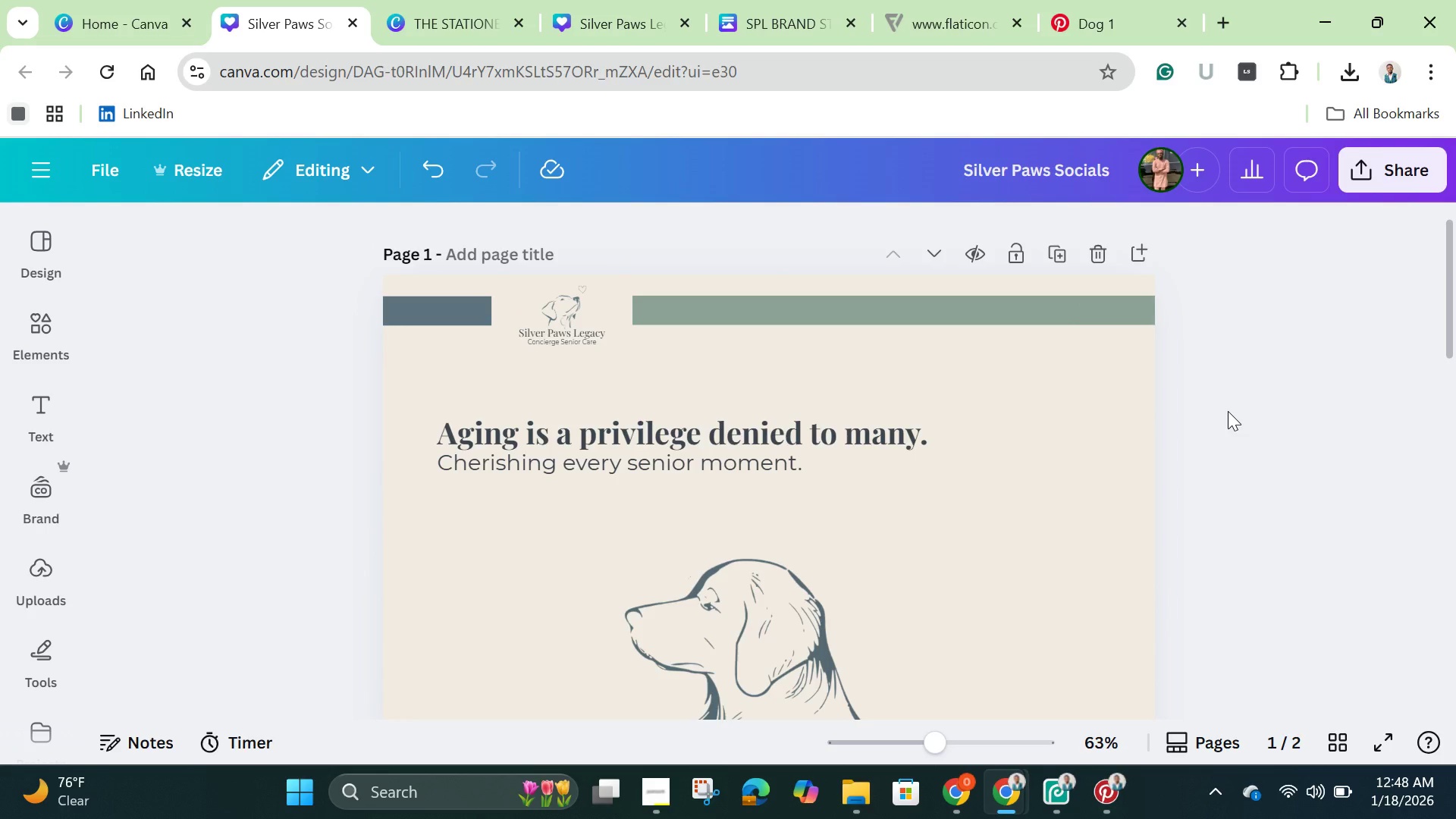 
left_click([864, 443])
 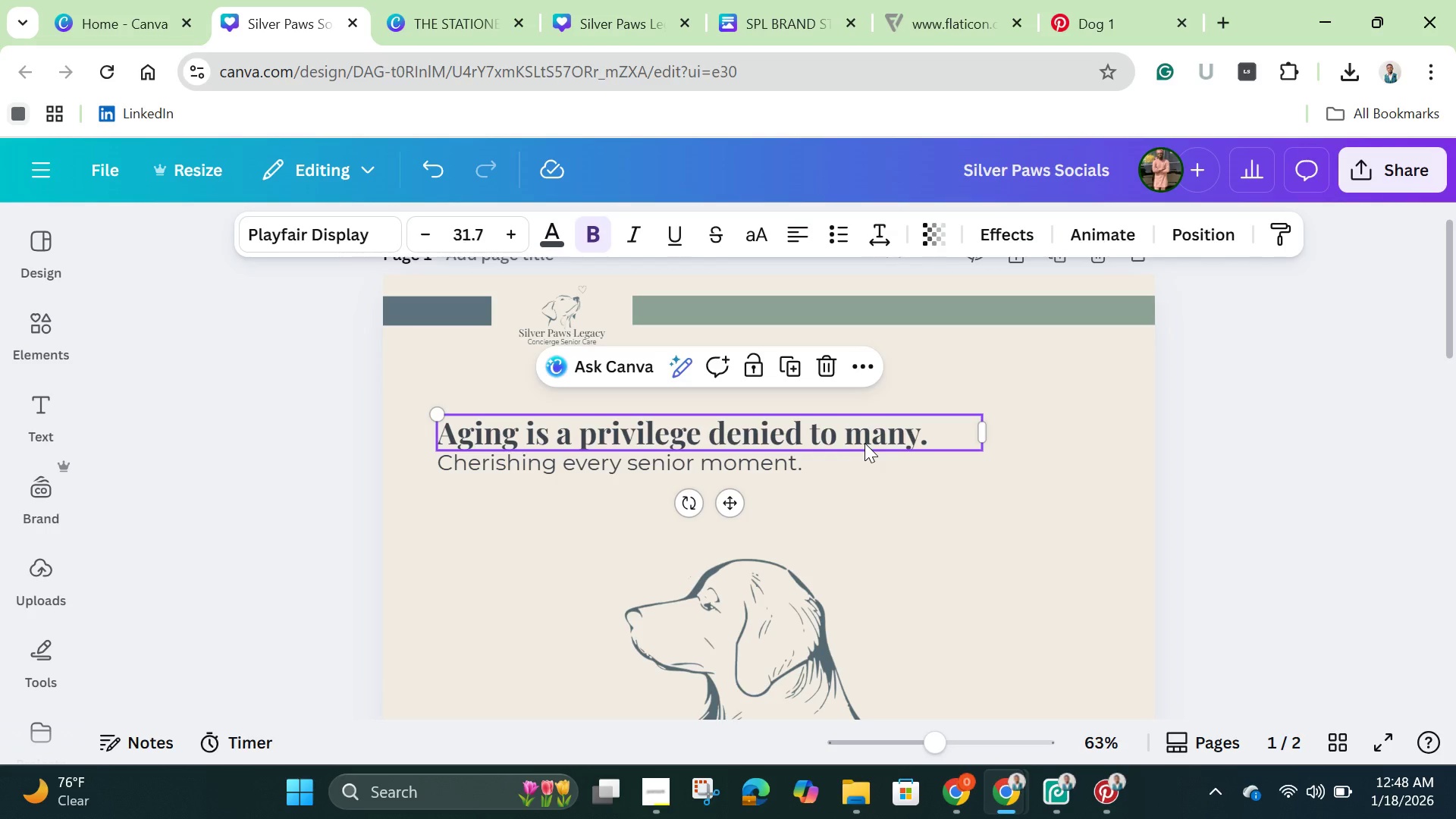 
hold_key(key=ShiftLeft, duration=1.5)
left_click([709, 460])
 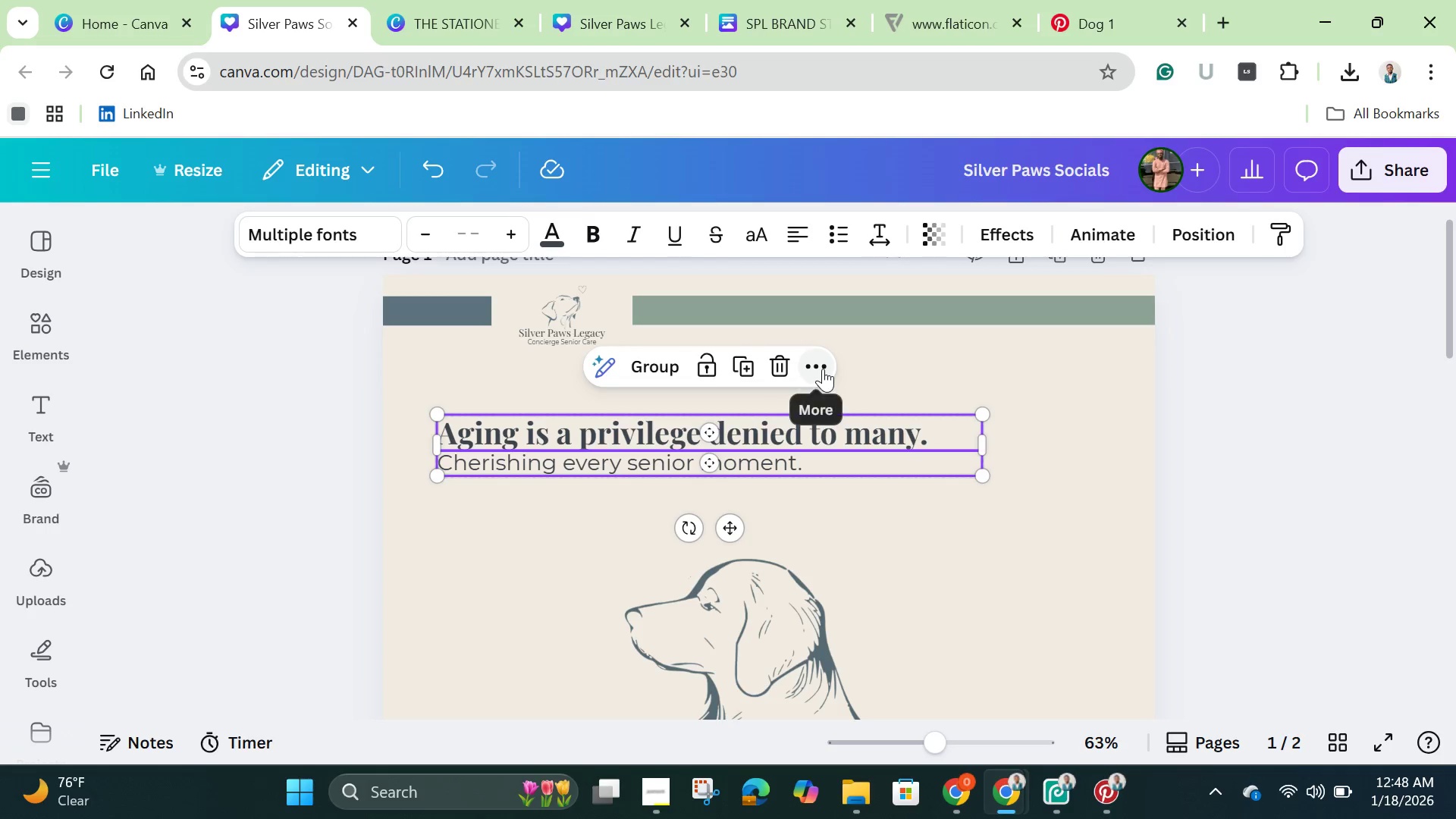 
left_click([823, 369])
 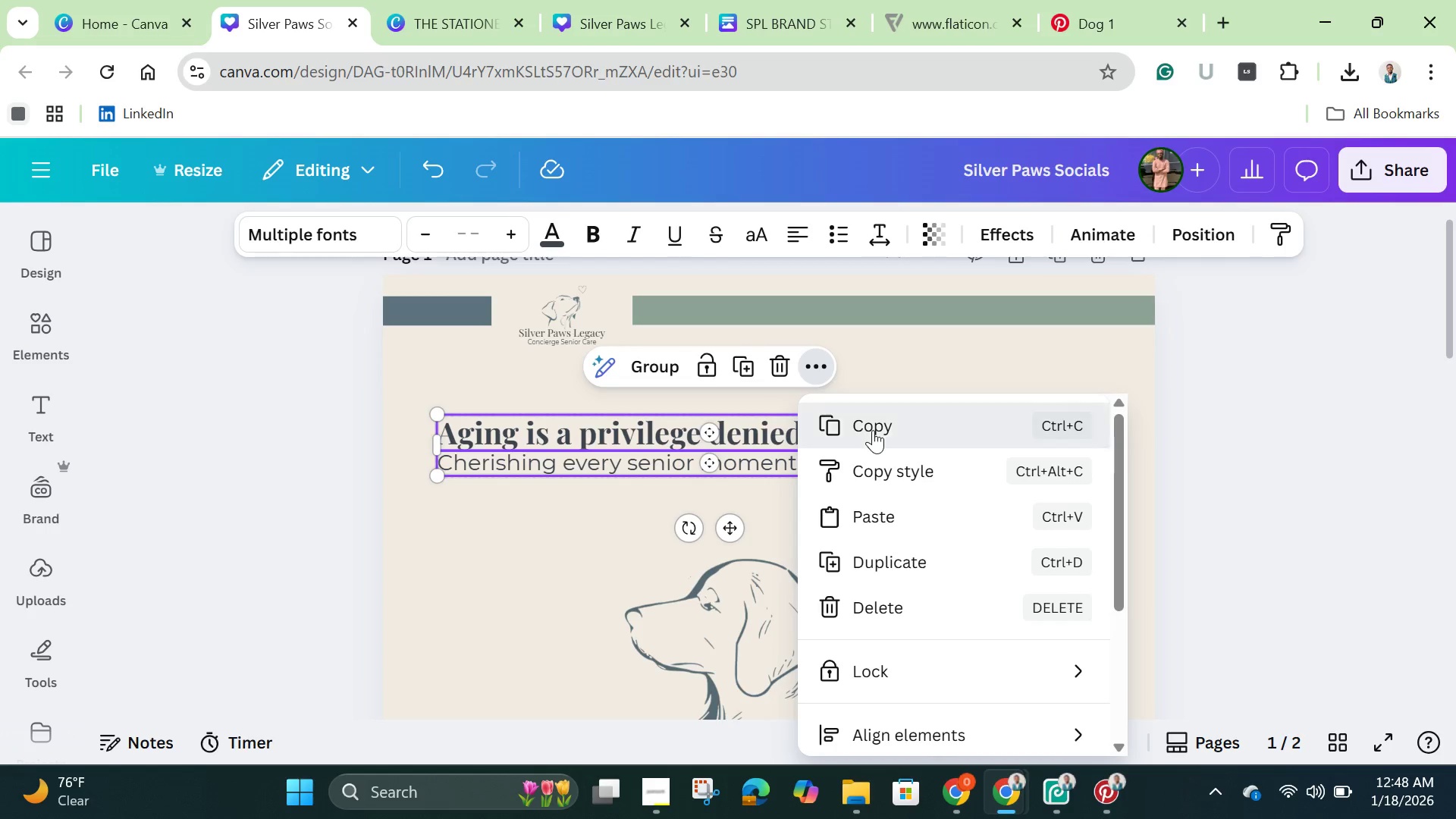 
left_click([873, 430])
 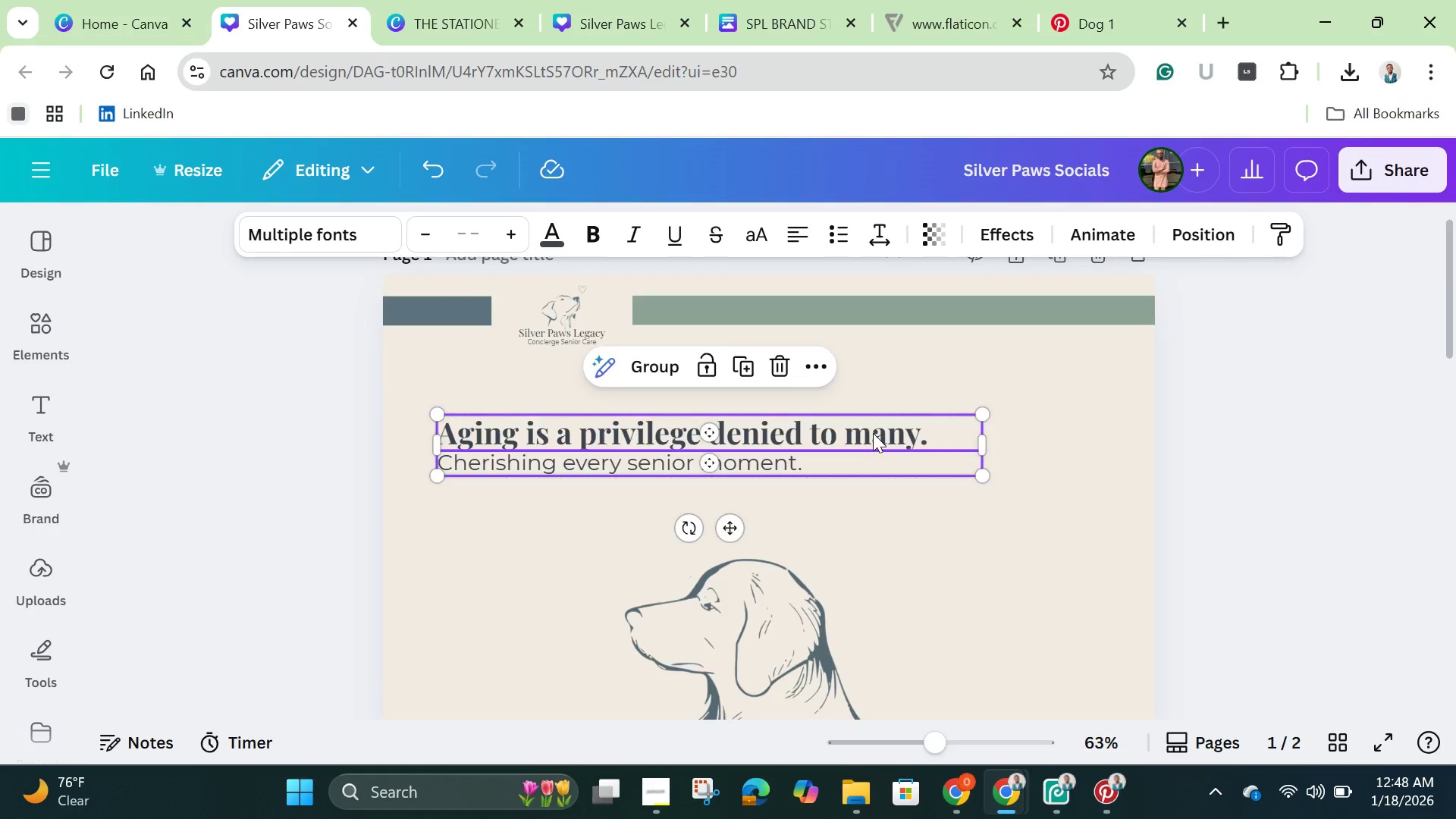 
scroll: coordinate [893, 460], scroll_direction: down, amount: 7.0
 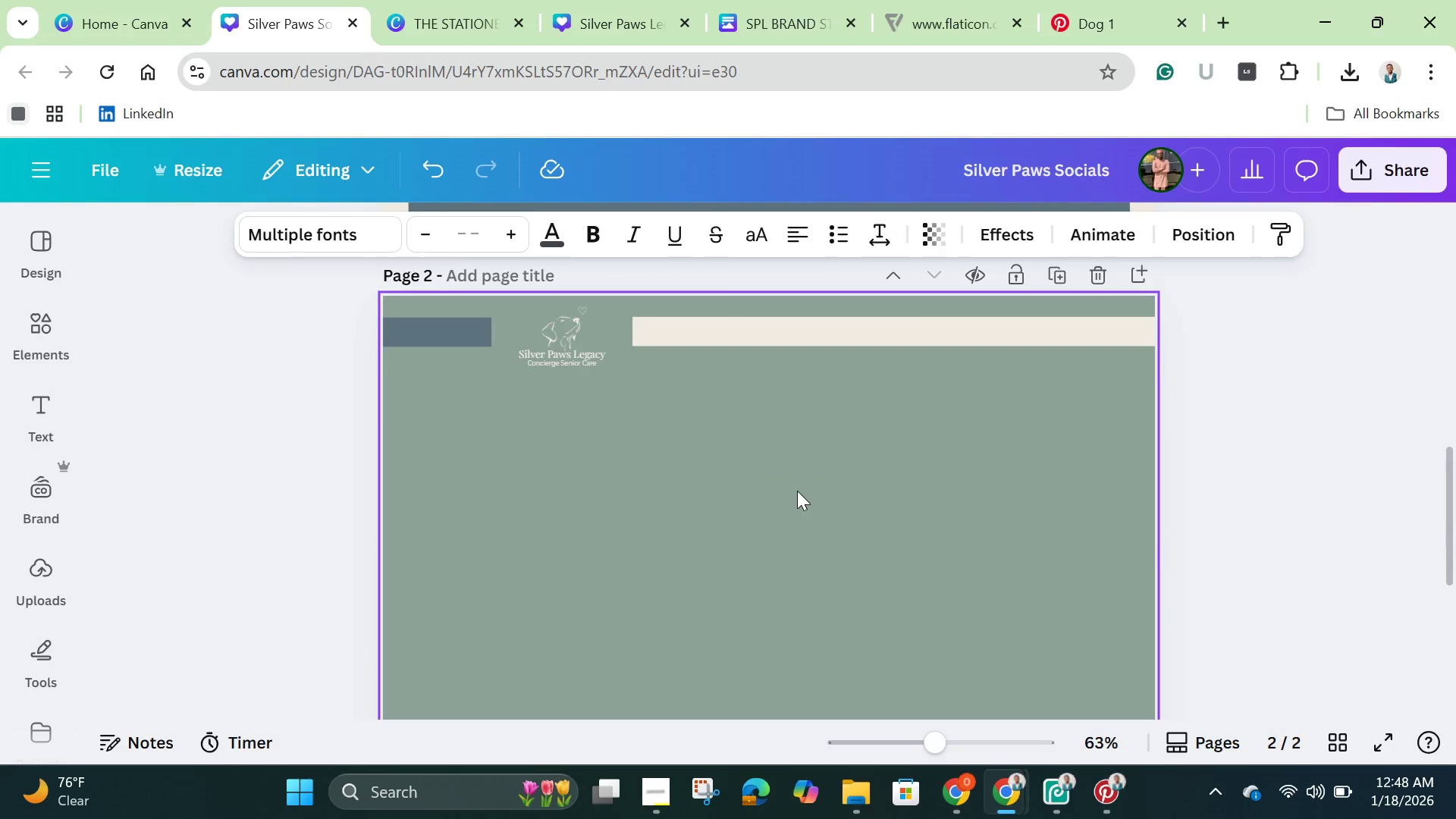 
left_click([797, 491])
 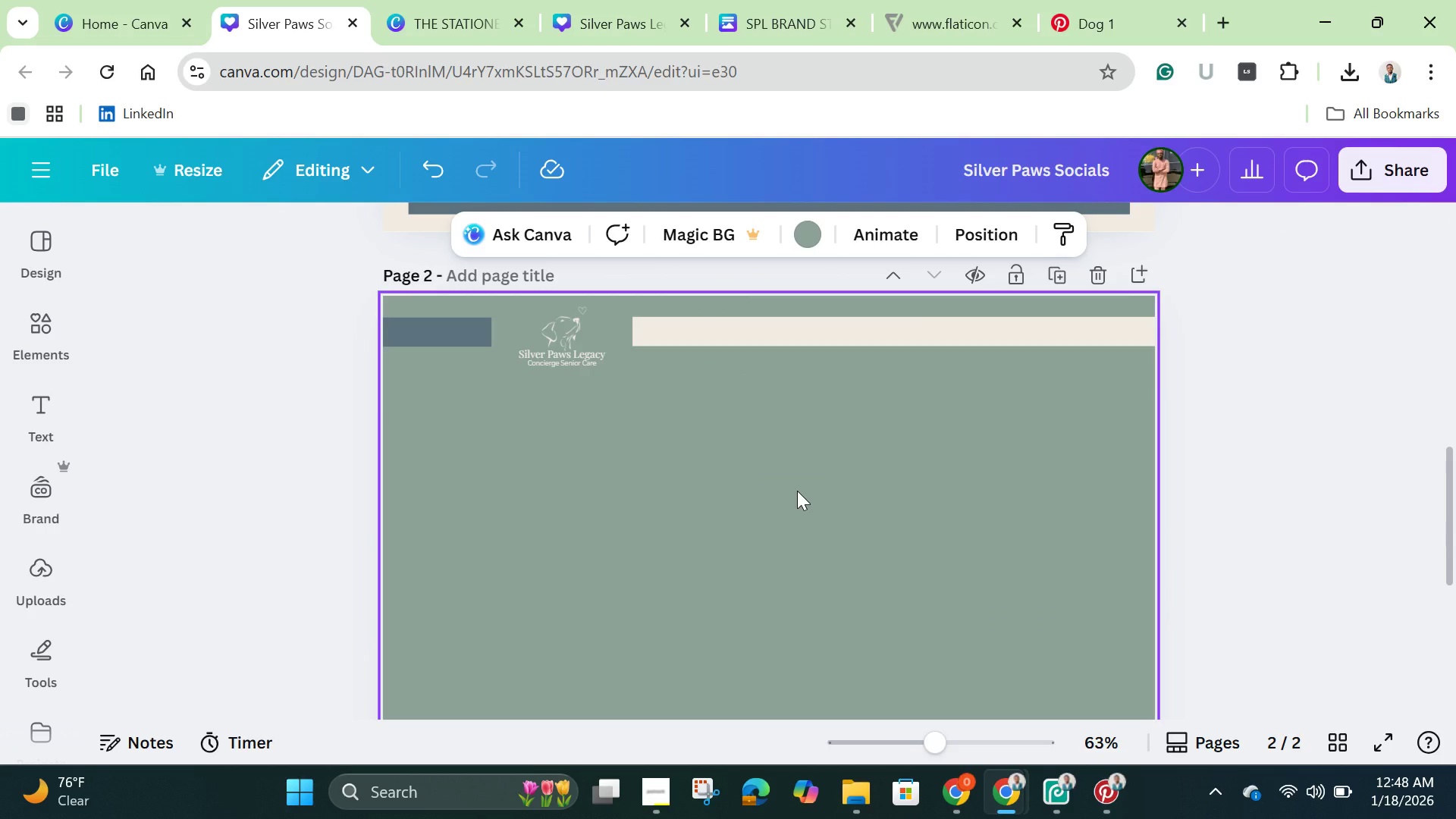 
key(Control+V)
 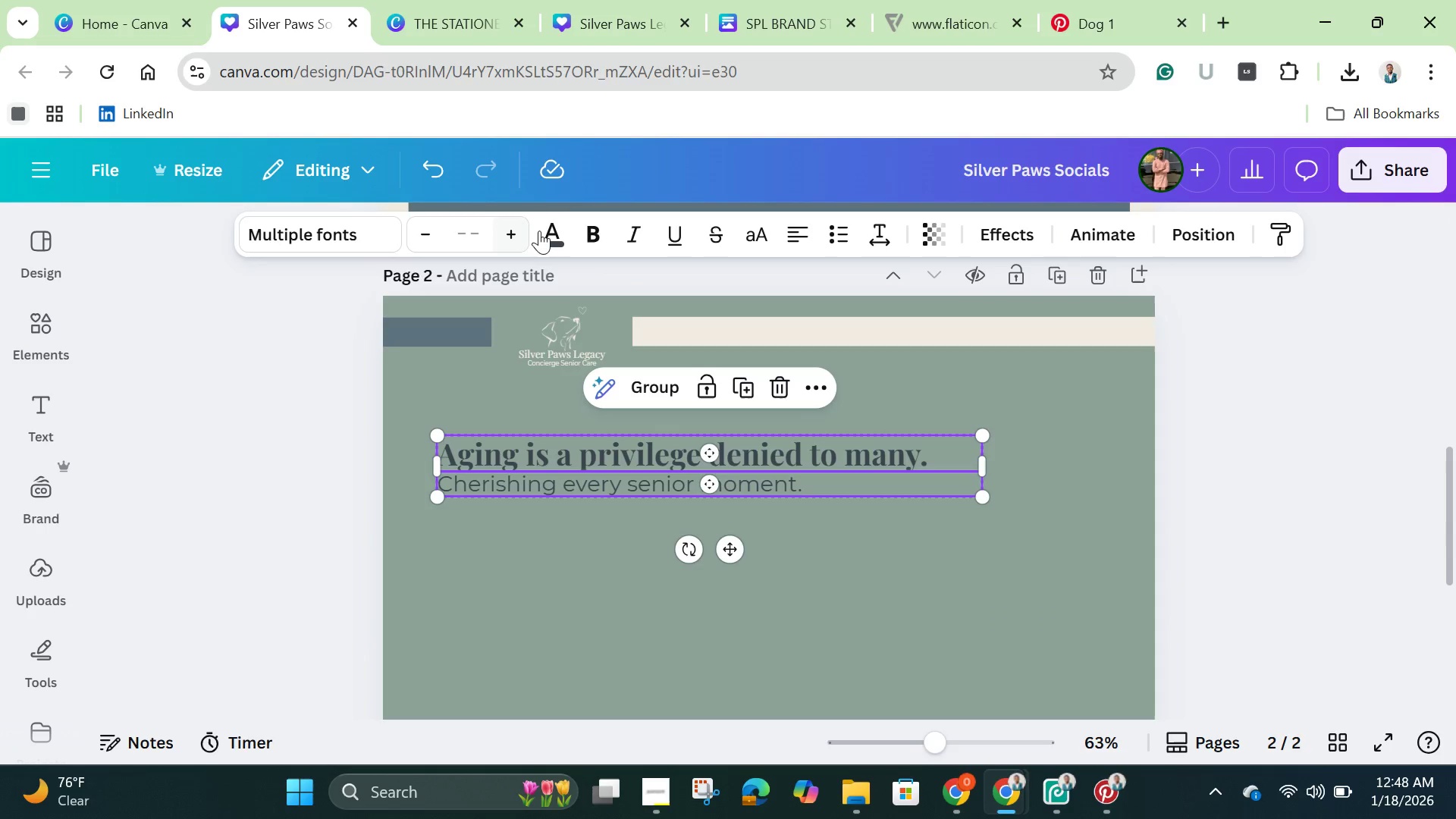 
left_click([546, 233])
 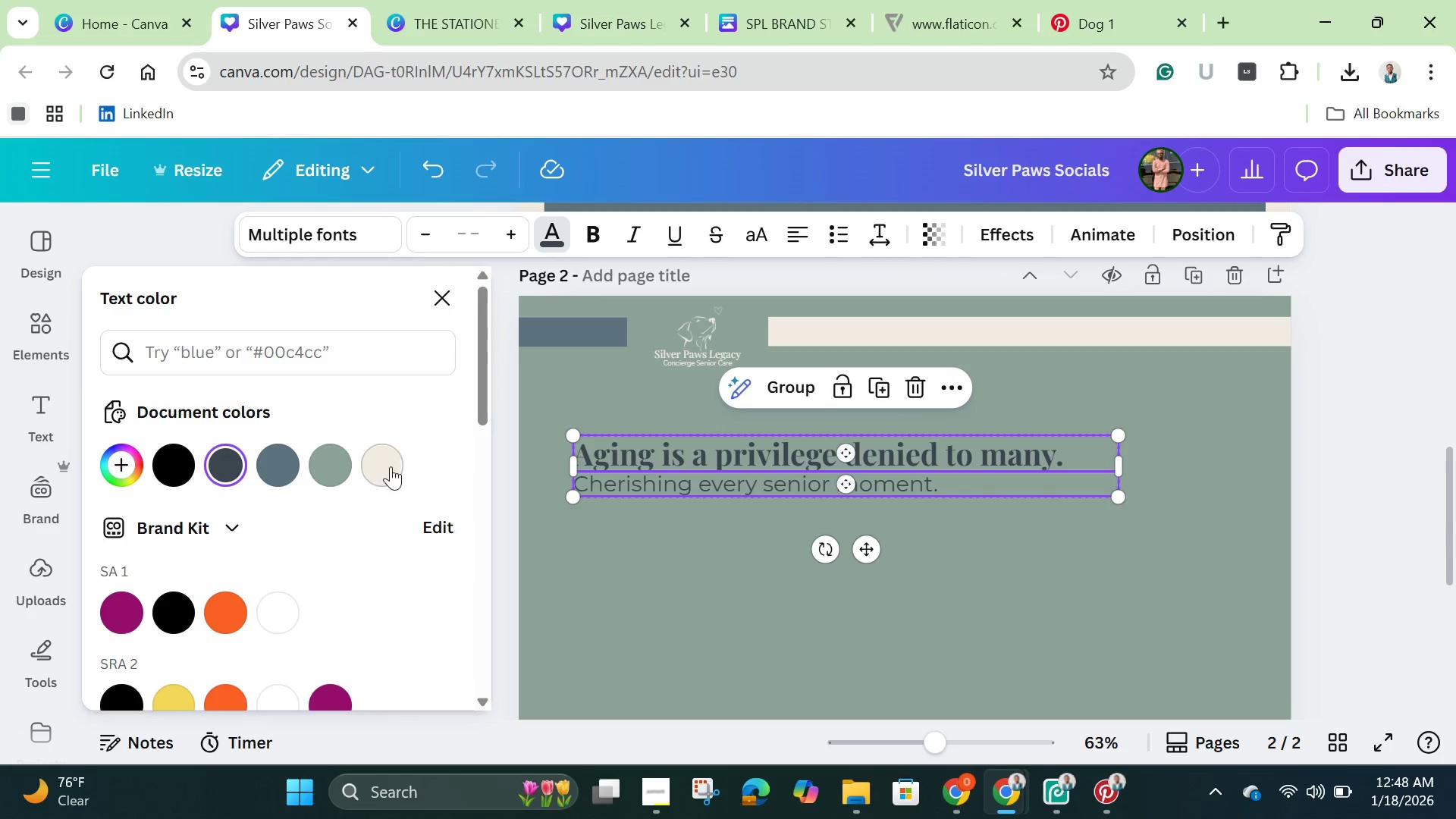 
left_click([391, 466])
 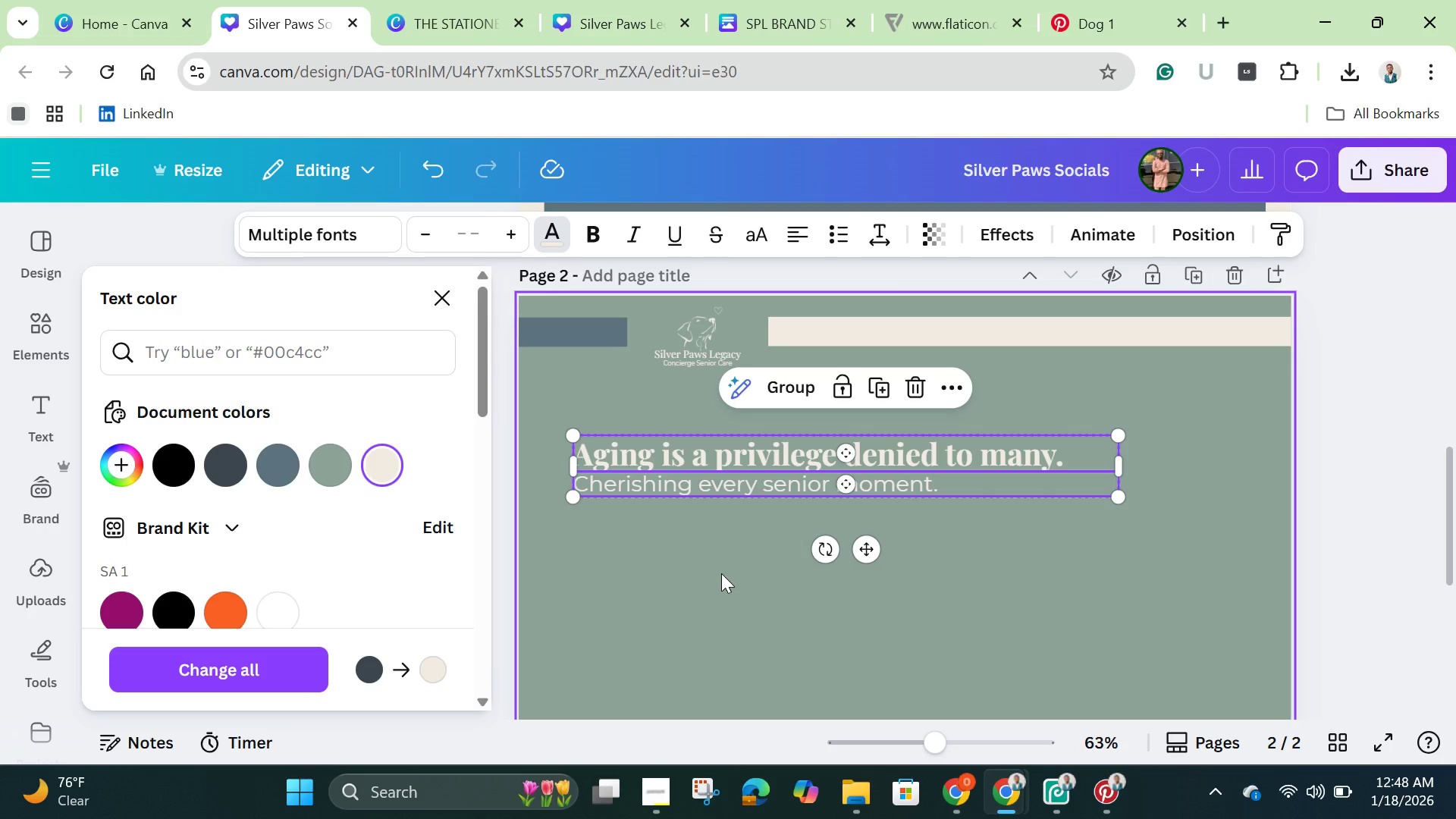 
left_click([720, 573])
 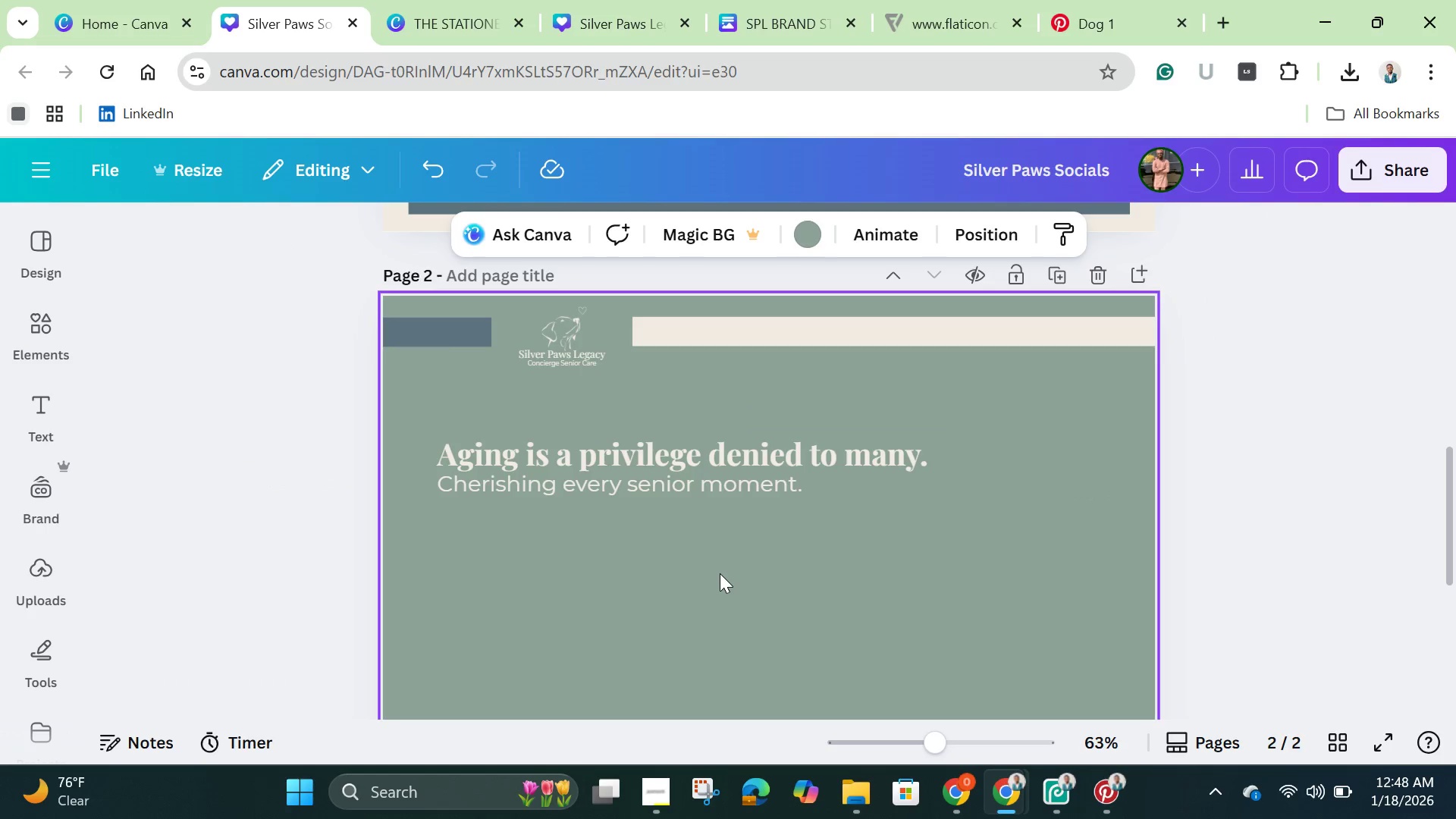 
left_click([720, 573])
 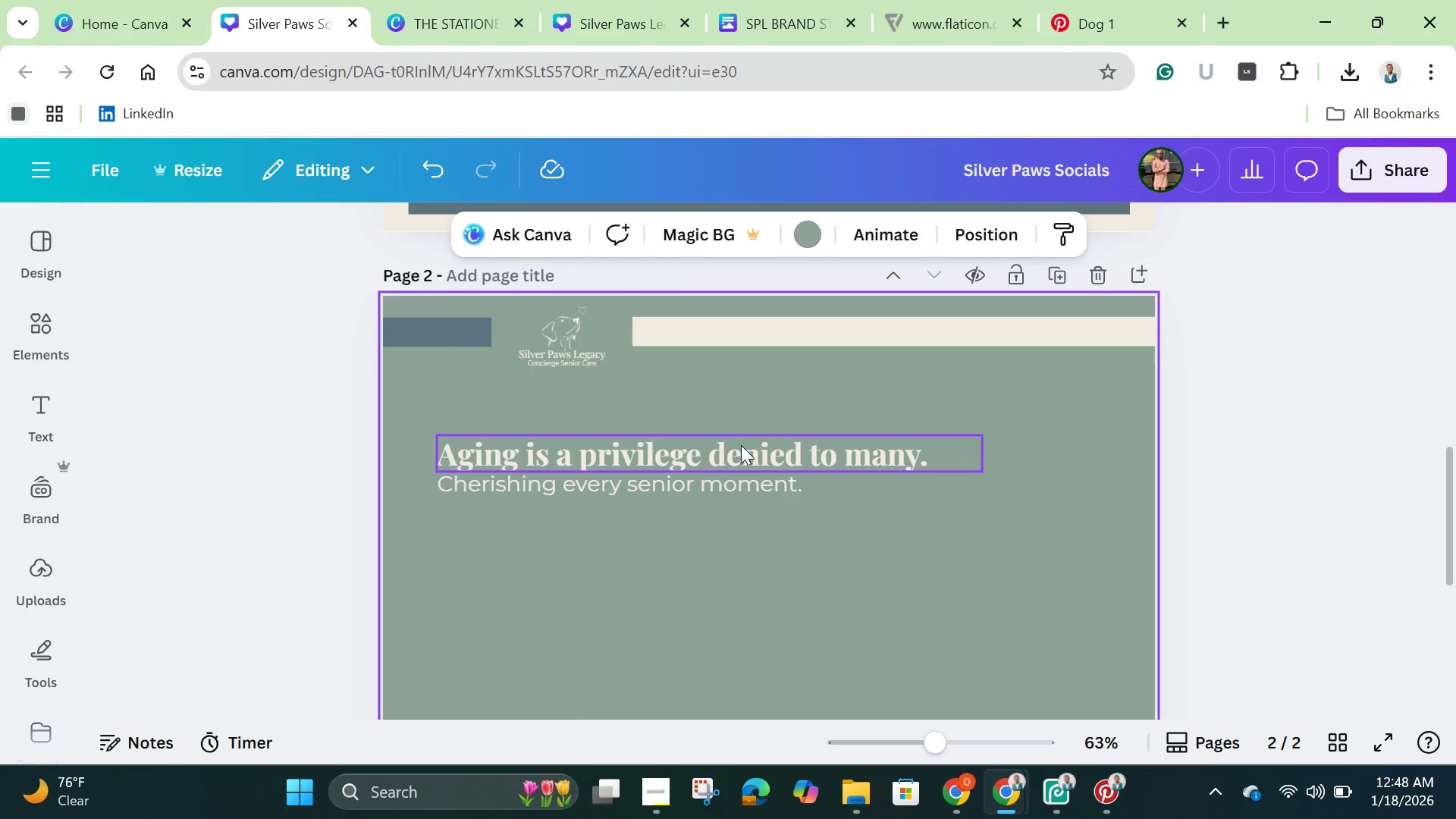 
left_click([741, 445])
 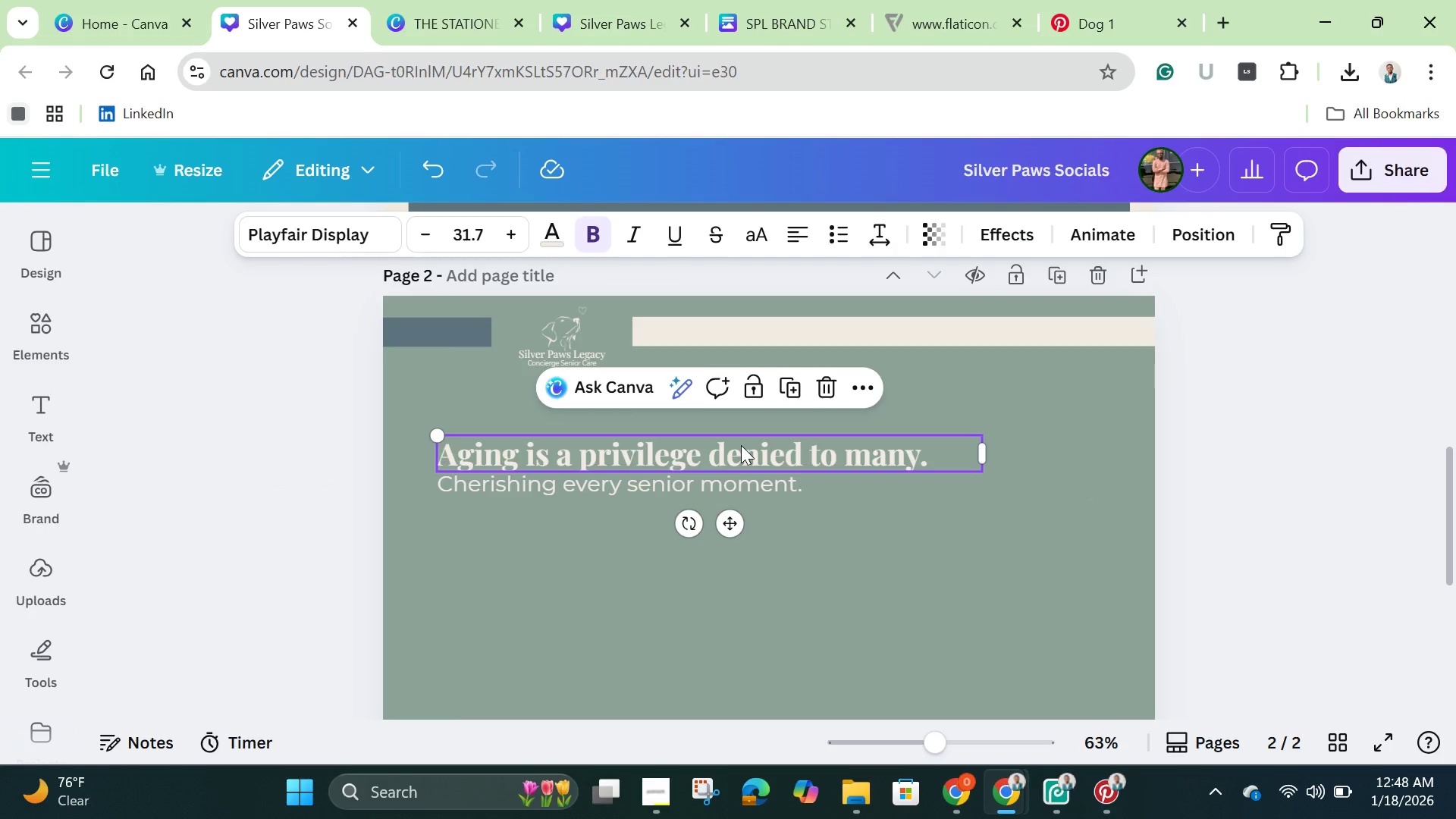 
left_click([741, 445])
 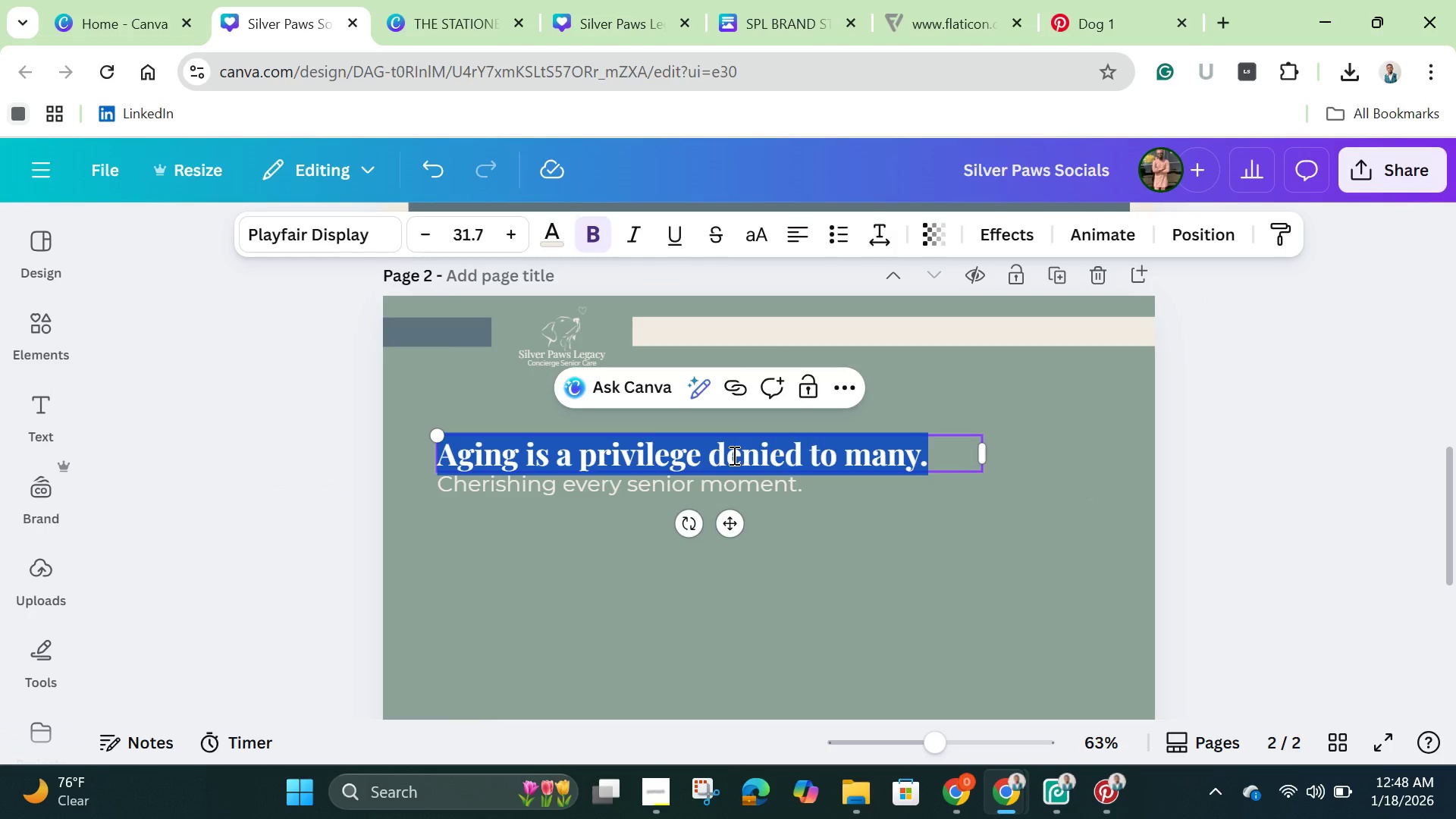 
key(Backspace)
type(Sgns )
 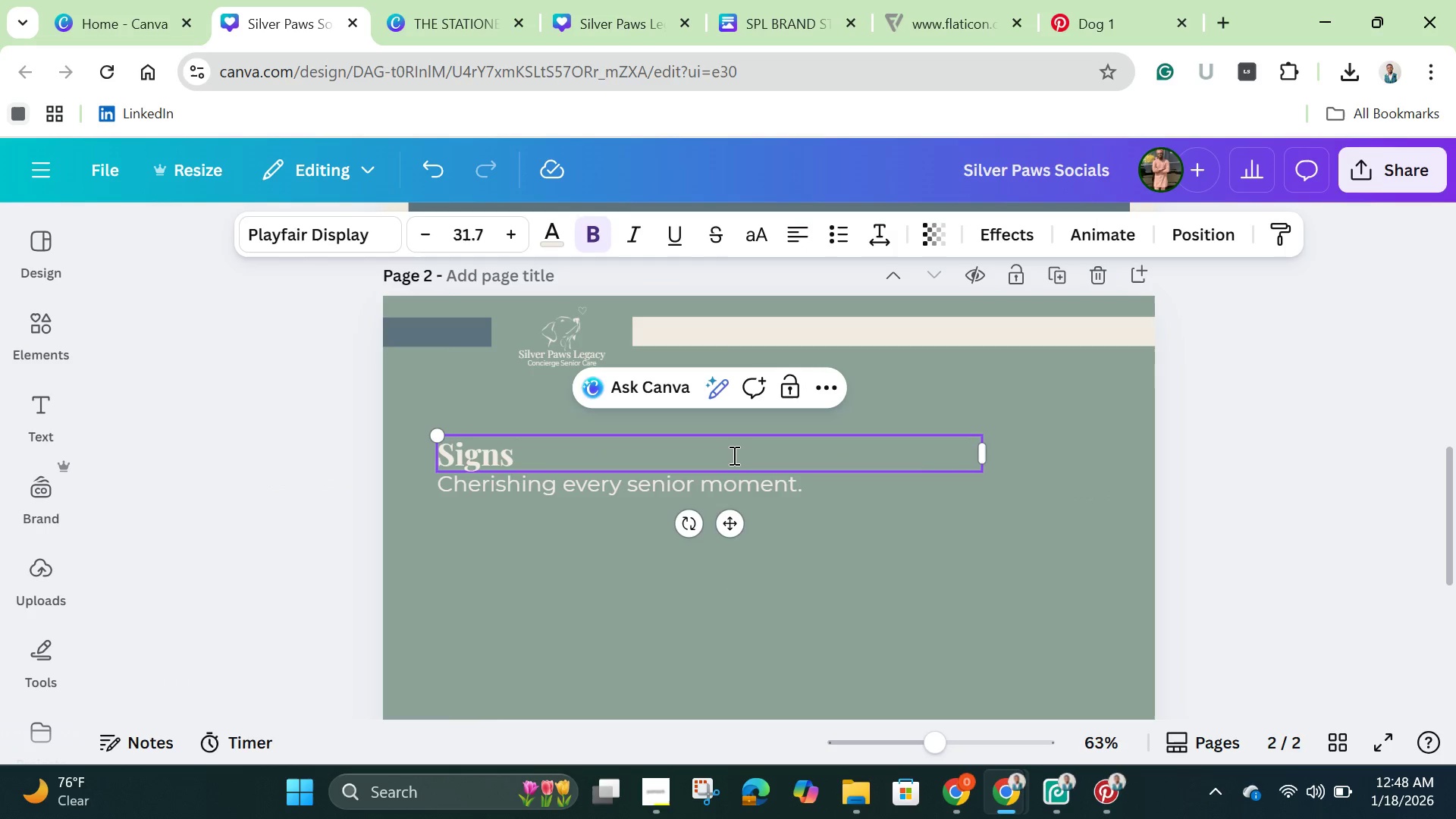 
 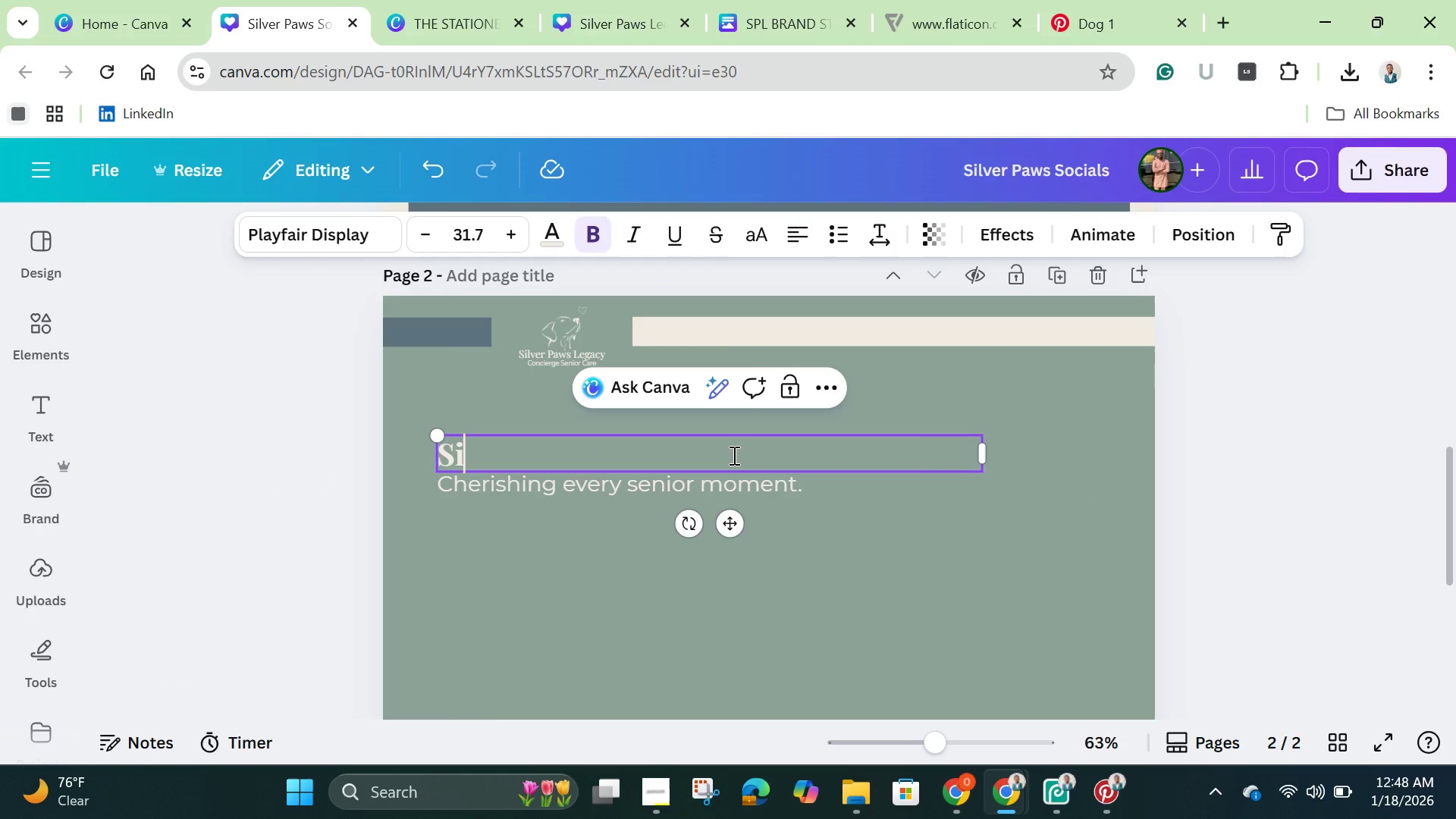 
hold_key(key=I, duration=11.69)
 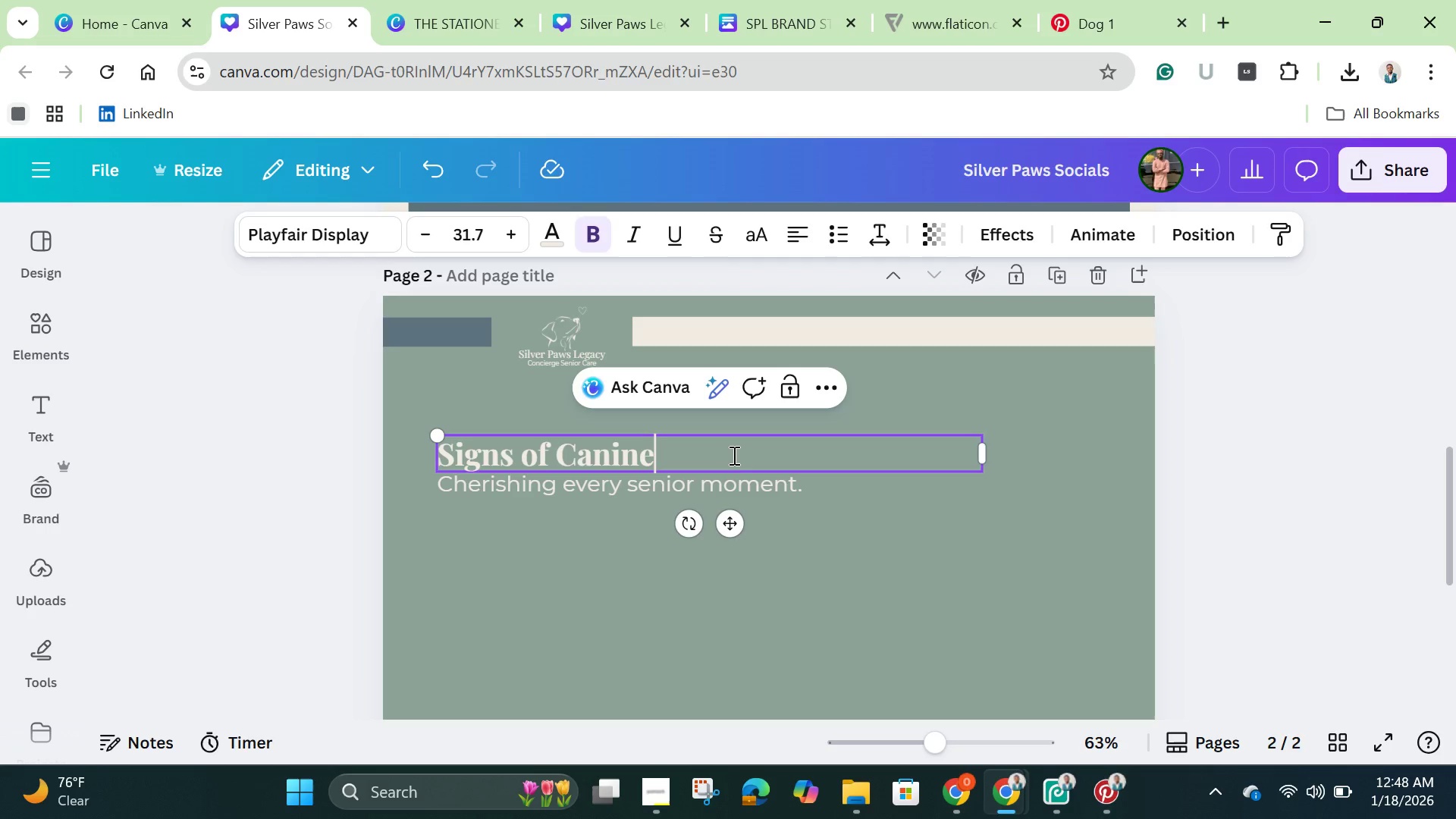 
type(of Ca)
 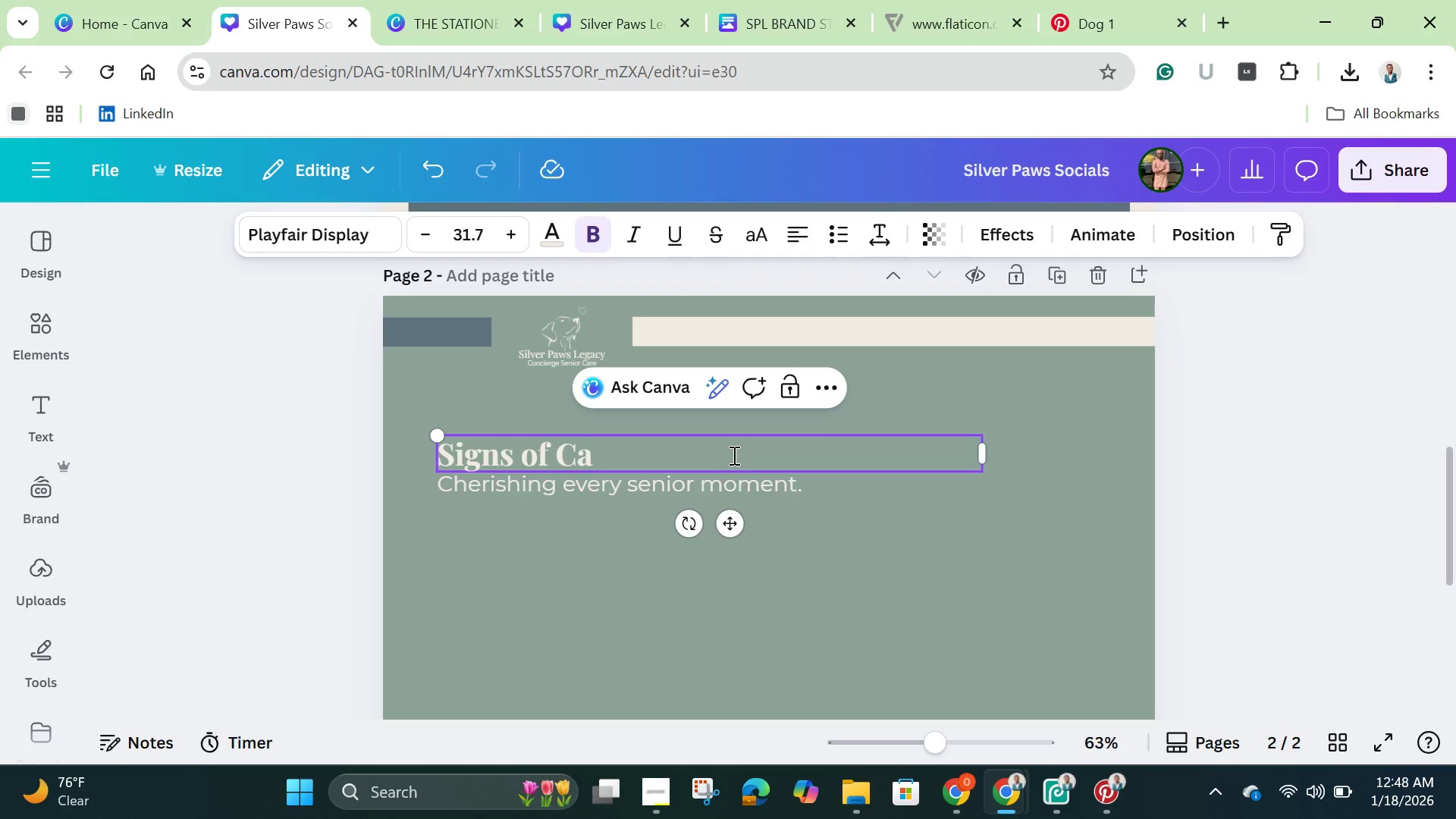 
type(nne Cogb)
key(Backspace)
type(nitive Dysfunction)
 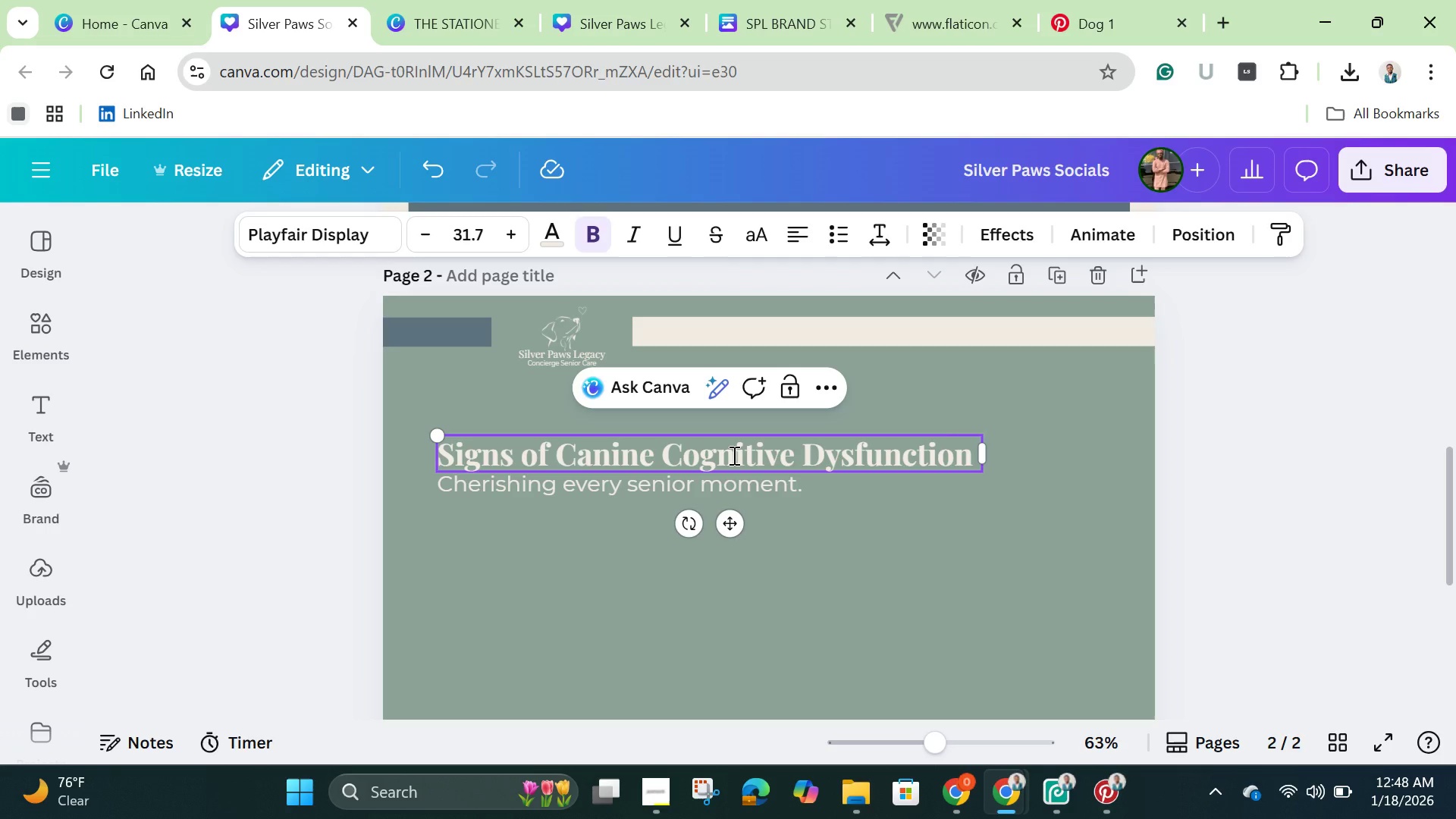 
left_click([533, 576])
 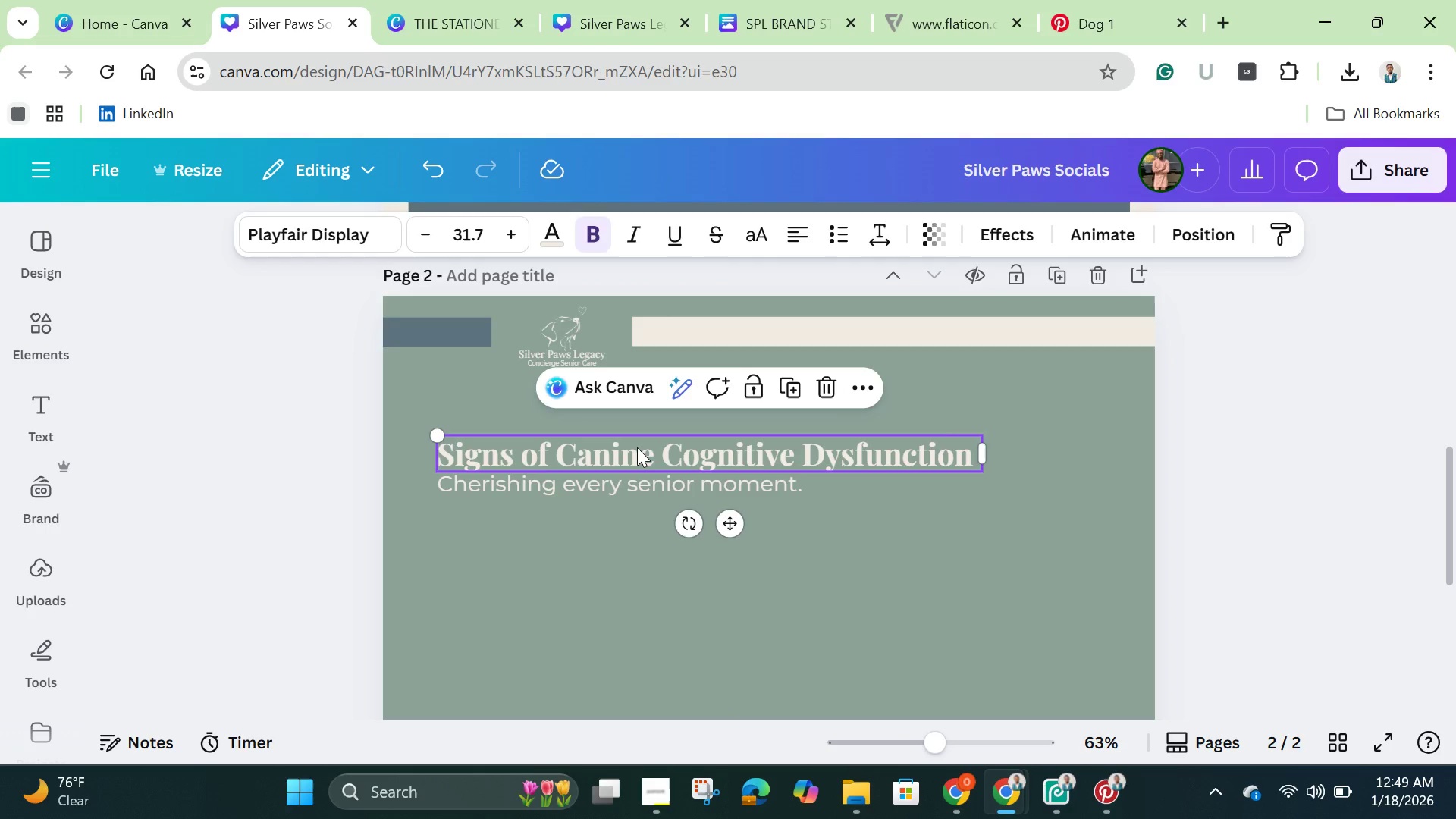 
double_click([637, 447])
 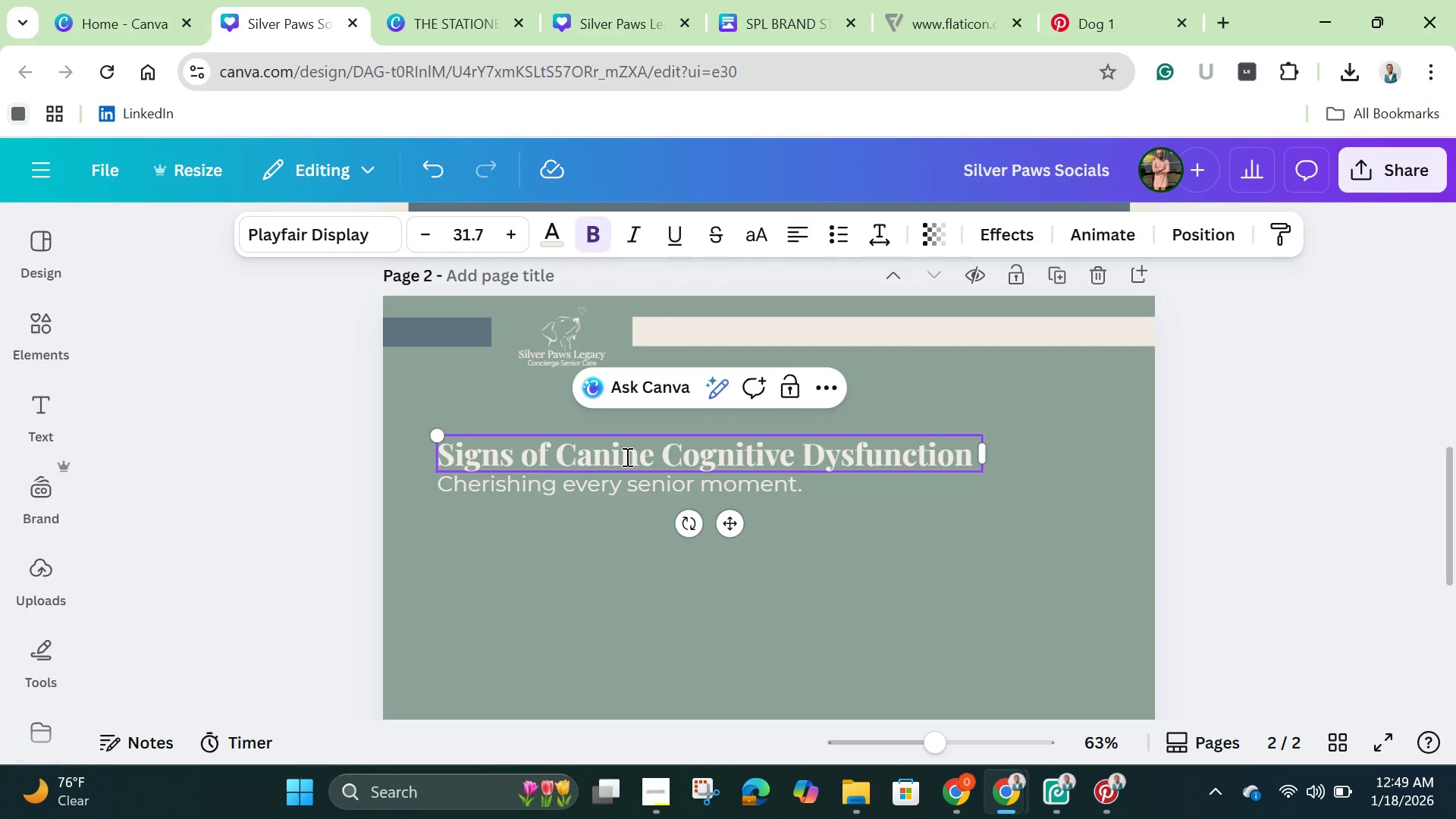 
left_click([626, 457])
 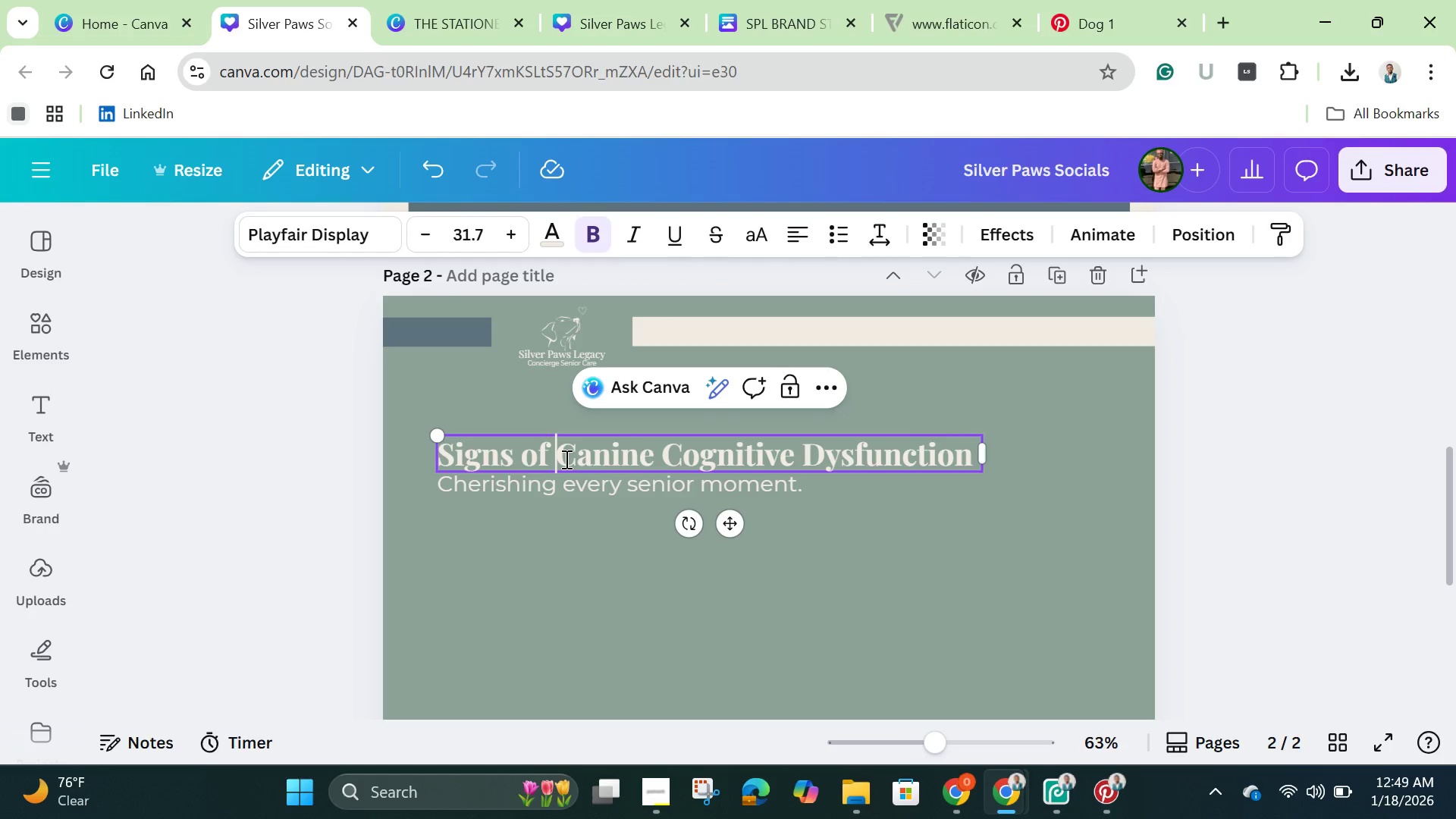 
left_click([565, 459])
 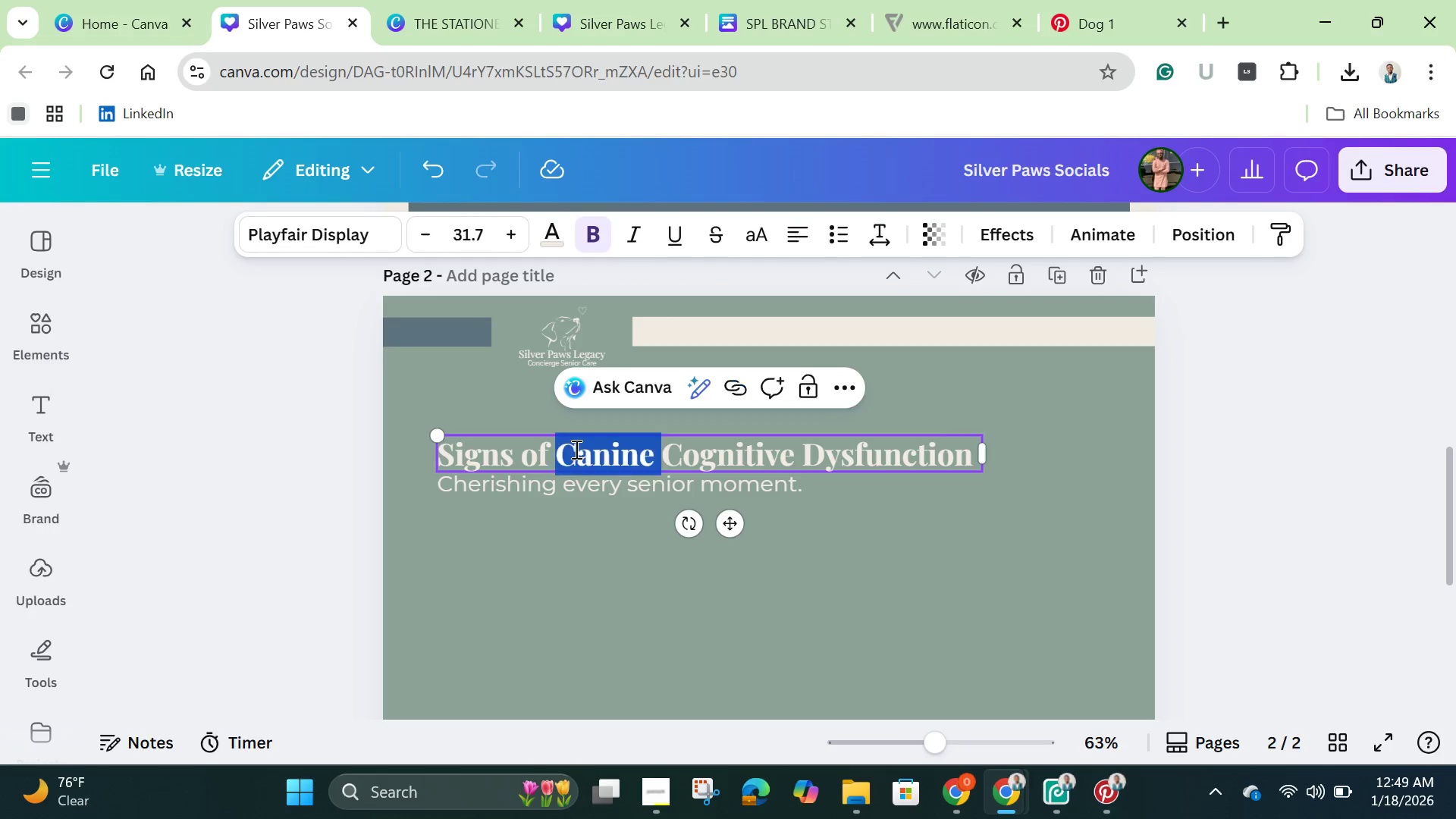 
double_click([575, 449])
 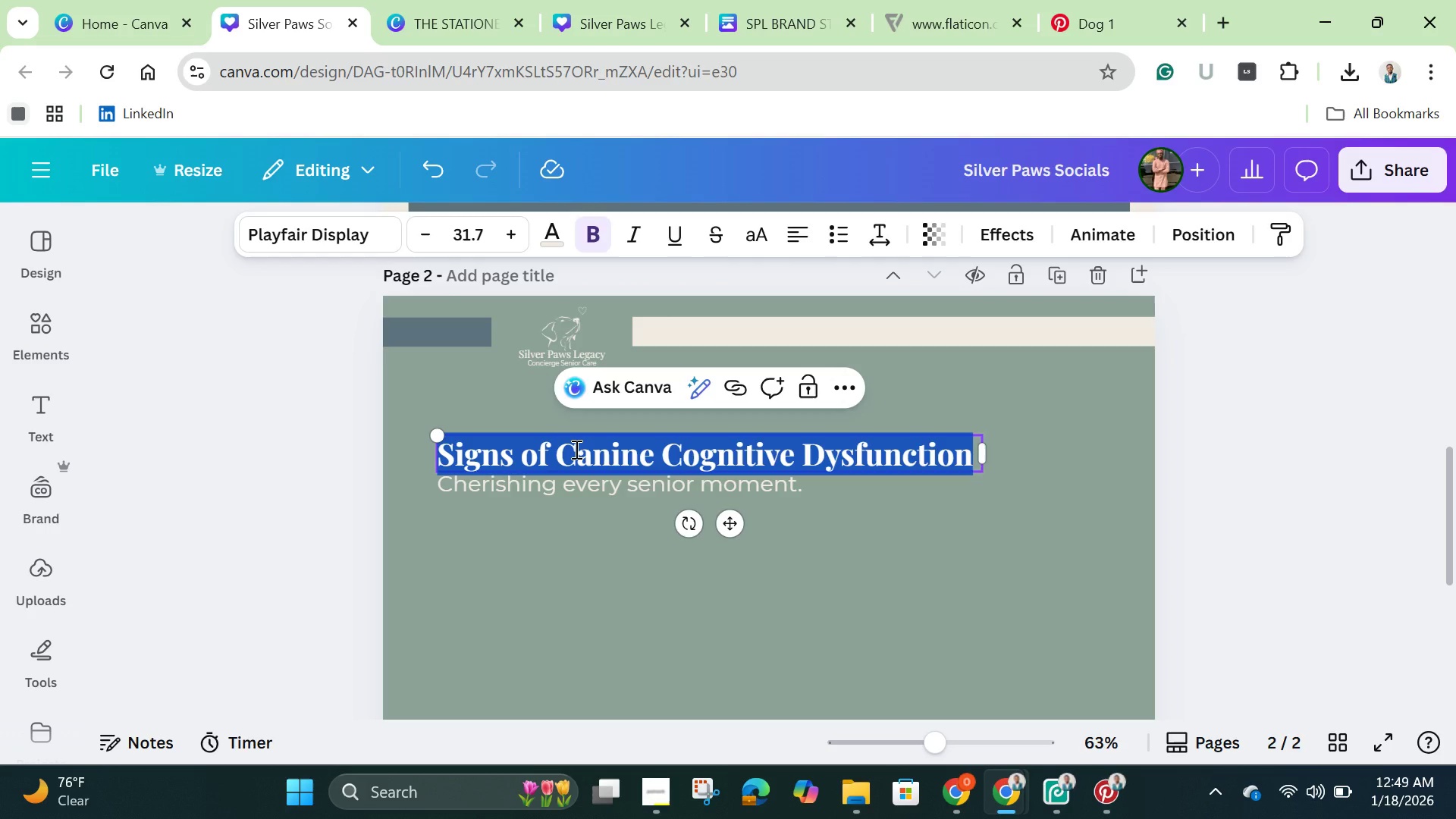 
triple_click([575, 449])
 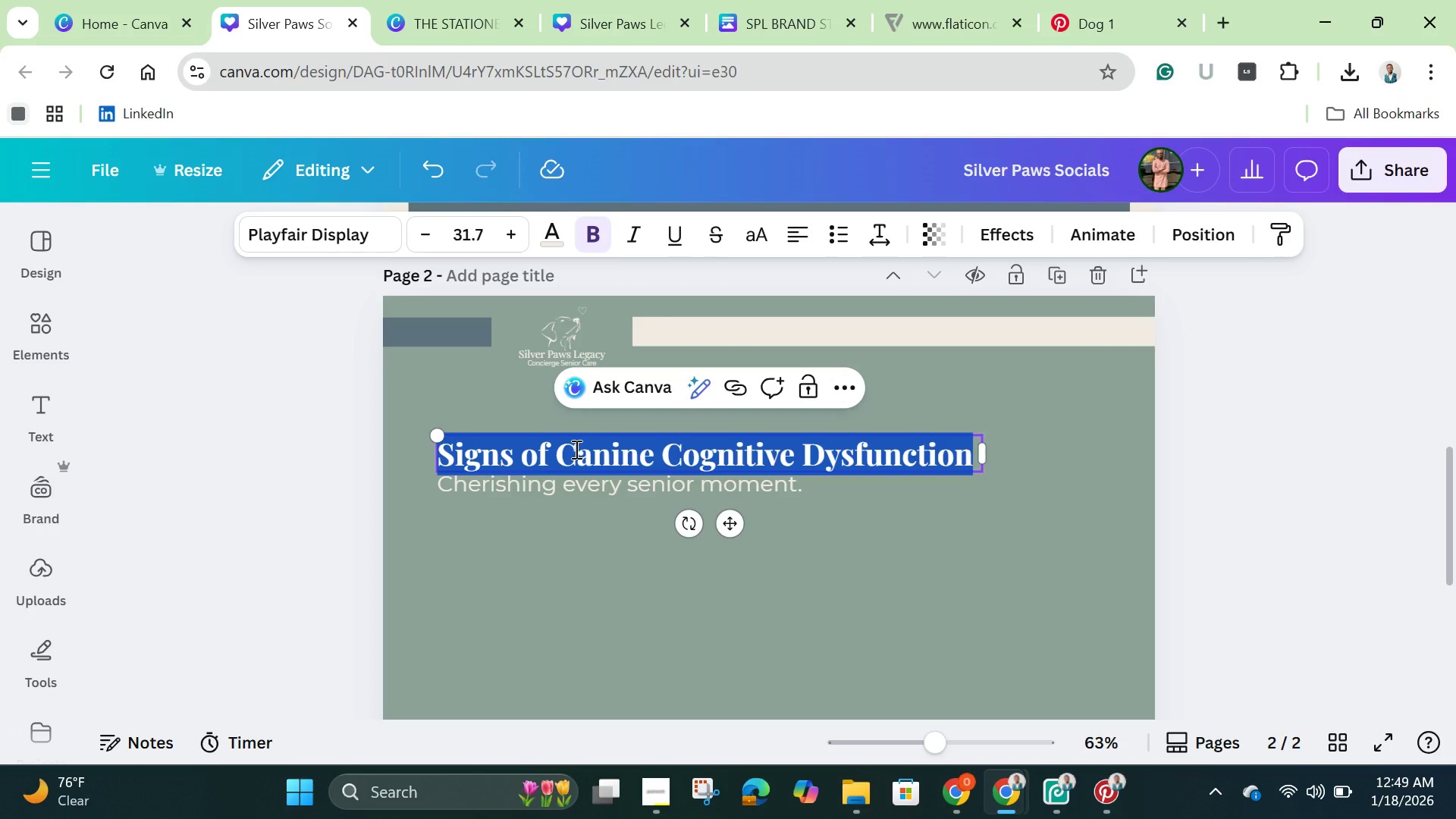 
right_click([575, 449])
 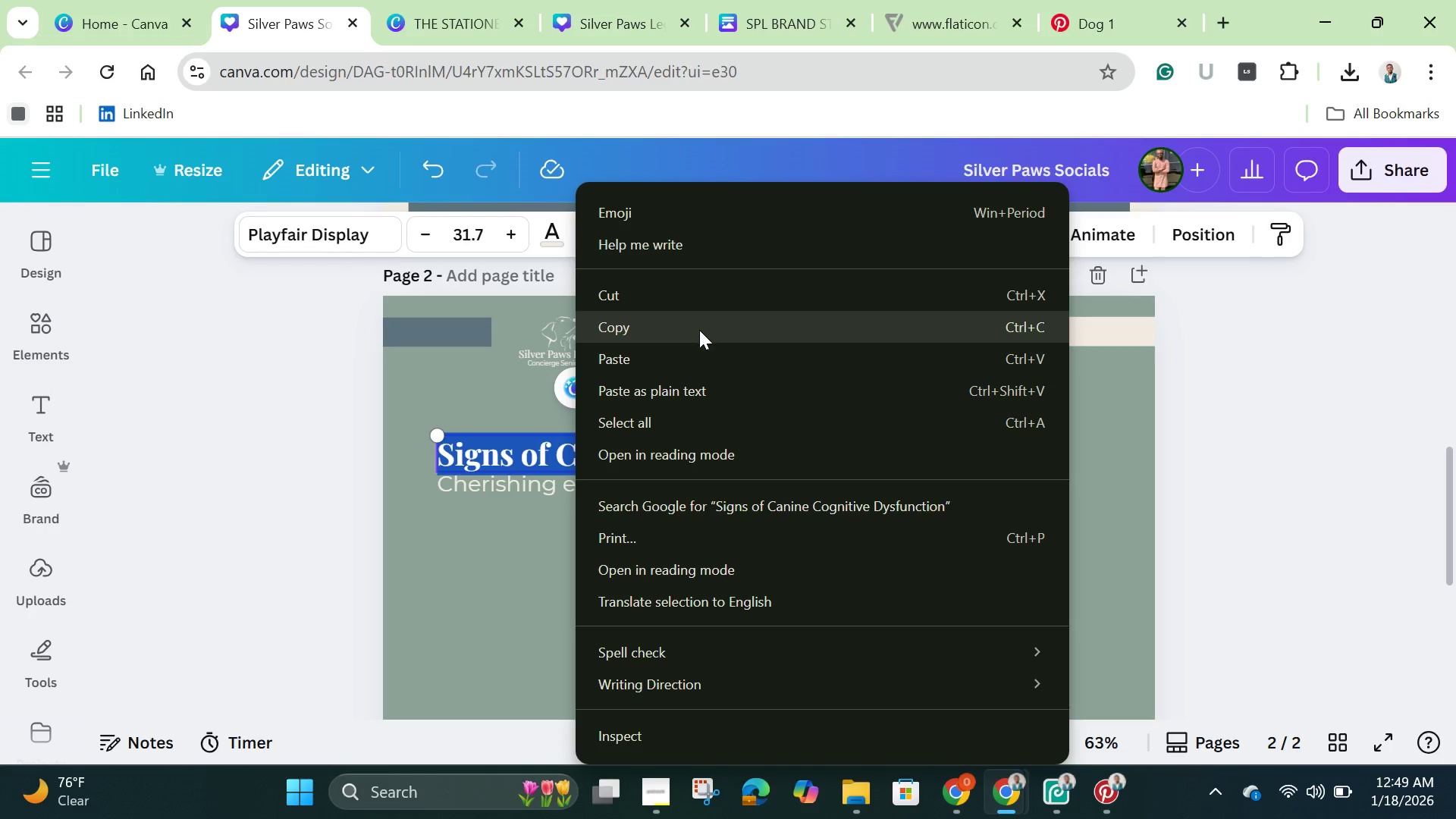 
left_click([699, 331])
 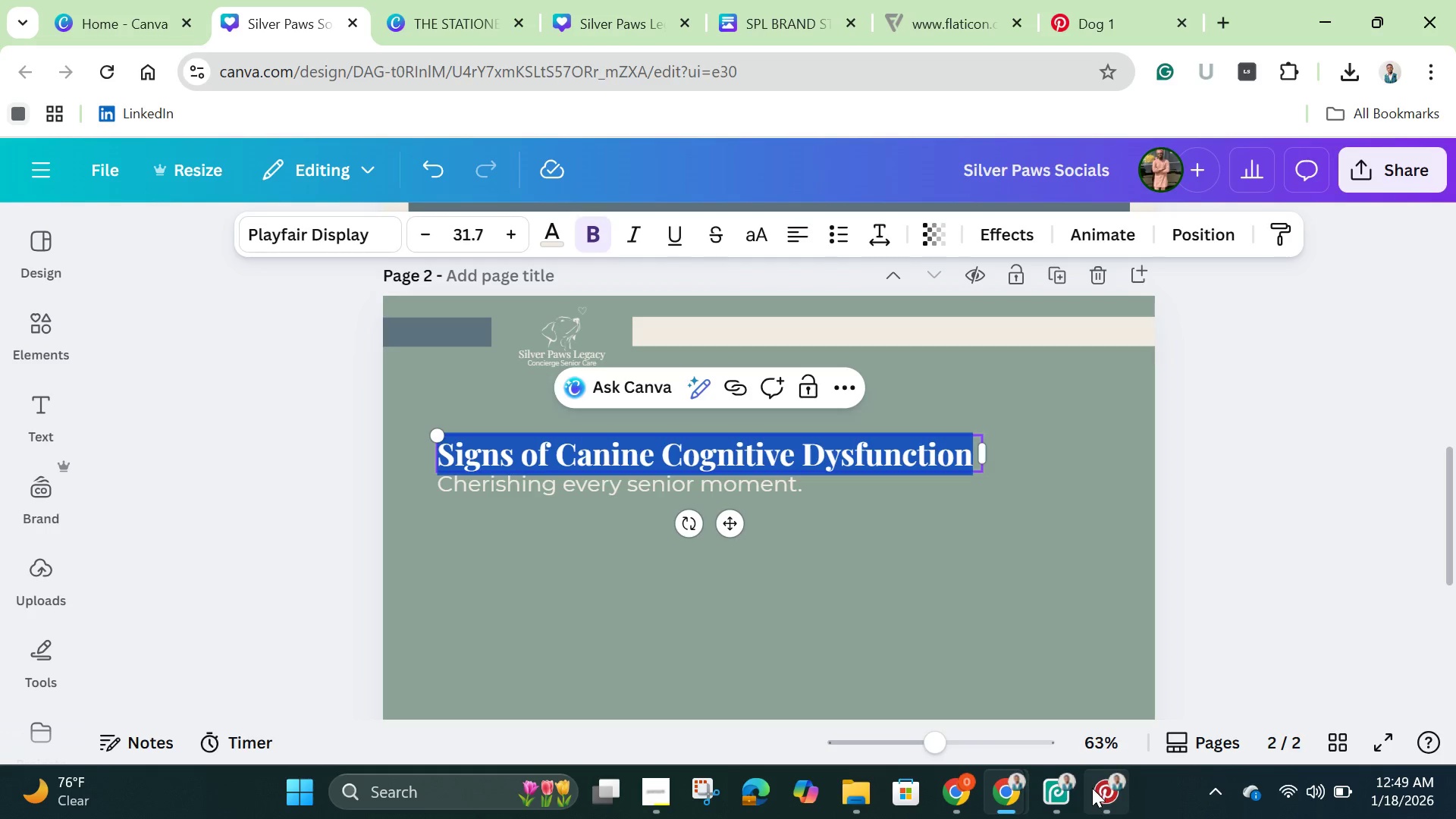 
left_click([1110, 791])
 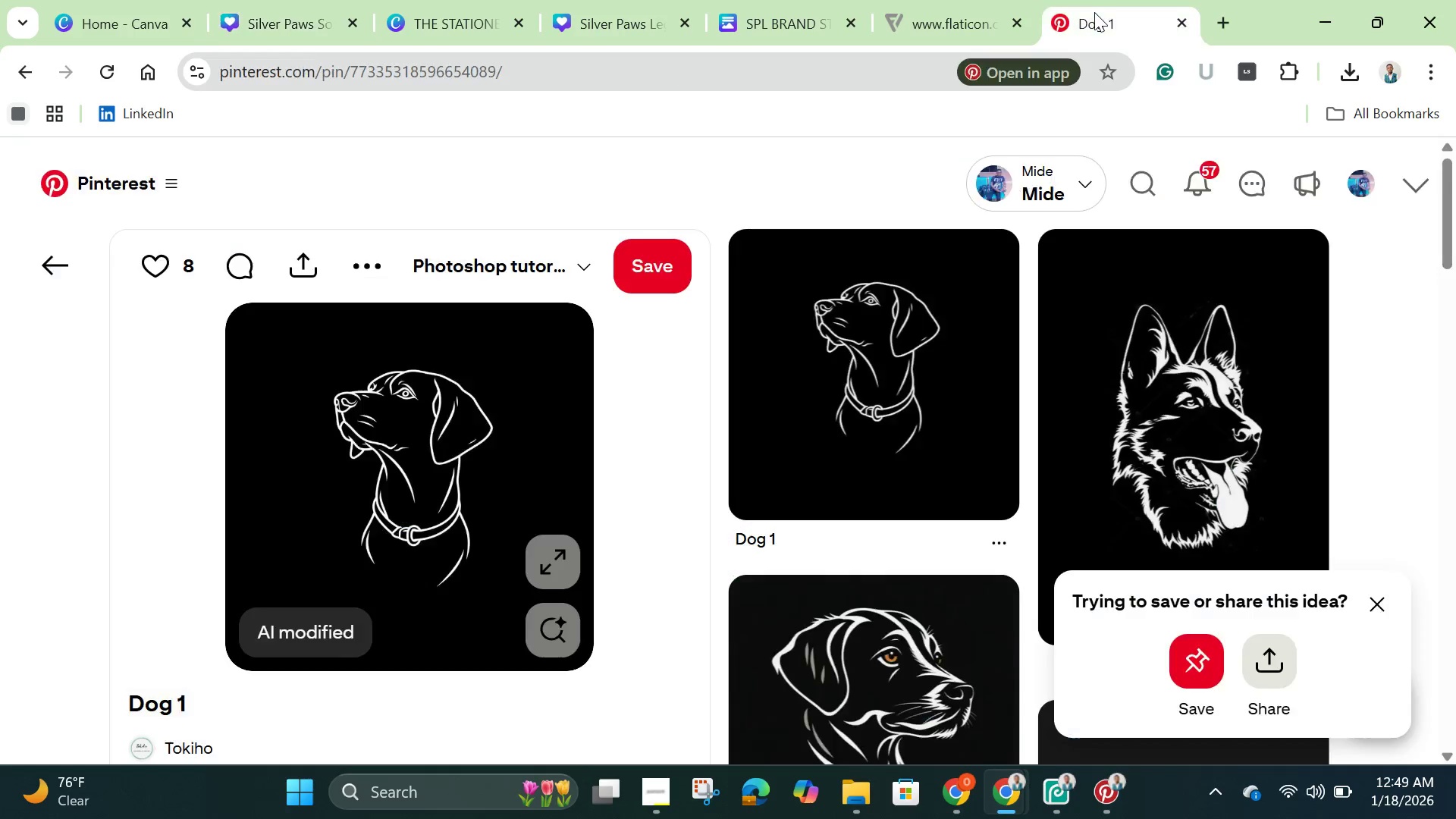 
wait(6.48)
 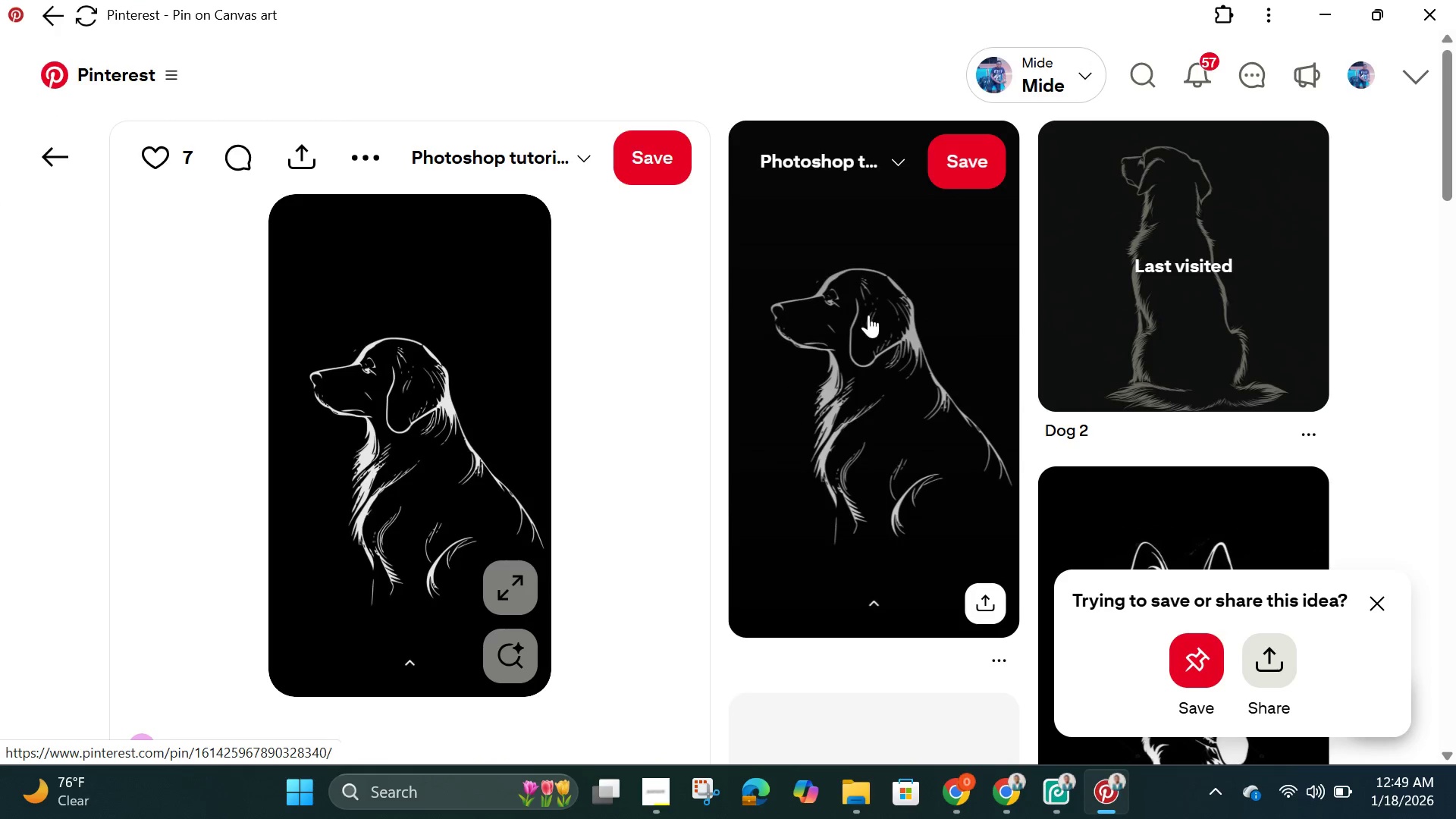 
scroll: coordinate [1107, 146], scroll_direction: down, amount: 1.0
 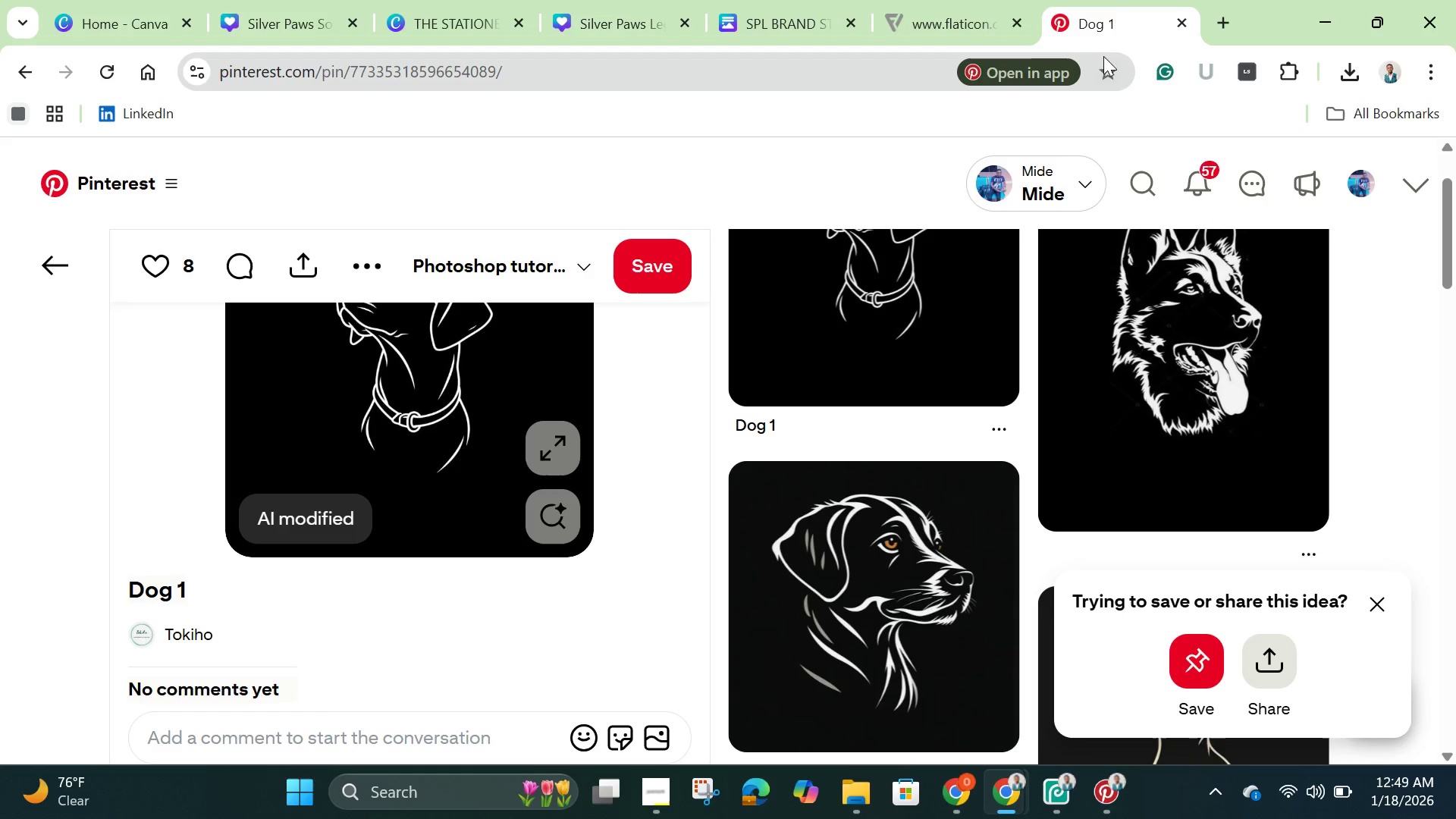 
right_click([1097, 13])
 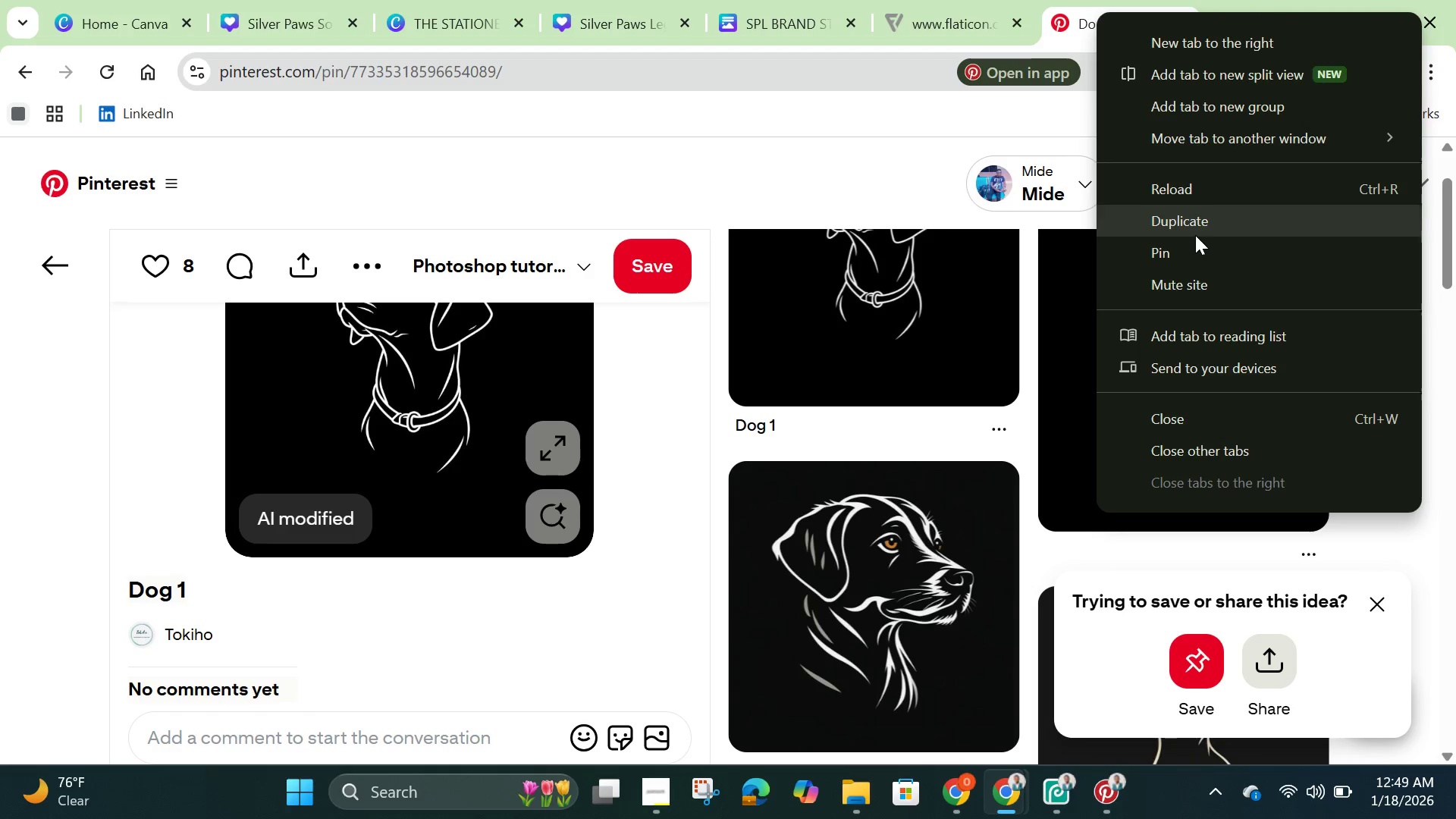 
left_click([1195, 226])
 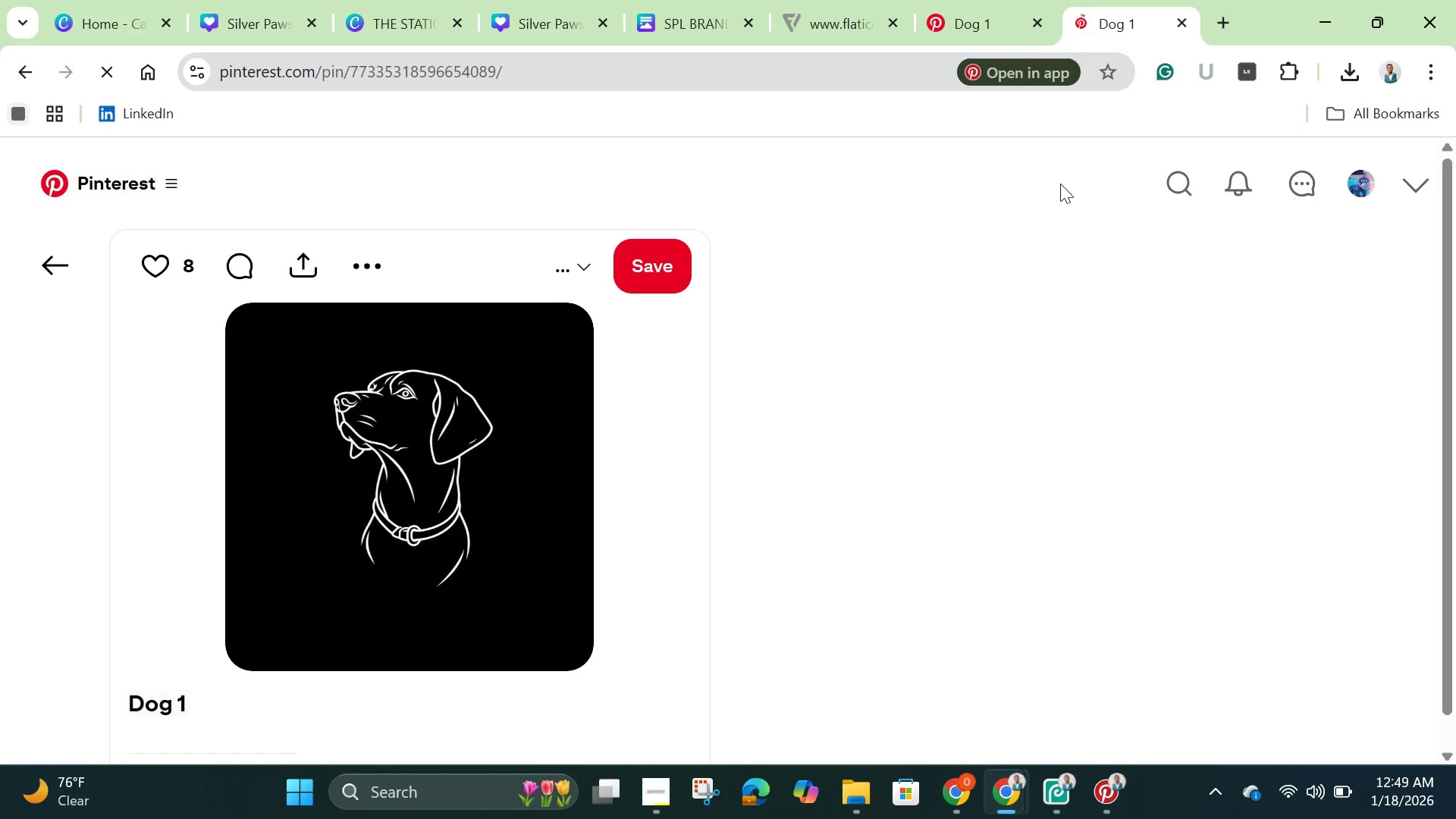 
left_click([1176, 185])
 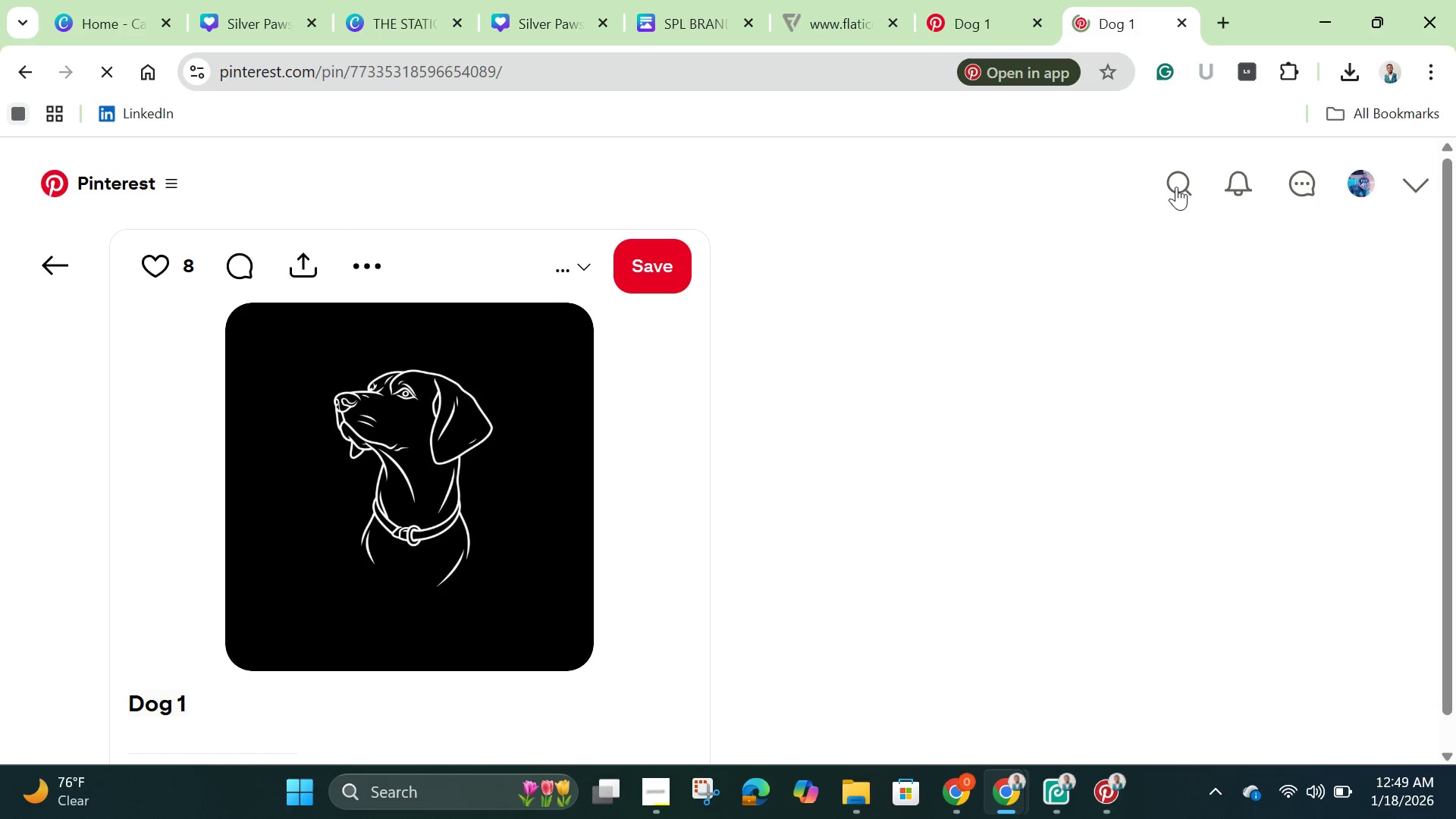 
left_click([1179, 183])
 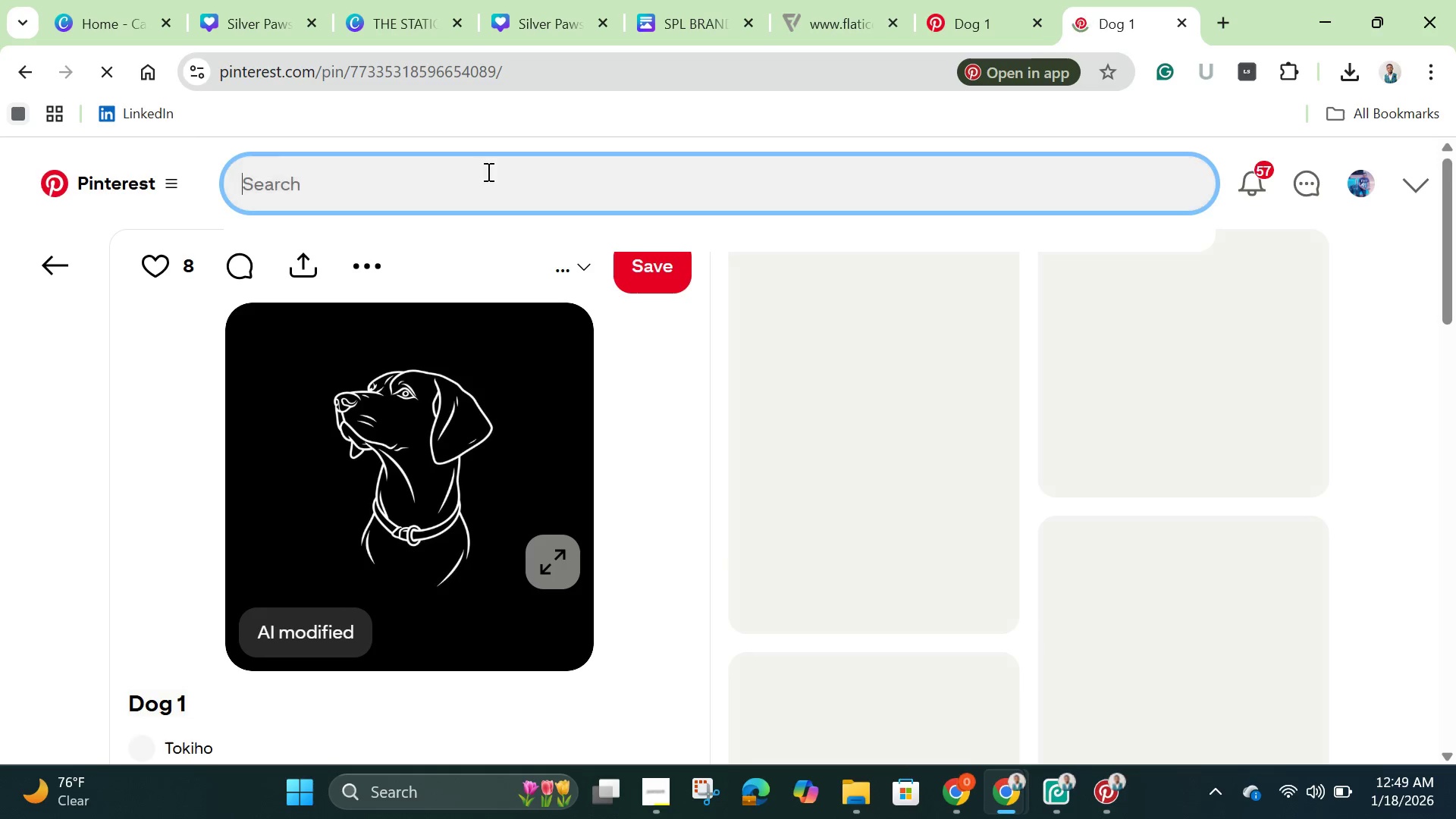 
left_click([487, 171])
 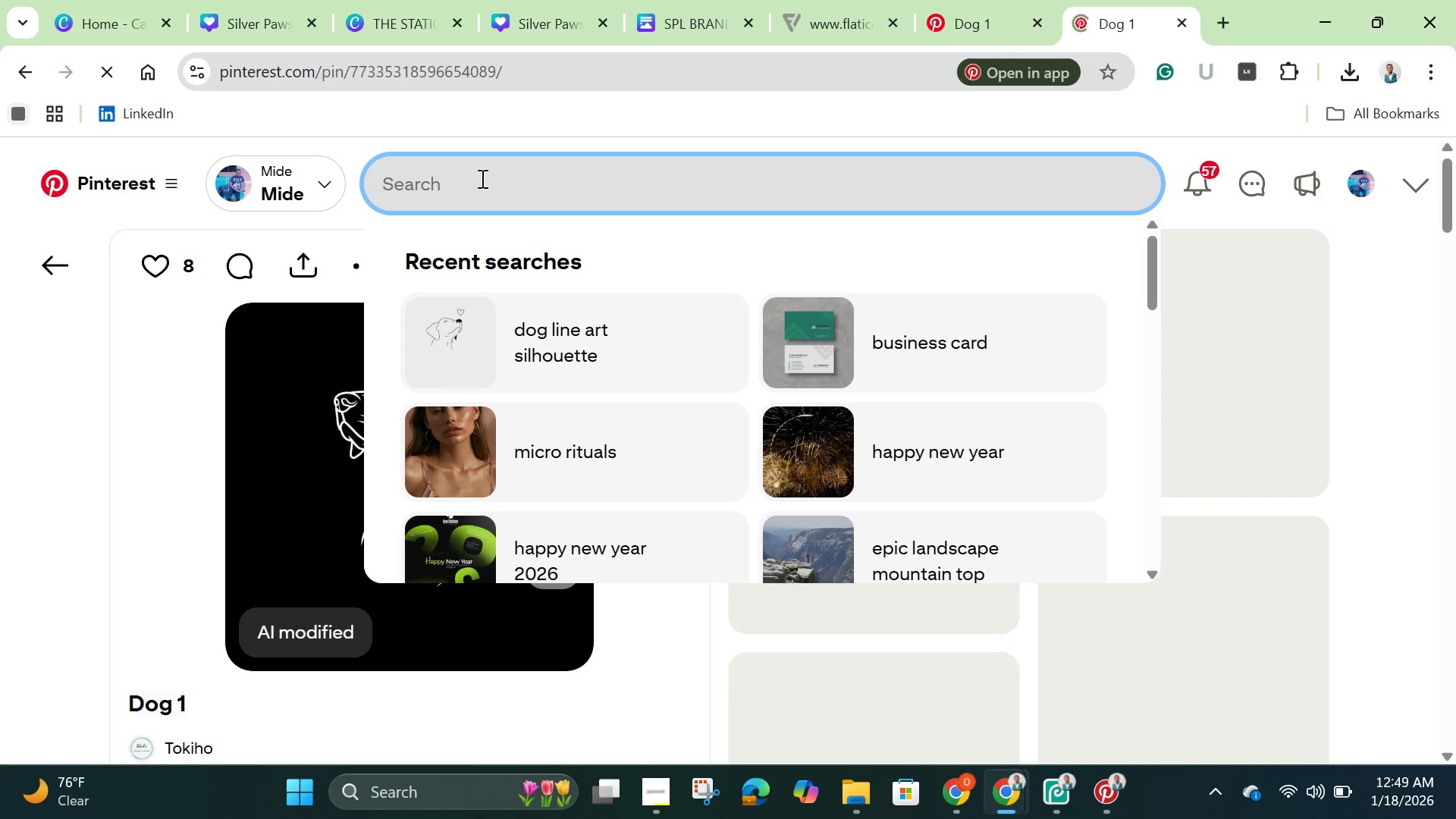 
key(Control+V)
 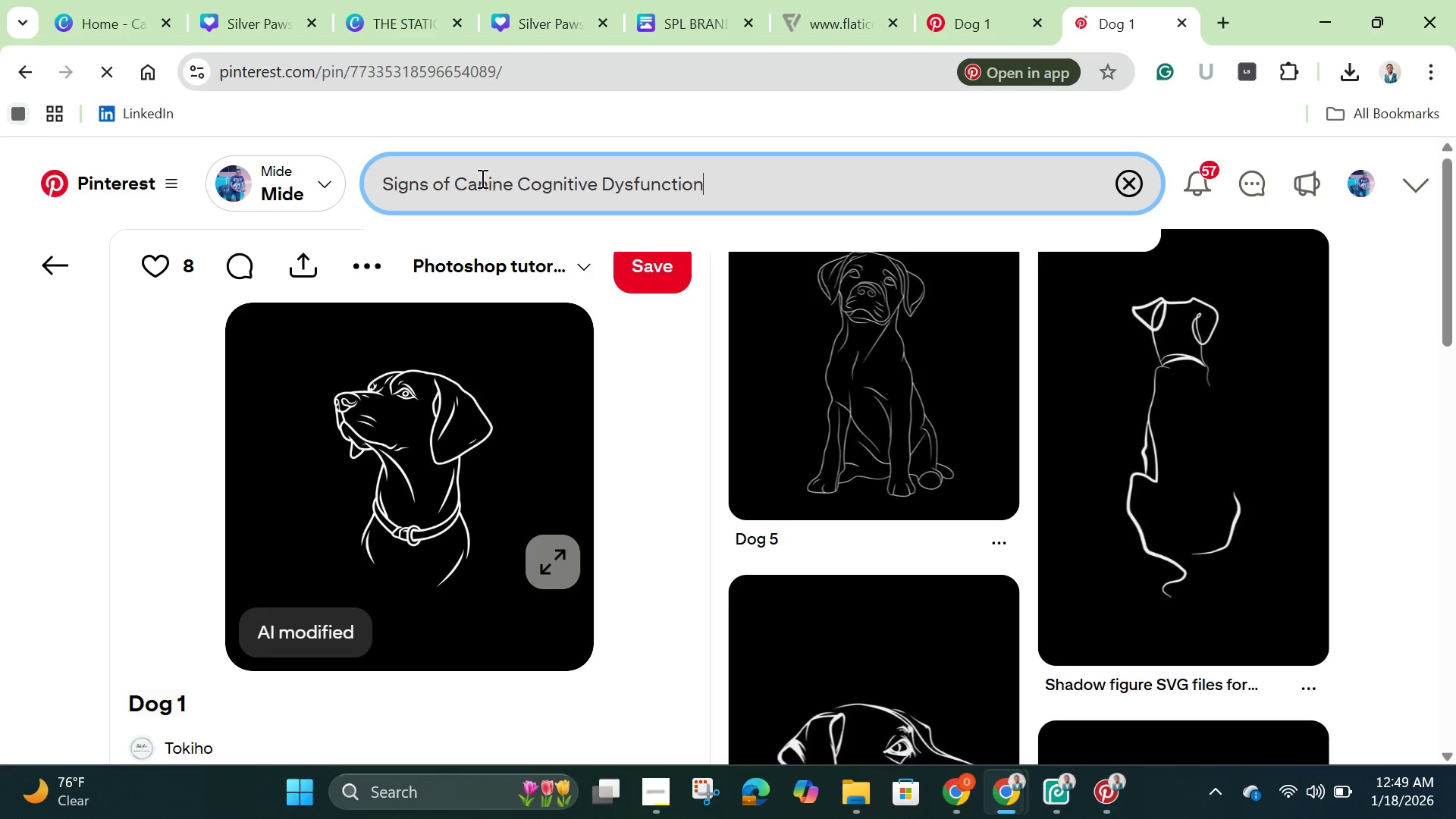 
key(Enter)
 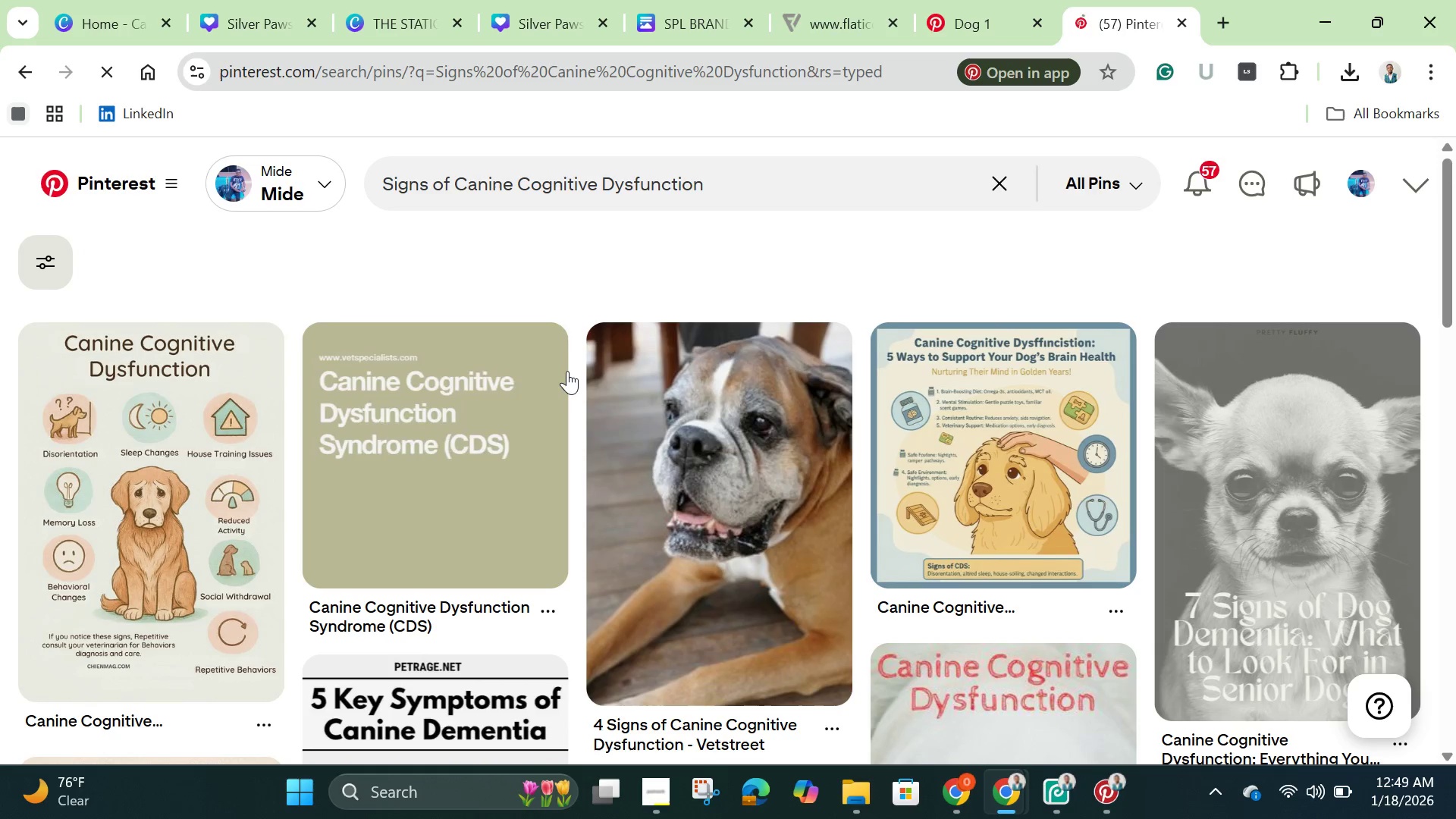 
wait(5.36)
 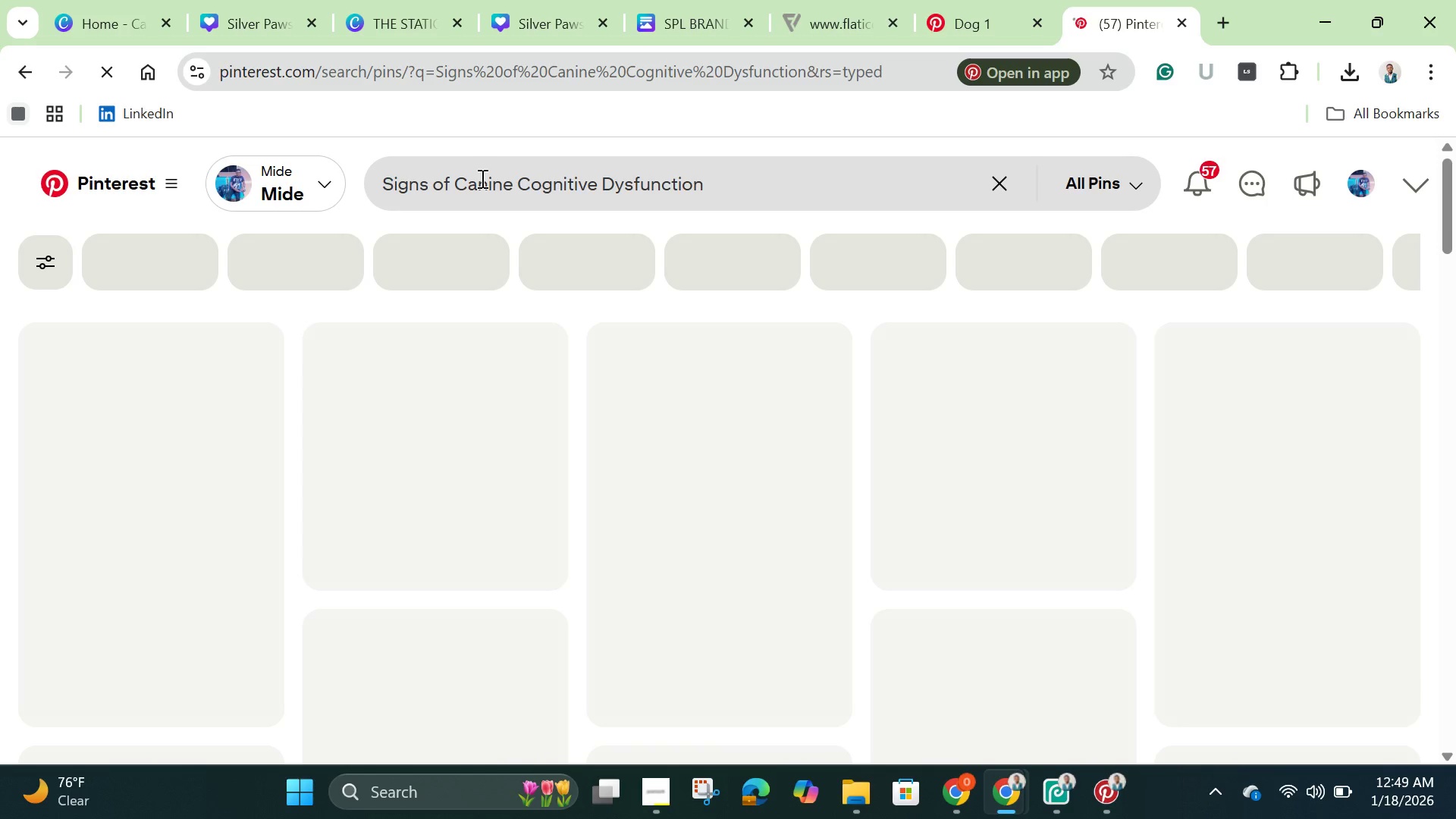 
scroll: coordinate [598, 513], scroll_direction: down, amount: 11.0
 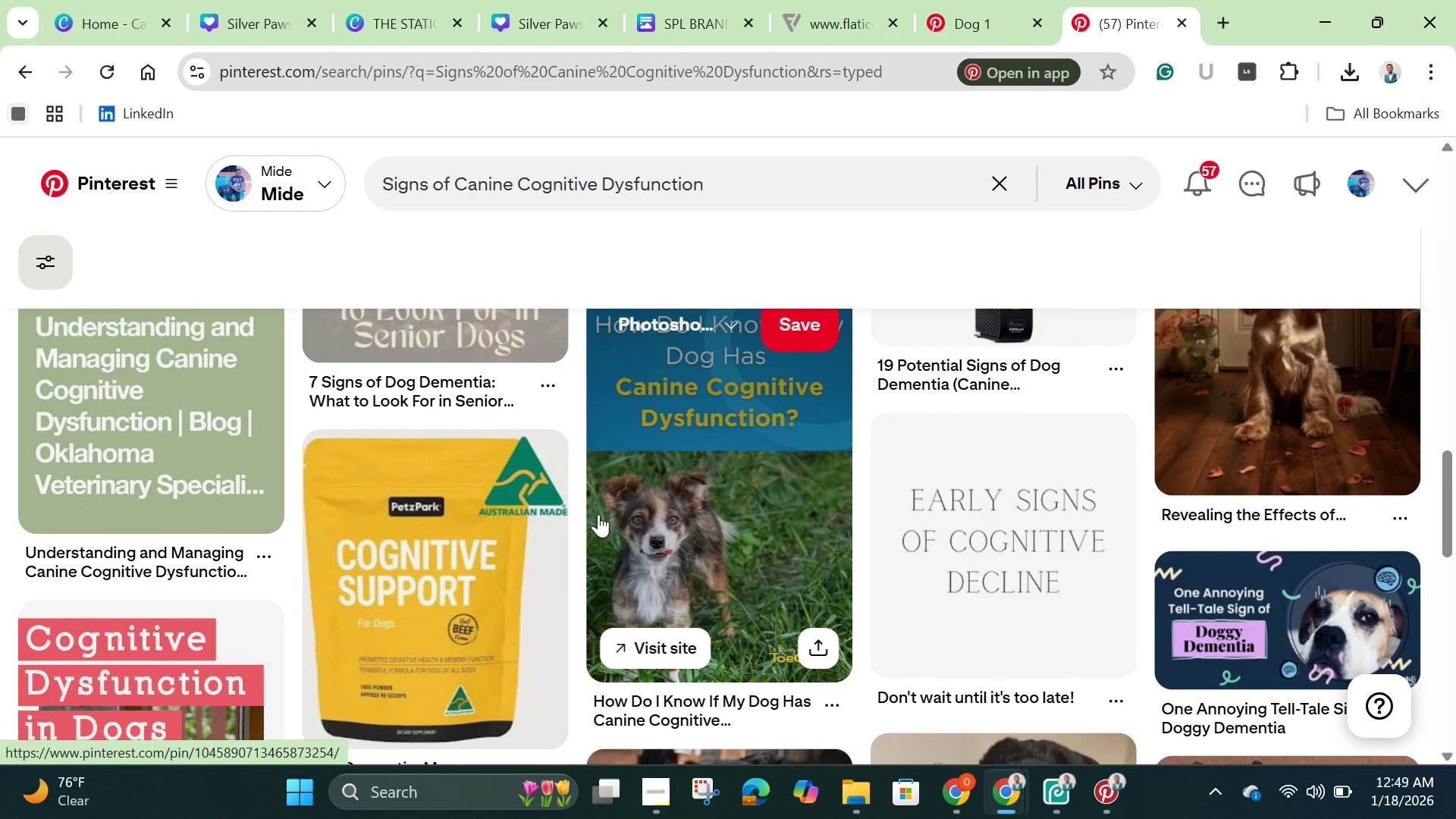 
scroll: coordinate [598, 516], scroll_direction: down, amount: 4.0
 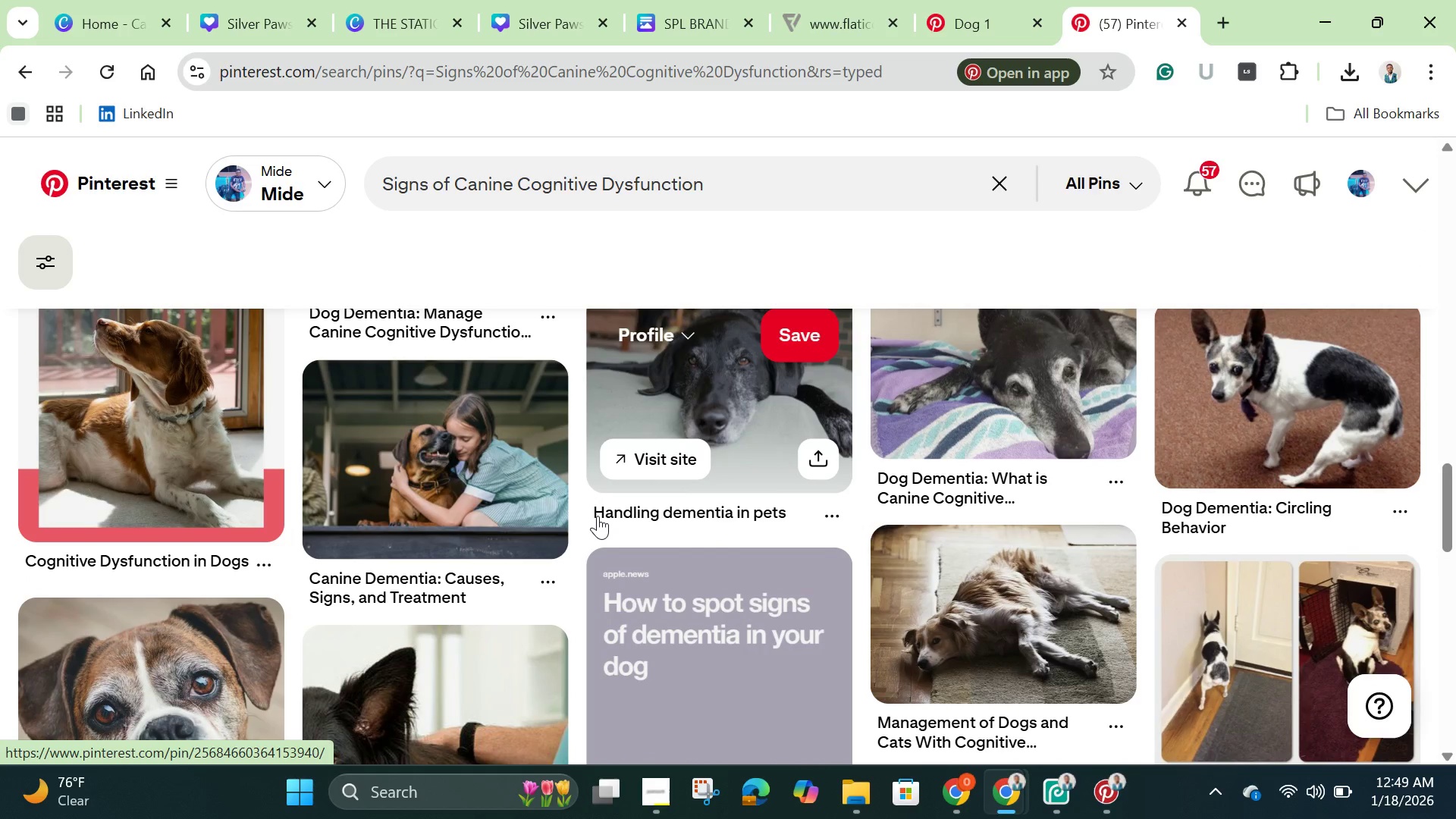 
scroll: coordinate [579, 495], scroll_direction: up, amount: 27.0
 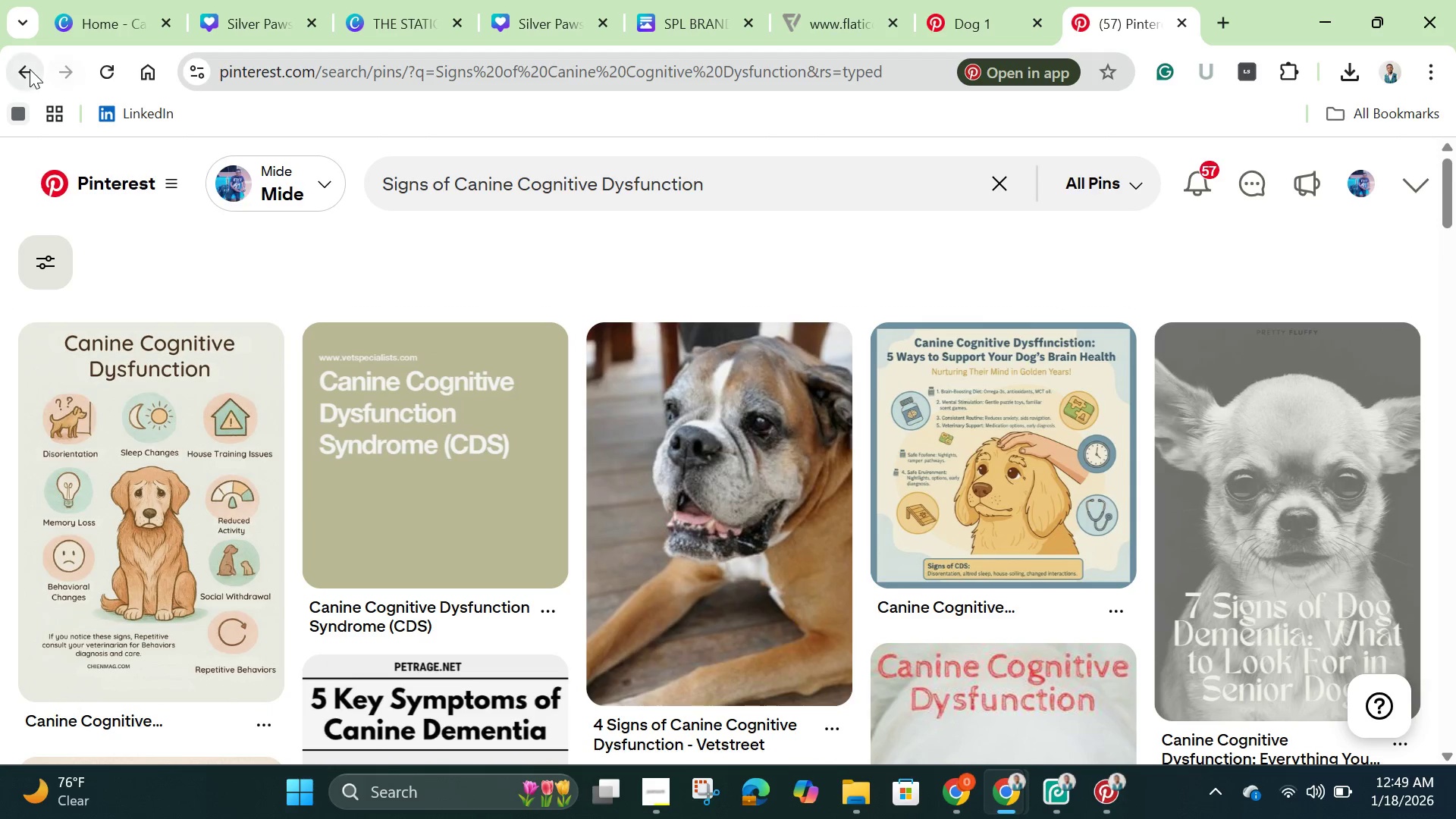 
left_click([28, 69])
 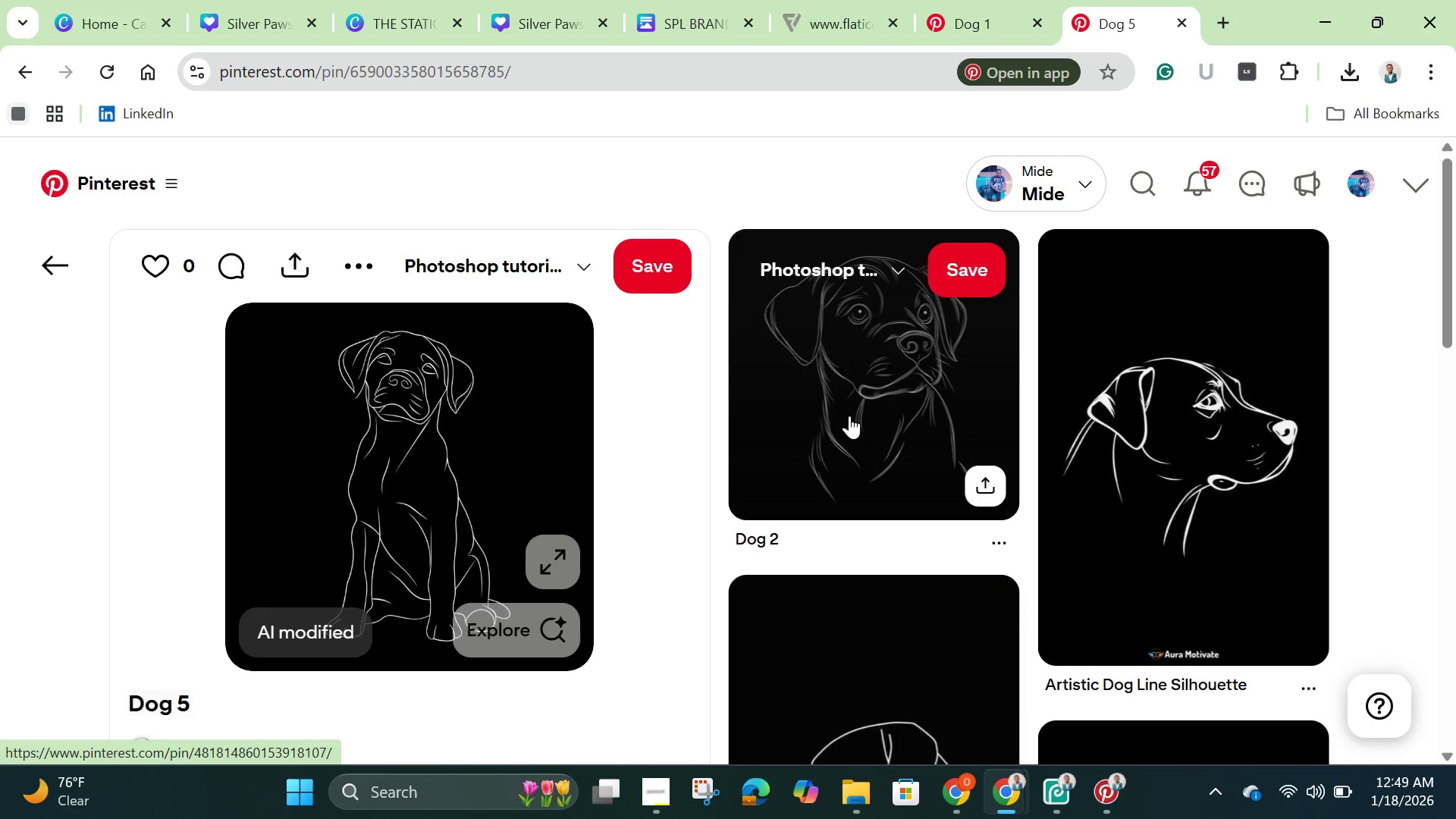 
wait(5.94)
 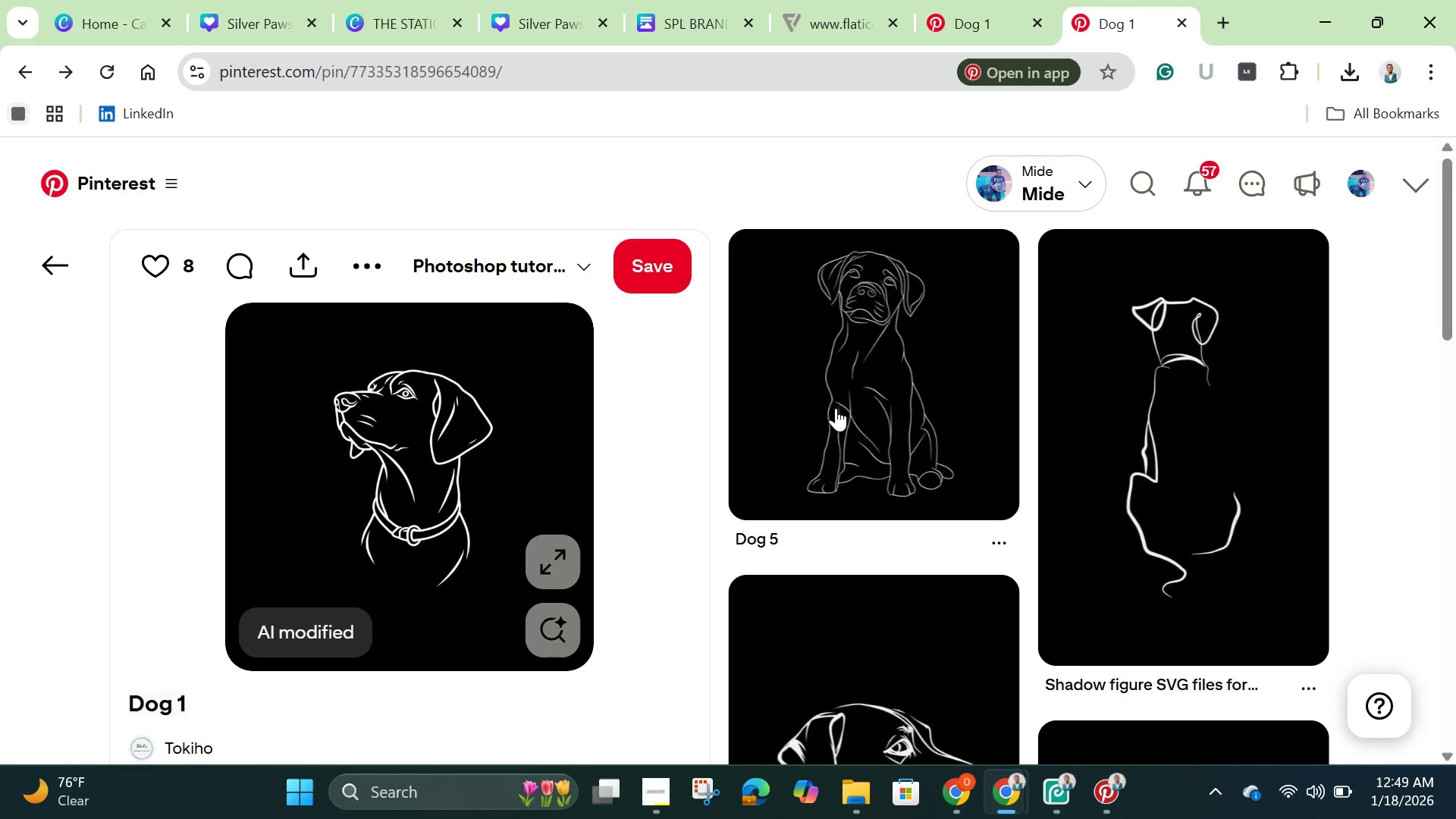 
right_click([404, 440])
 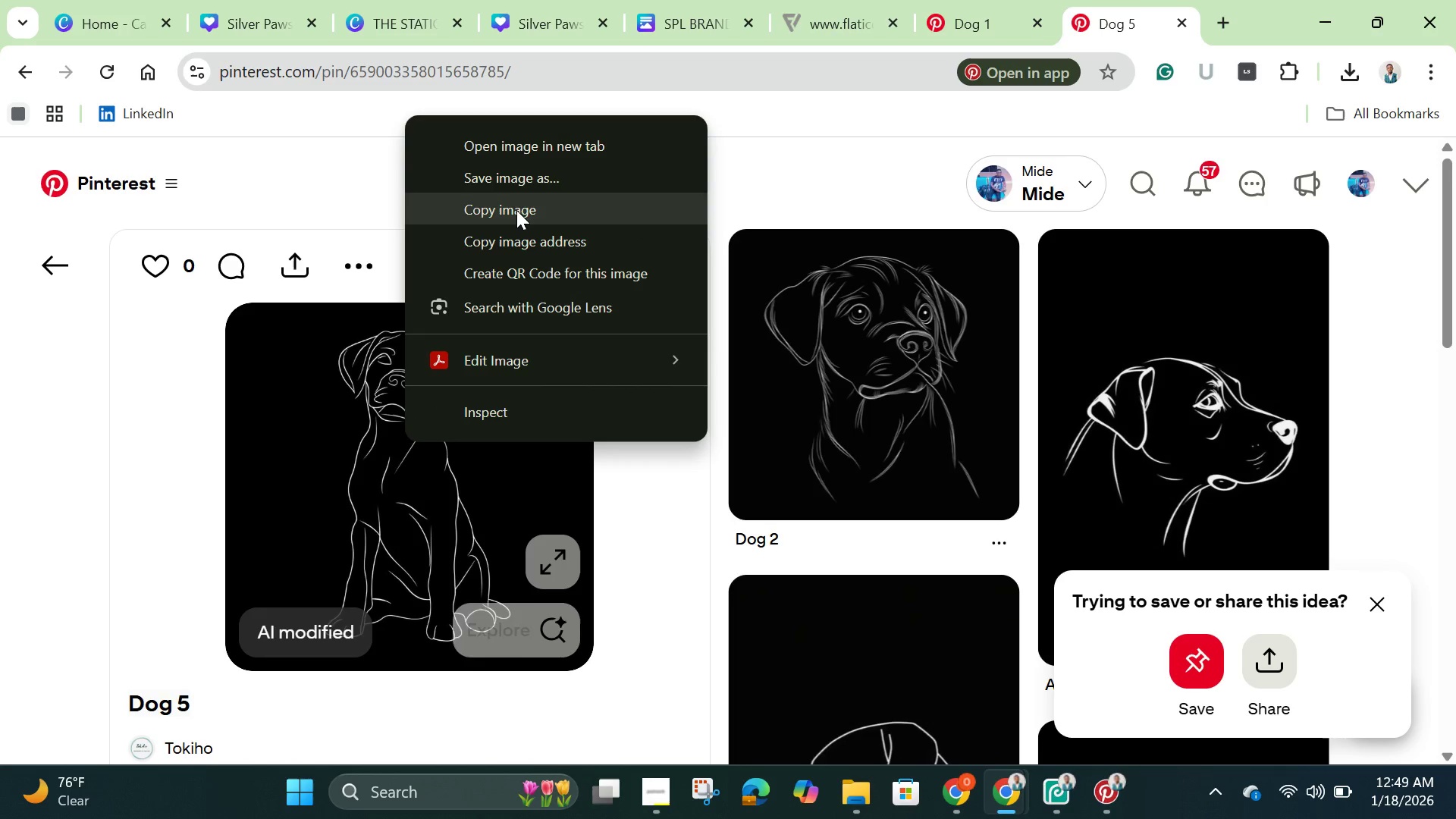 
left_click([516, 210])
 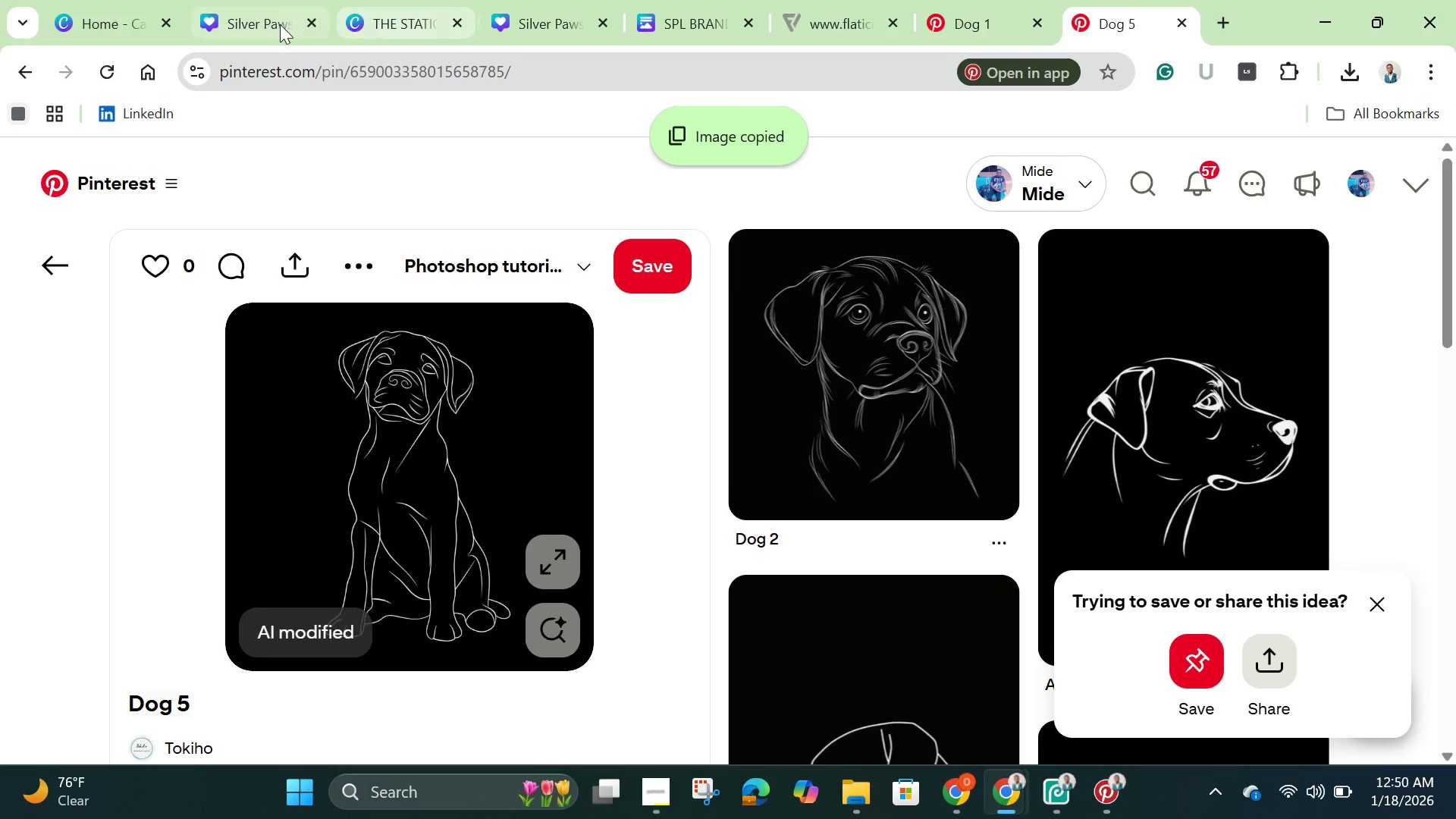 
left_click([247, 22])
 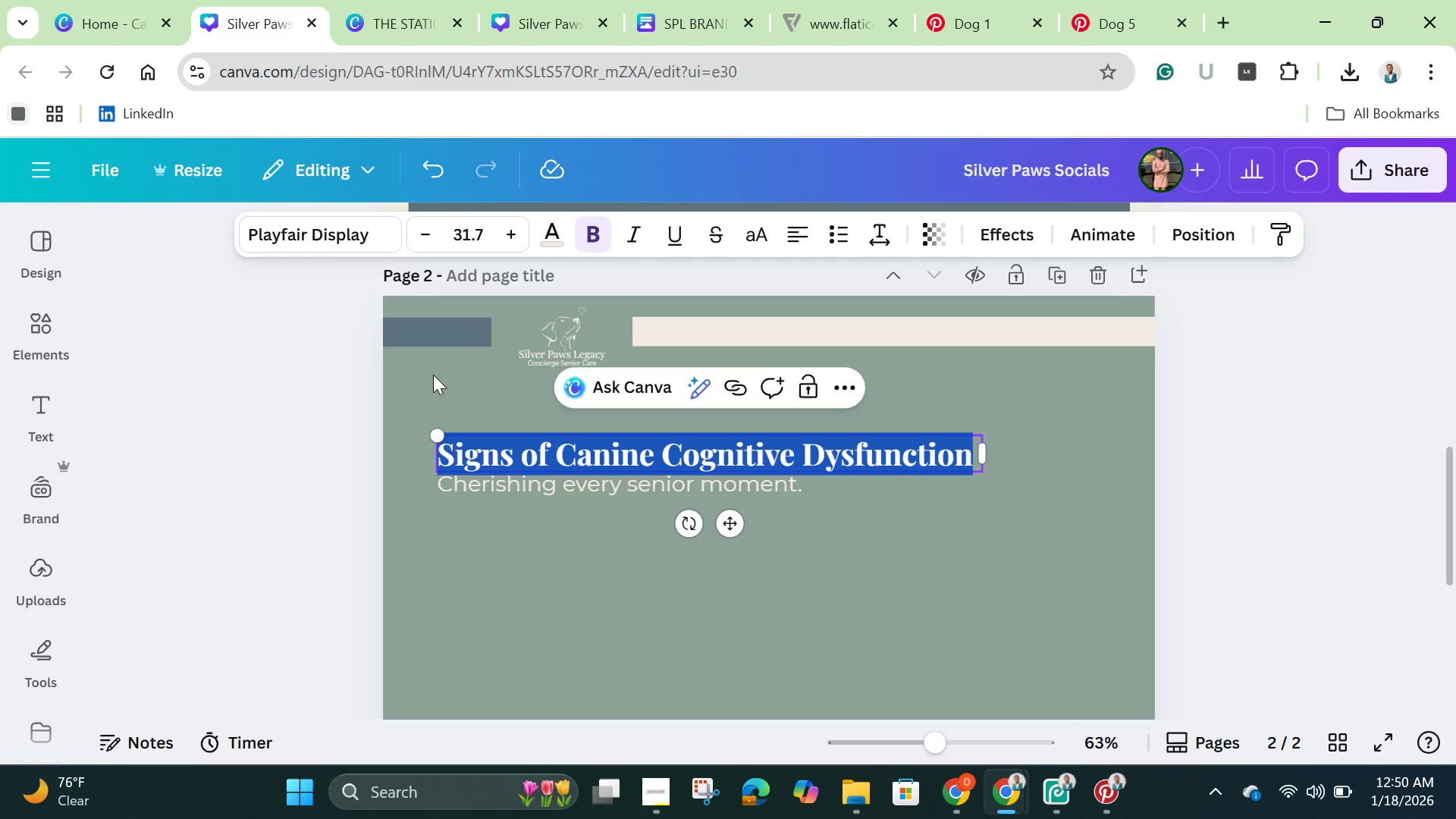 
scroll: coordinate [444, 404], scroll_direction: down, amount: 2.0
 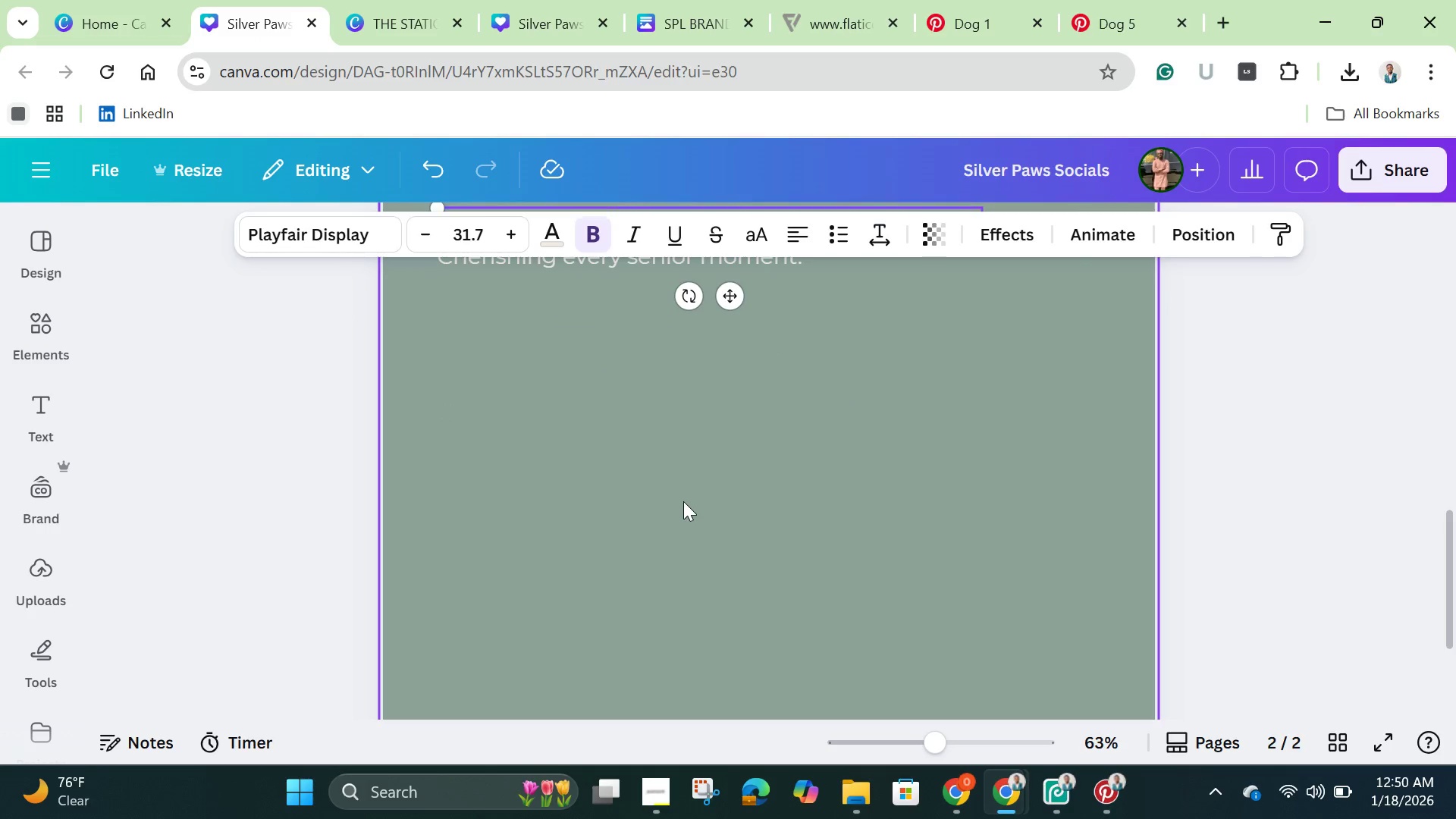 
left_click([683, 501])
 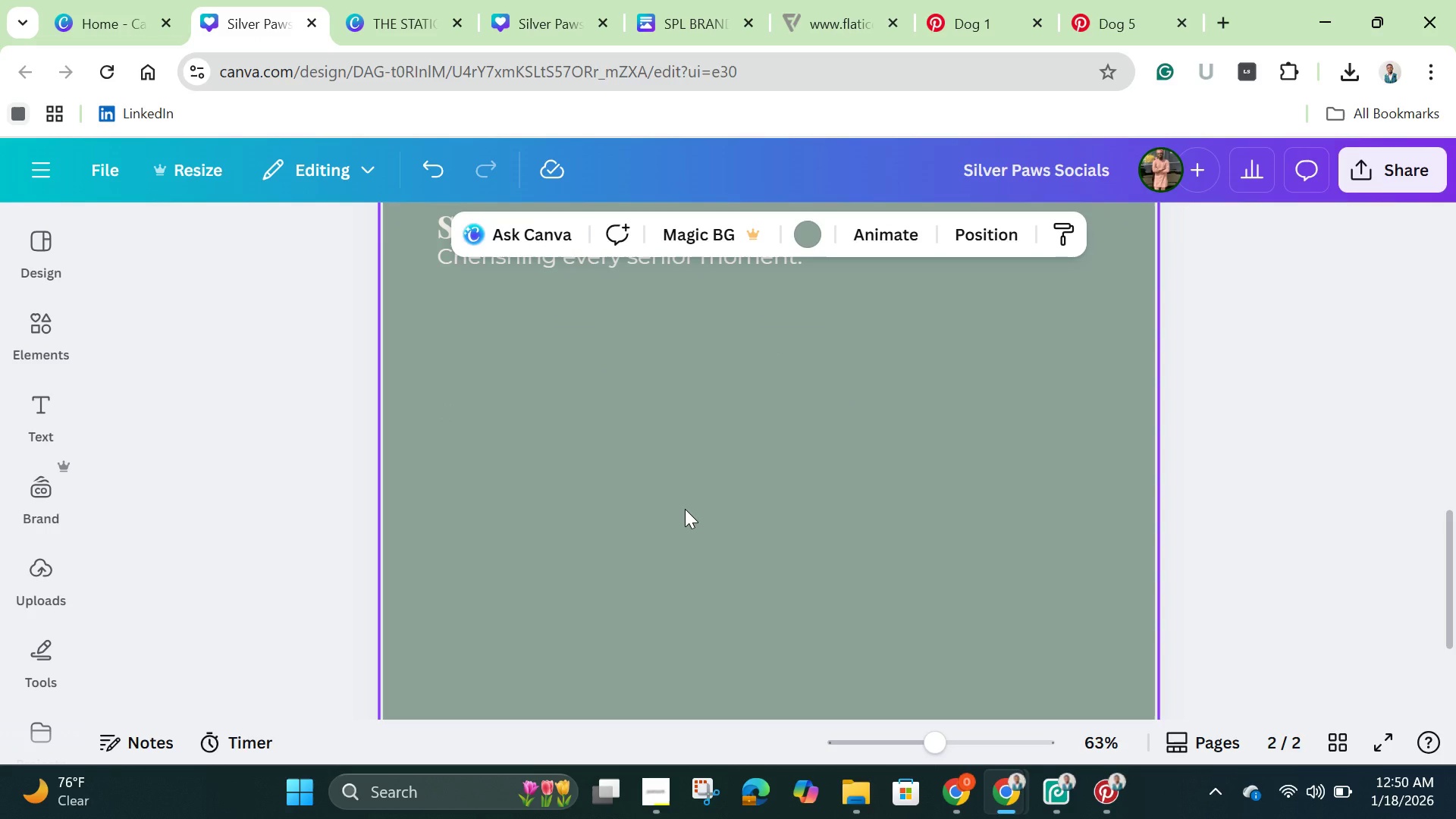 
key(Control+V)
 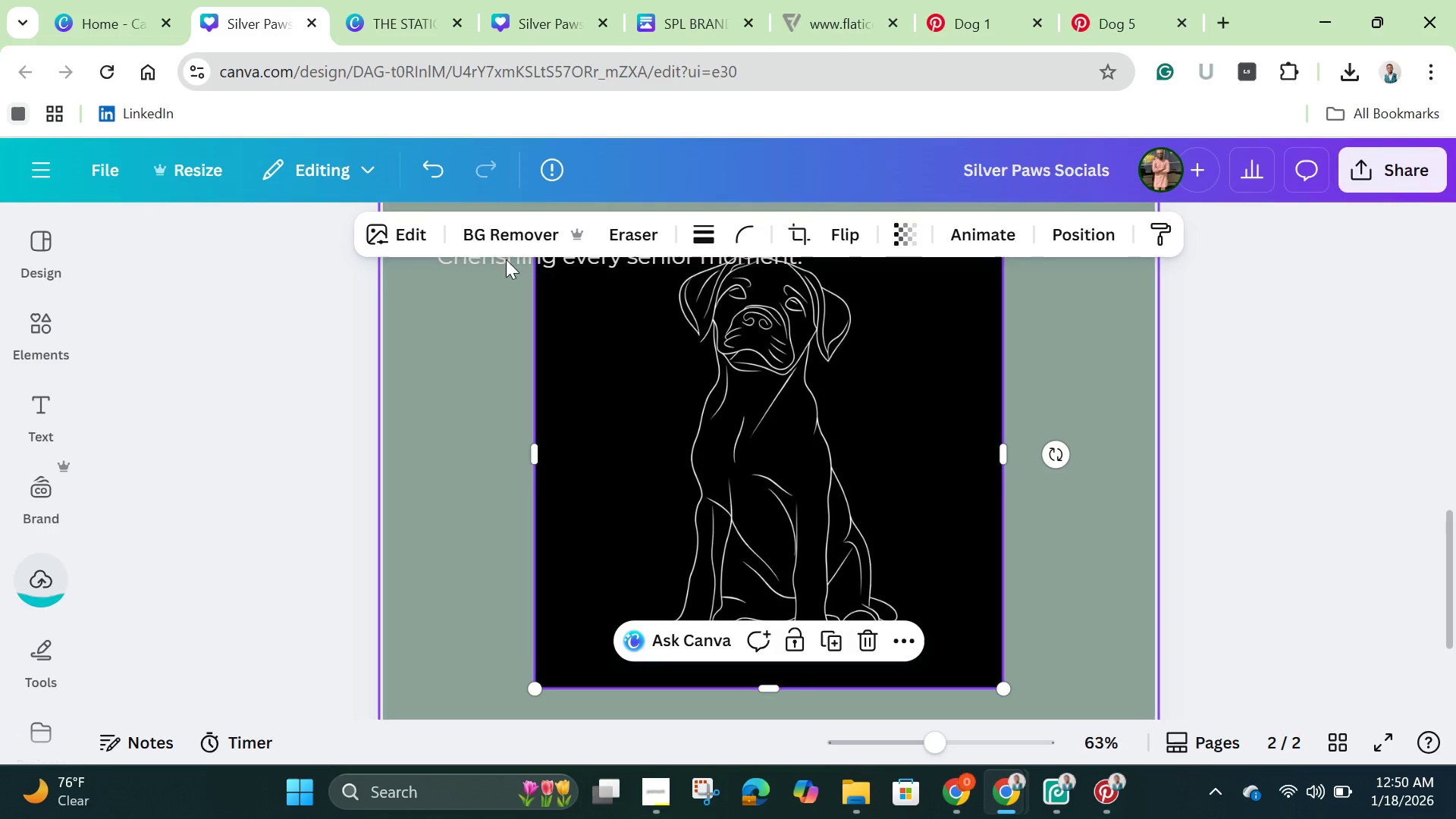 
left_click([488, 230])
 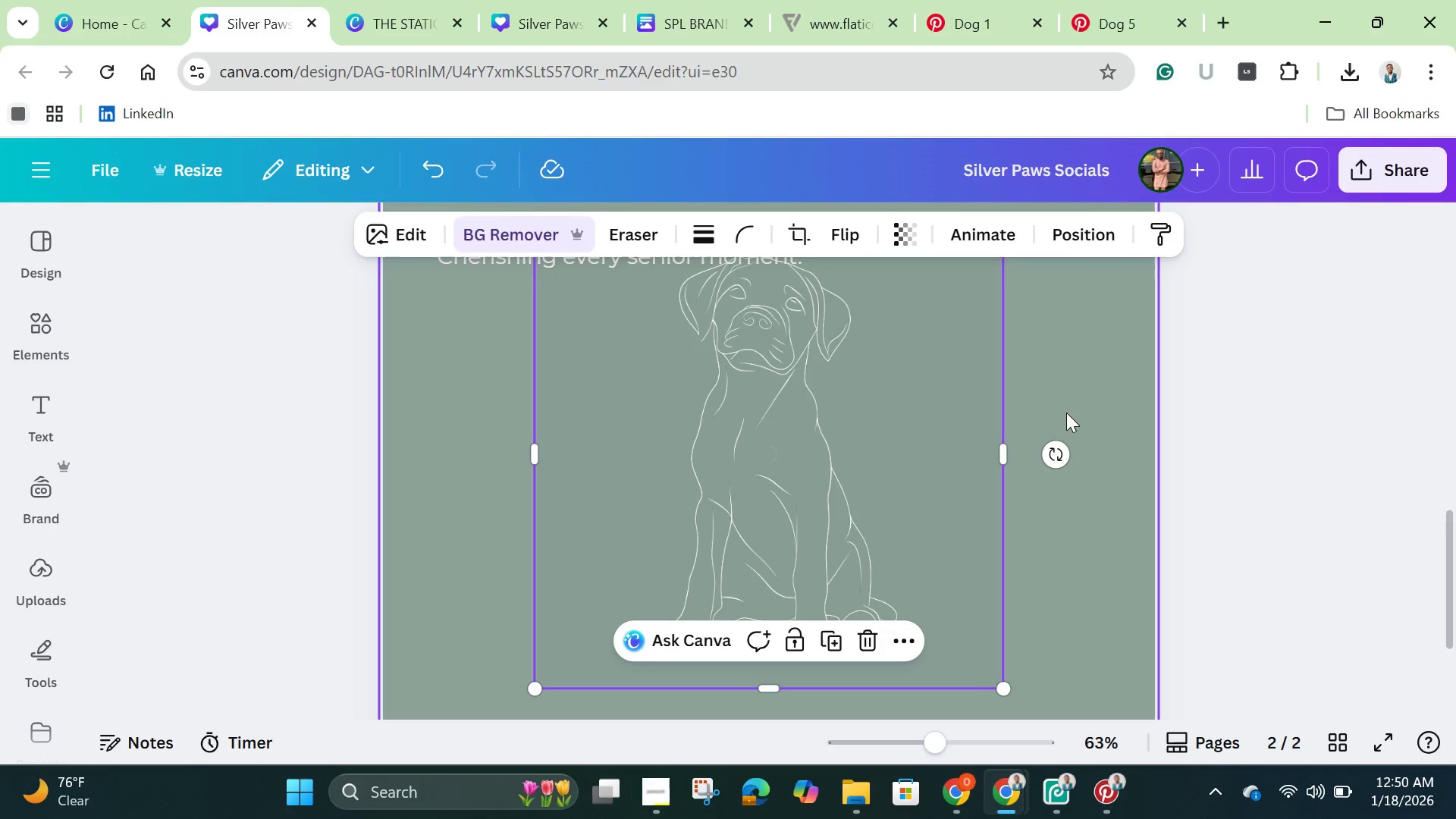 
wait(5.23)
 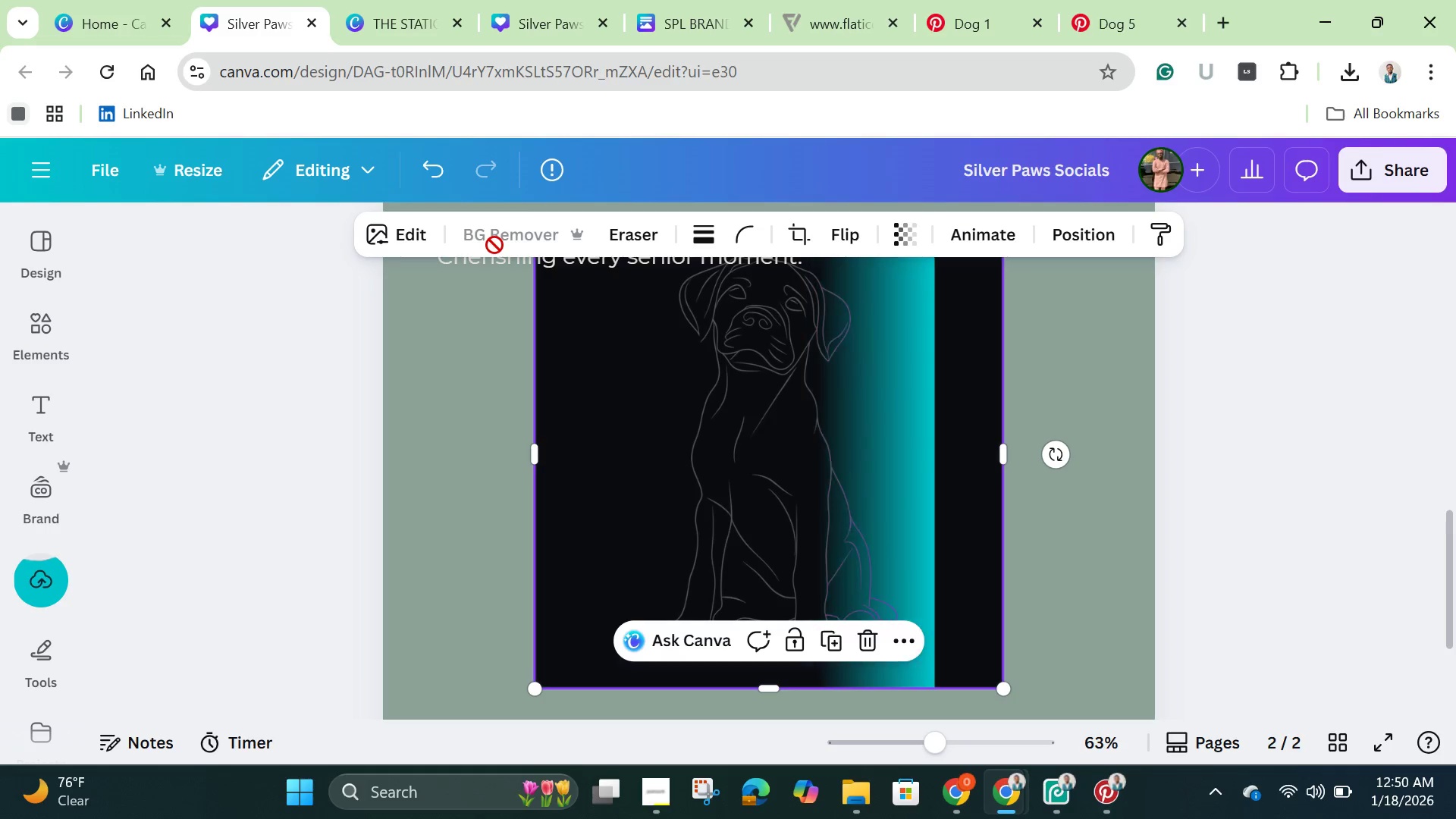 
left_click_drag(start_coordinate=[874, 438], to_coordinate=[899, 485])
 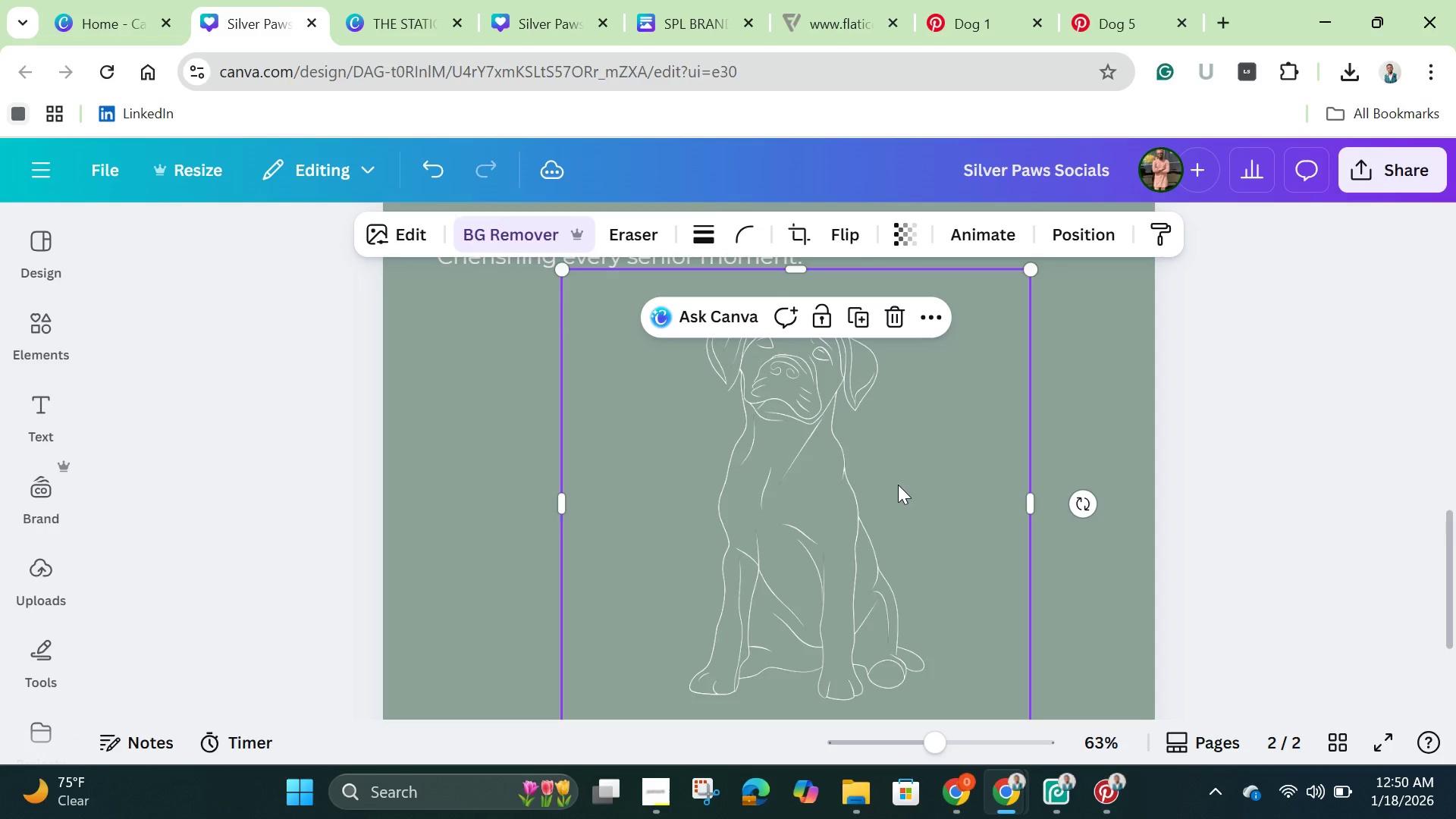 
scroll: coordinate [898, 485], scroll_direction: down, amount: 1.0
 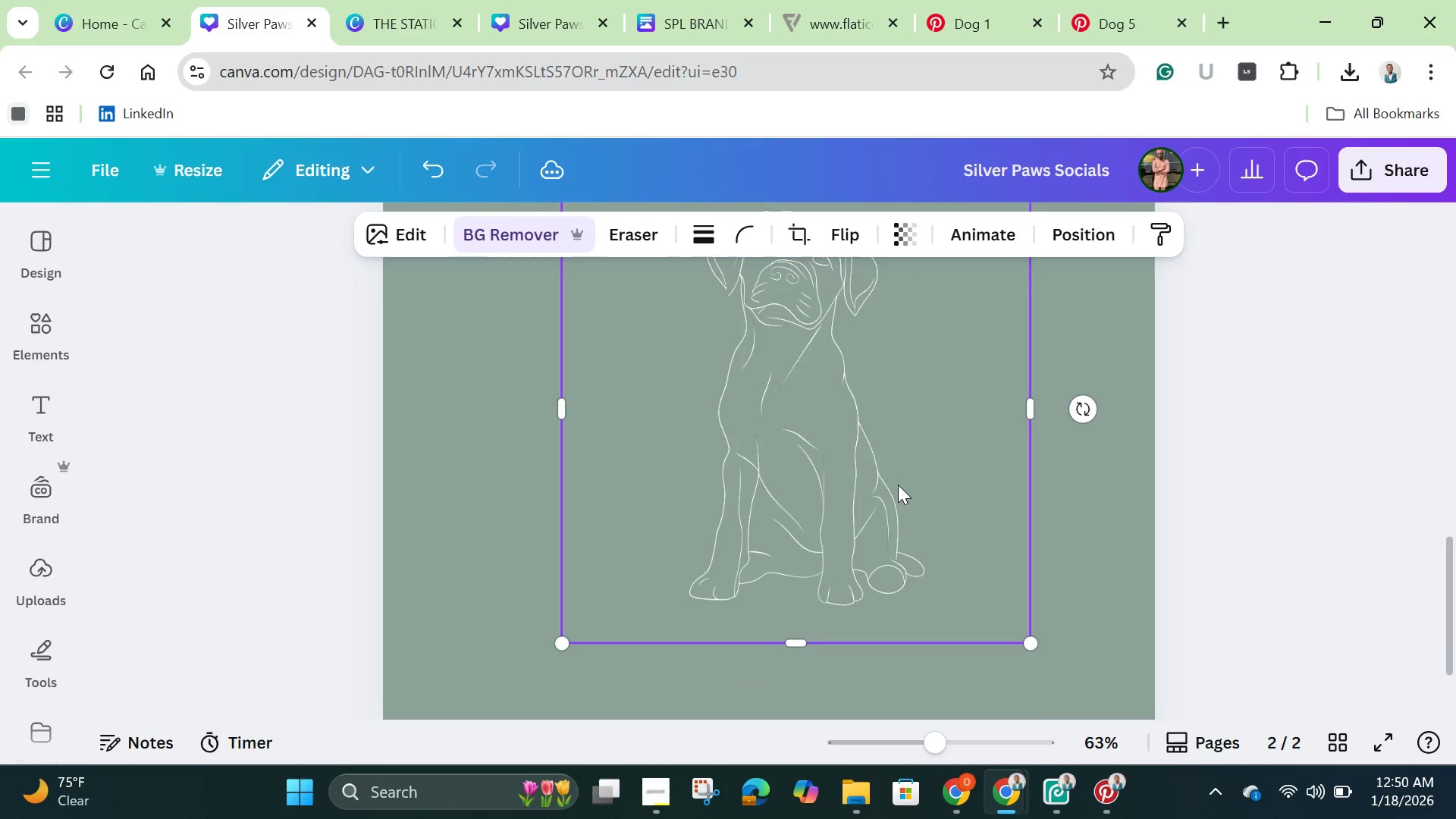 
scroll: coordinate [898, 485], scroll_direction: up, amount: 1.0
 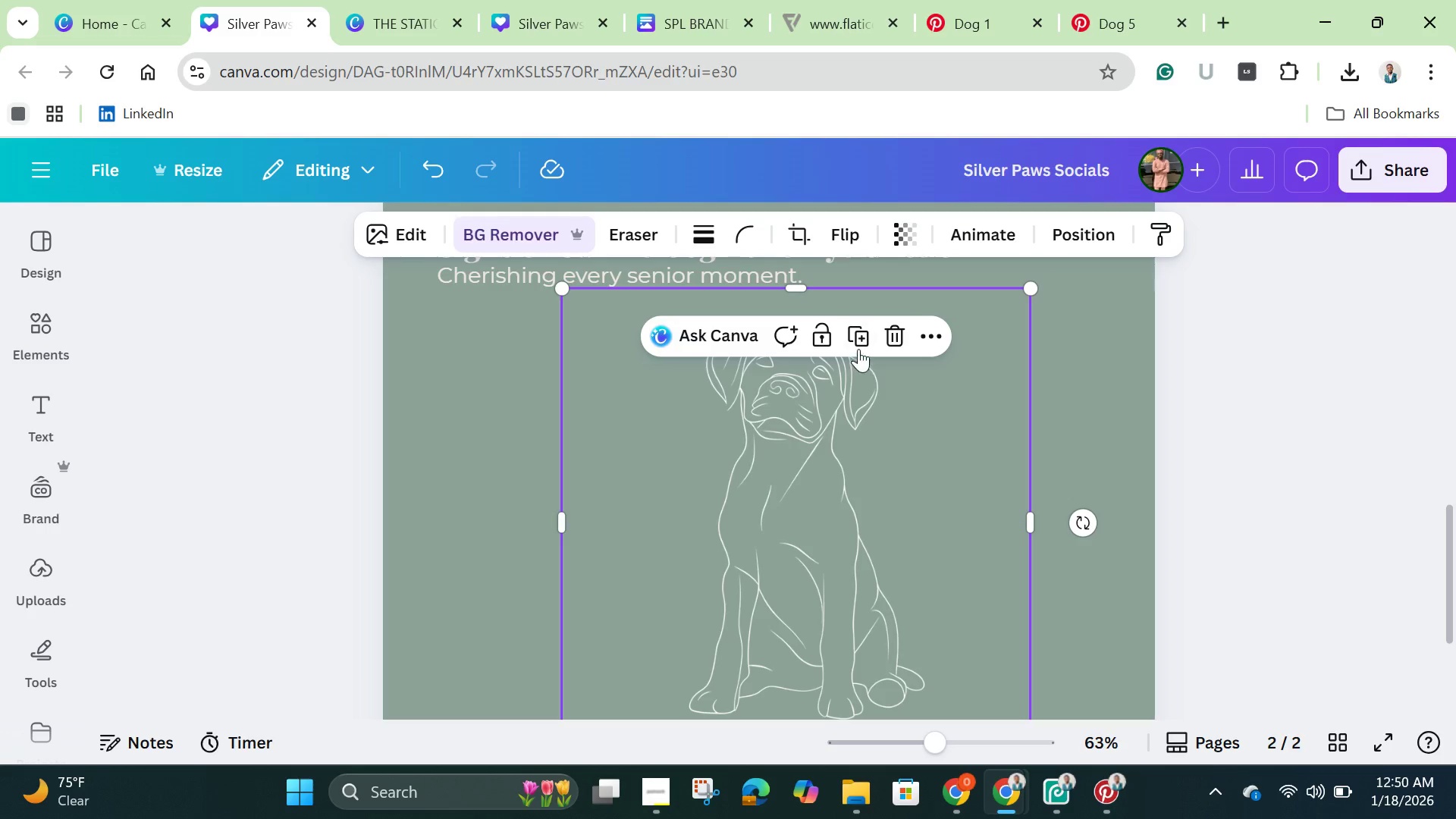 
left_click([858, 333])
 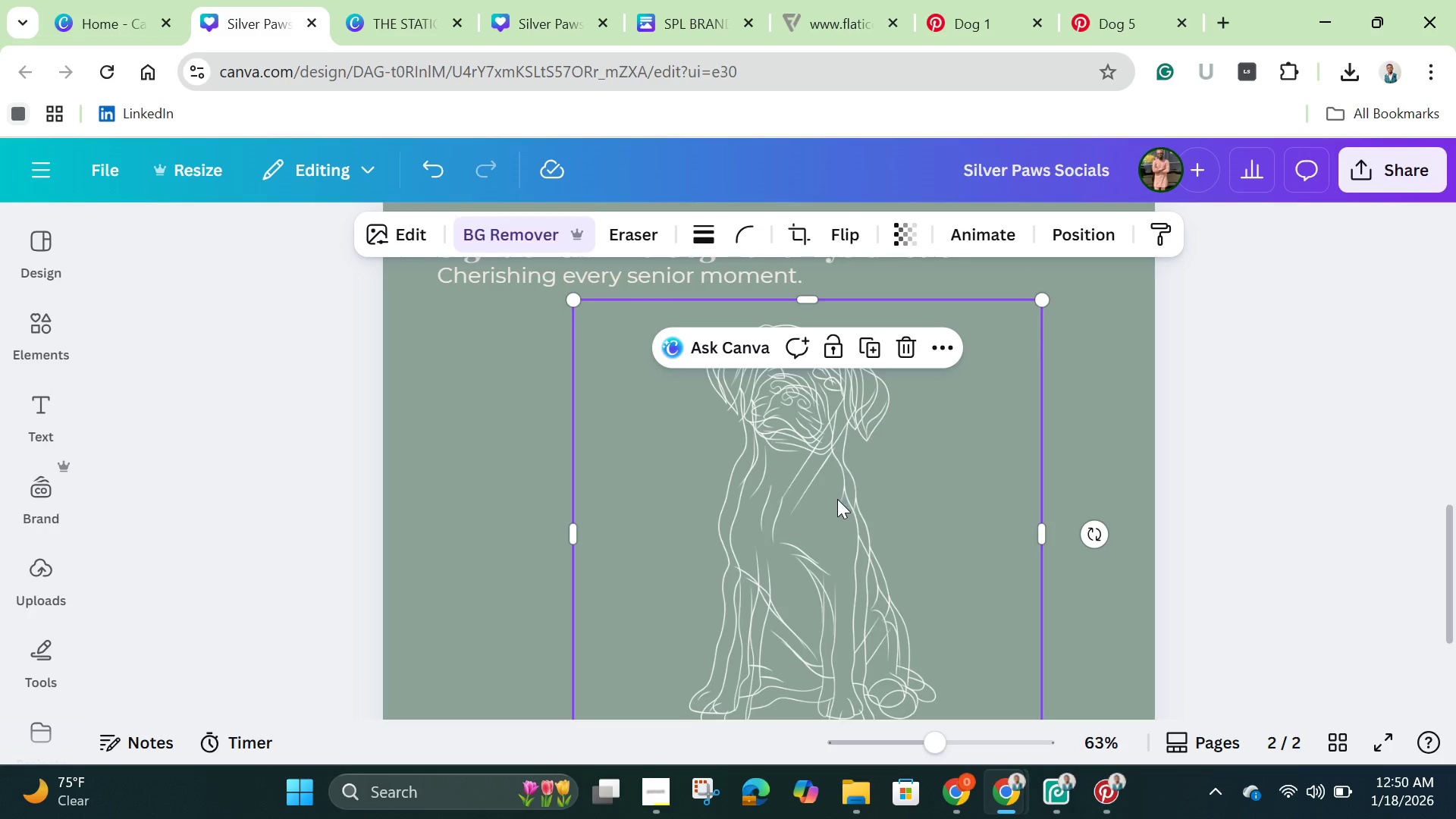 
left_click_drag(start_coordinate=[837, 499], to_coordinate=[821, 490])
 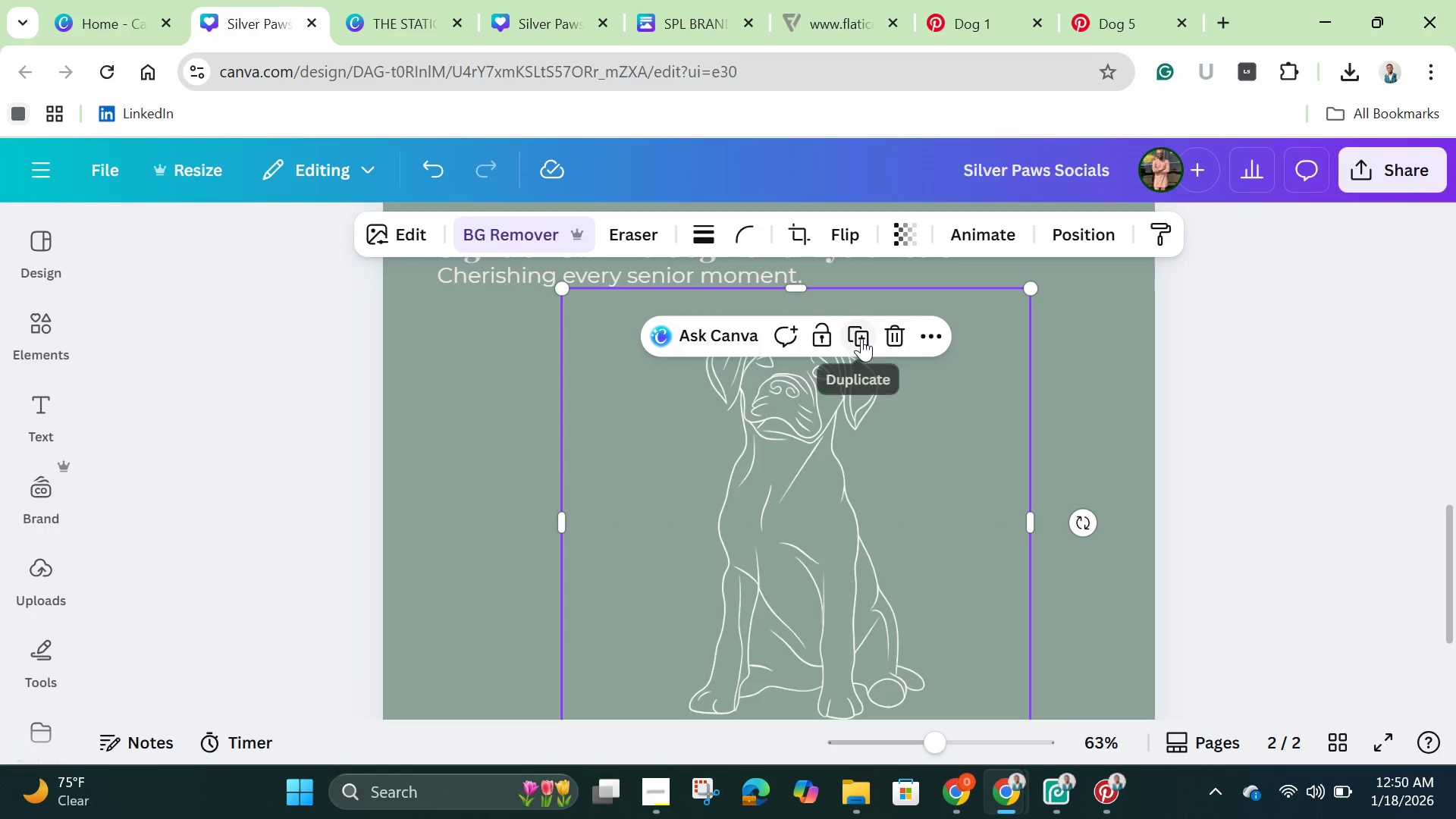 
left_click([861, 338])
 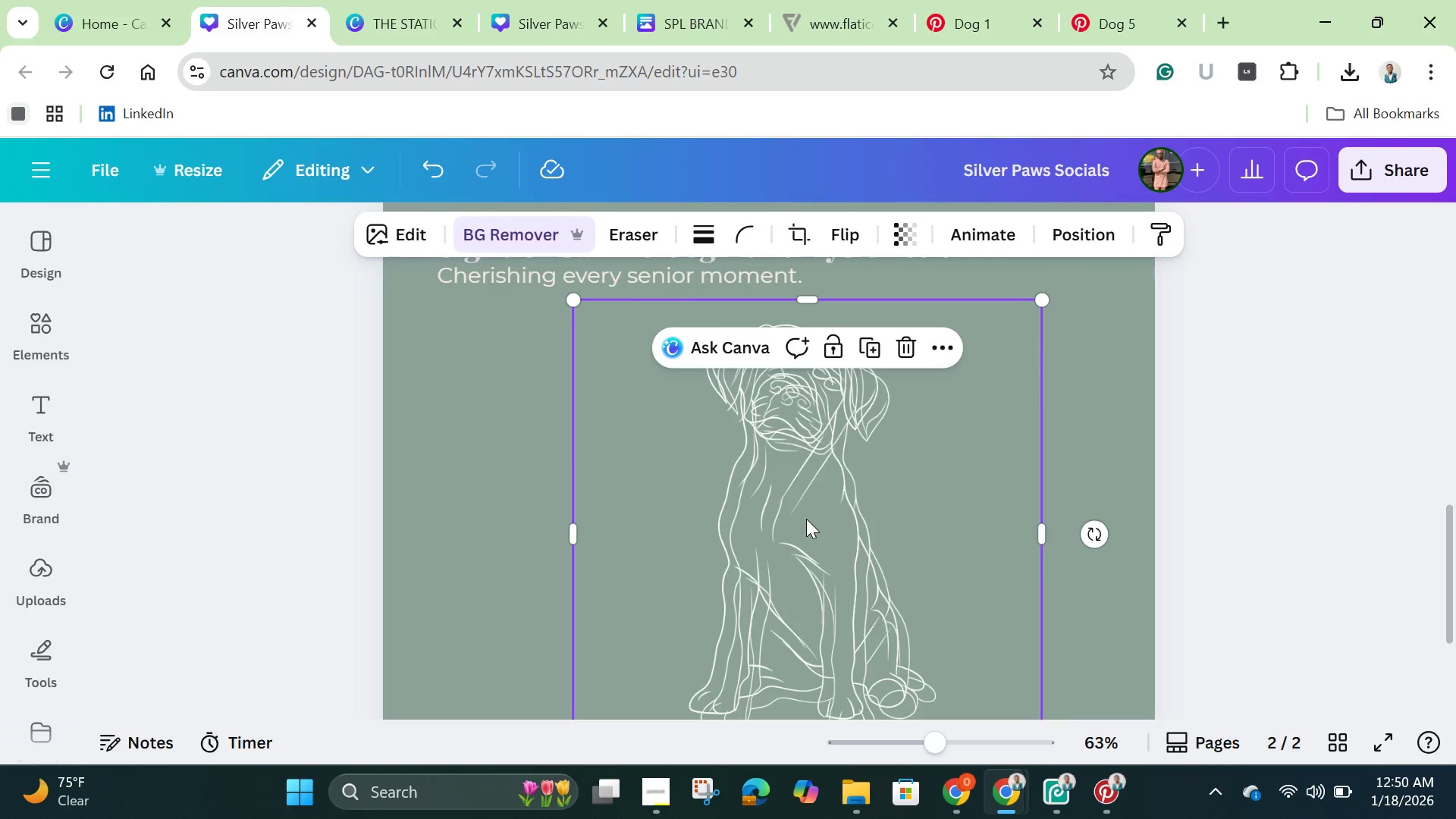 
left_click_drag(start_coordinate=[806, 519], to_coordinate=[795, 513])
 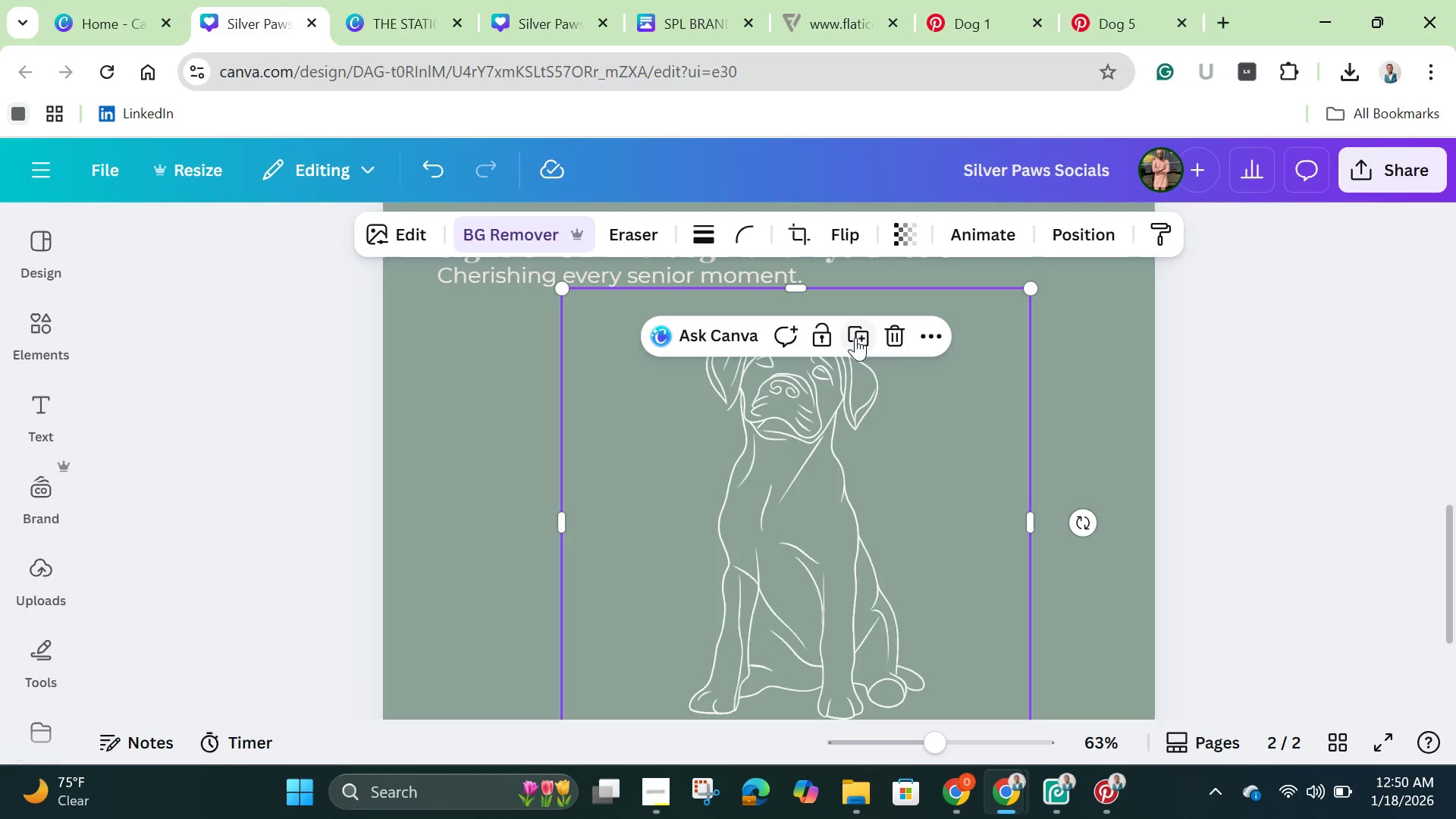 
left_click([855, 337])
 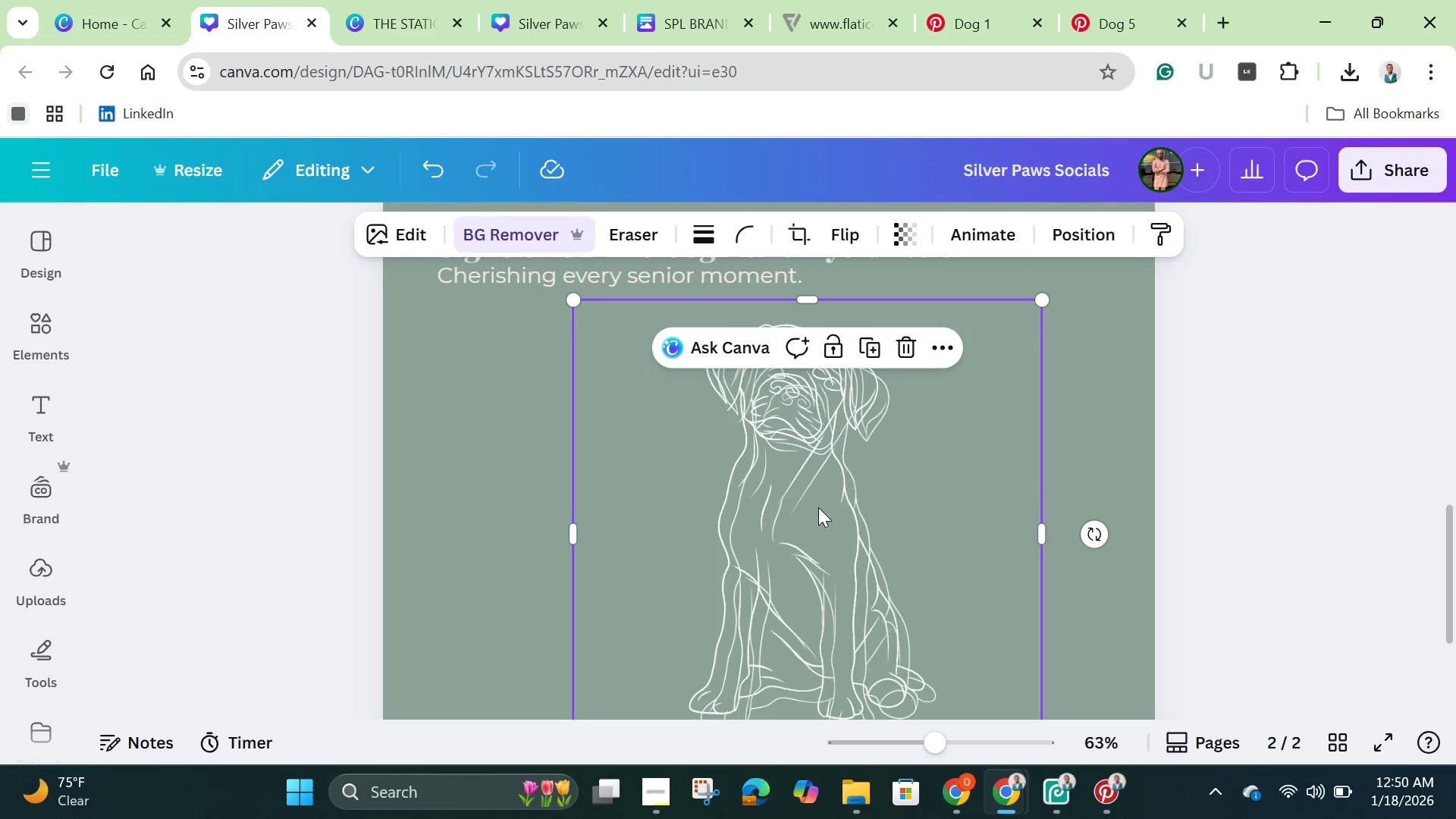 
left_click_drag(start_coordinate=[818, 507], to_coordinate=[803, 501])
 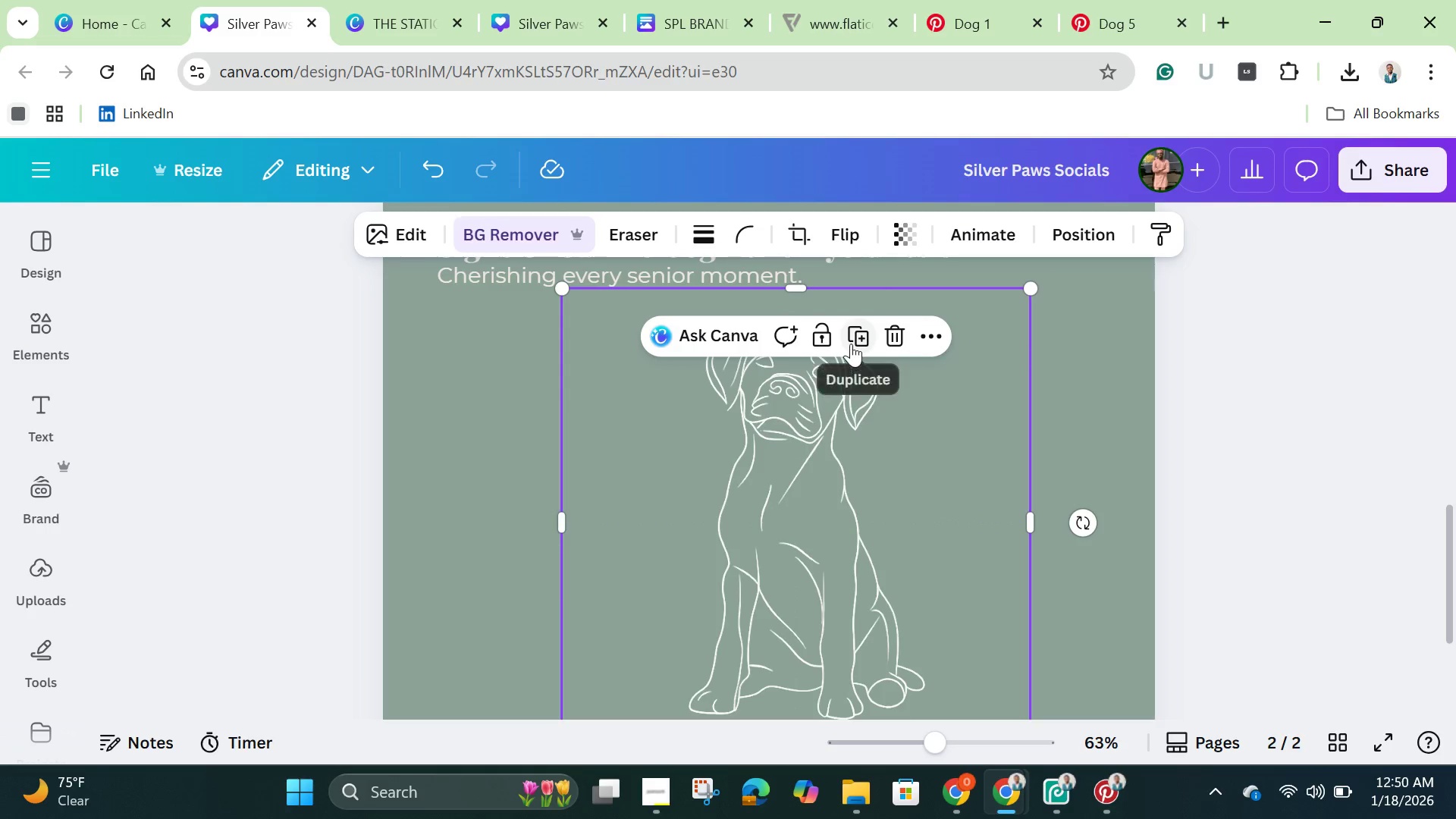 
left_click([852, 344])
 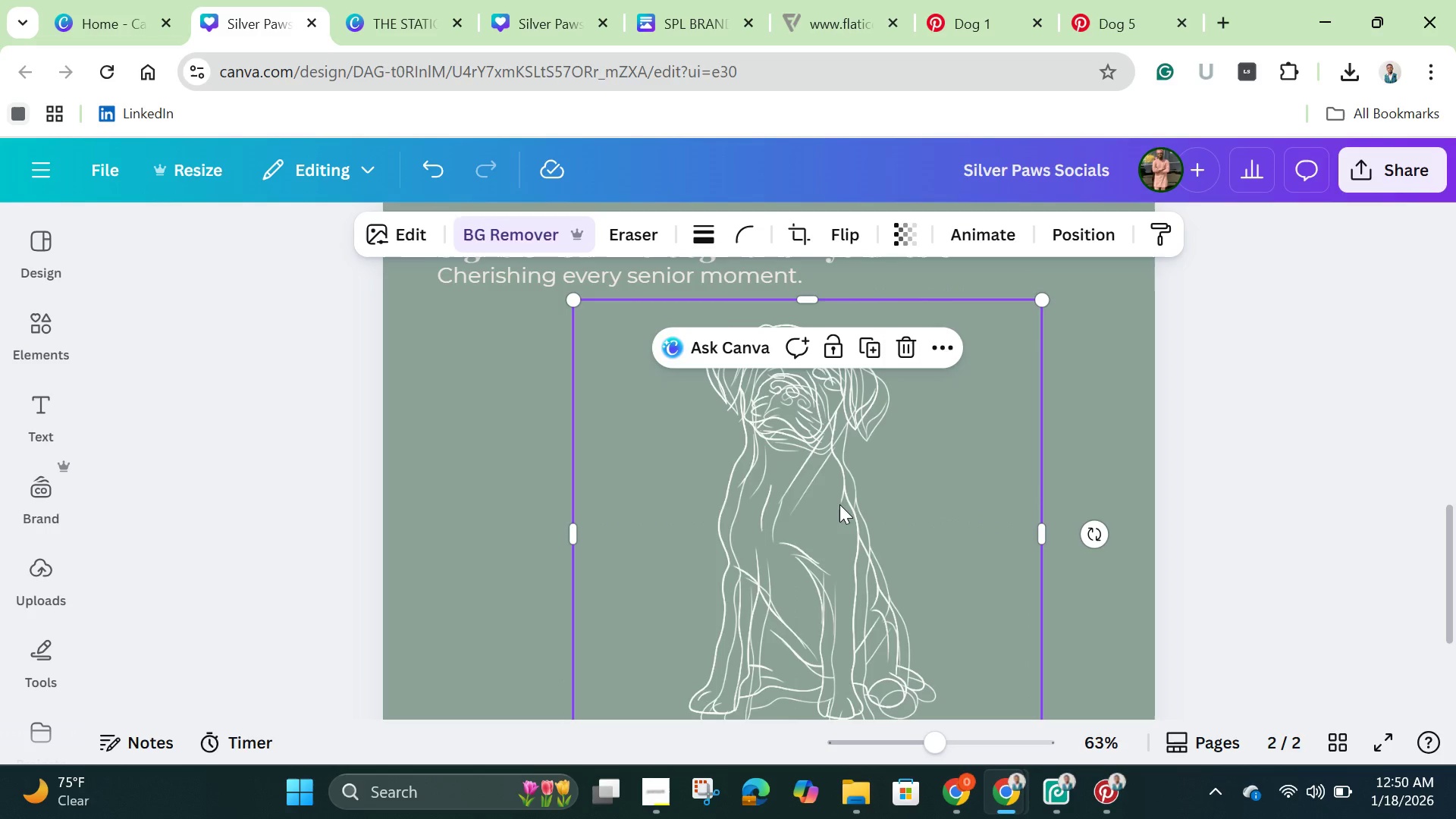 
left_click_drag(start_coordinate=[839, 504], to_coordinate=[830, 499])
 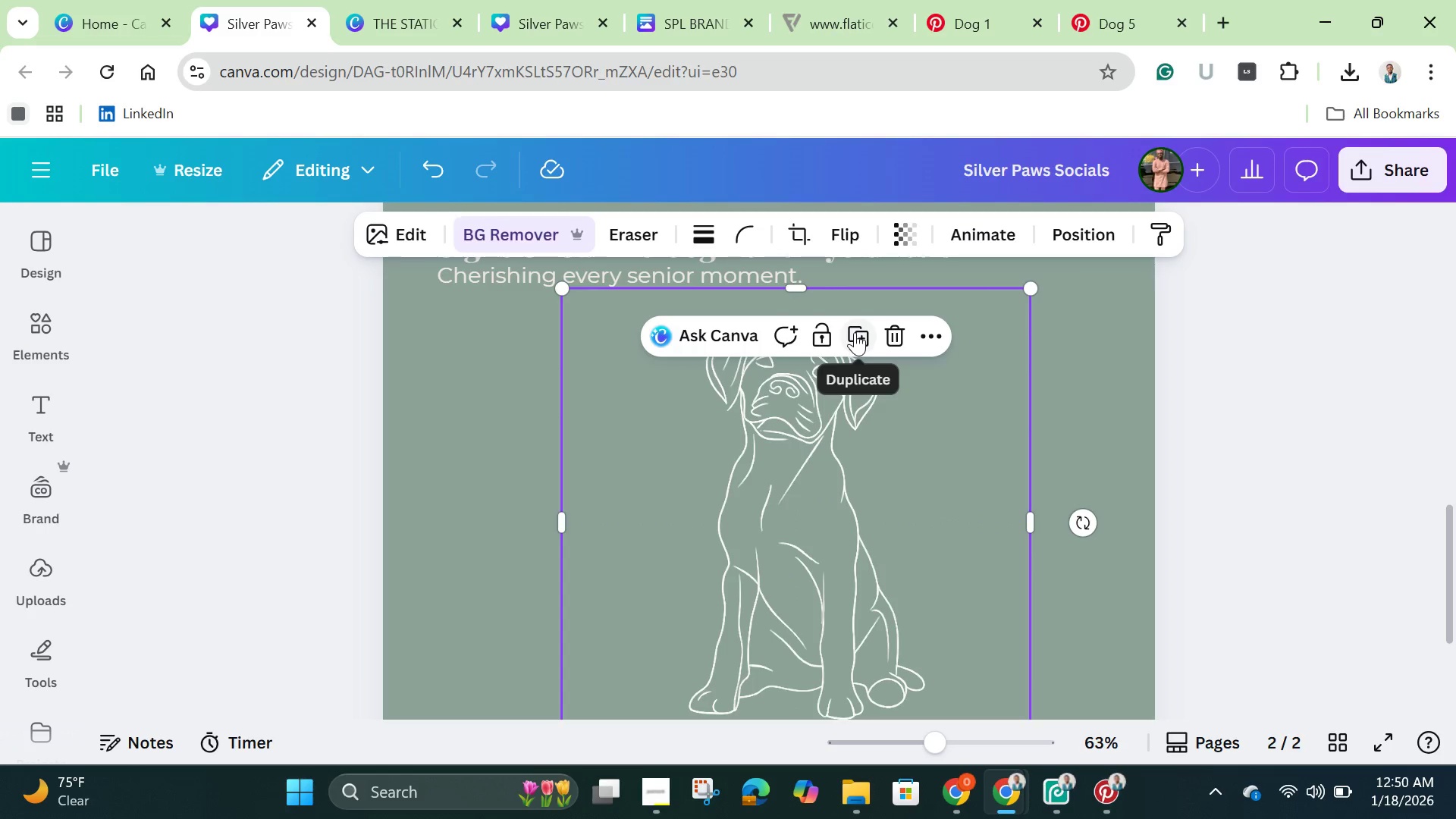 
left_click([855, 332])
 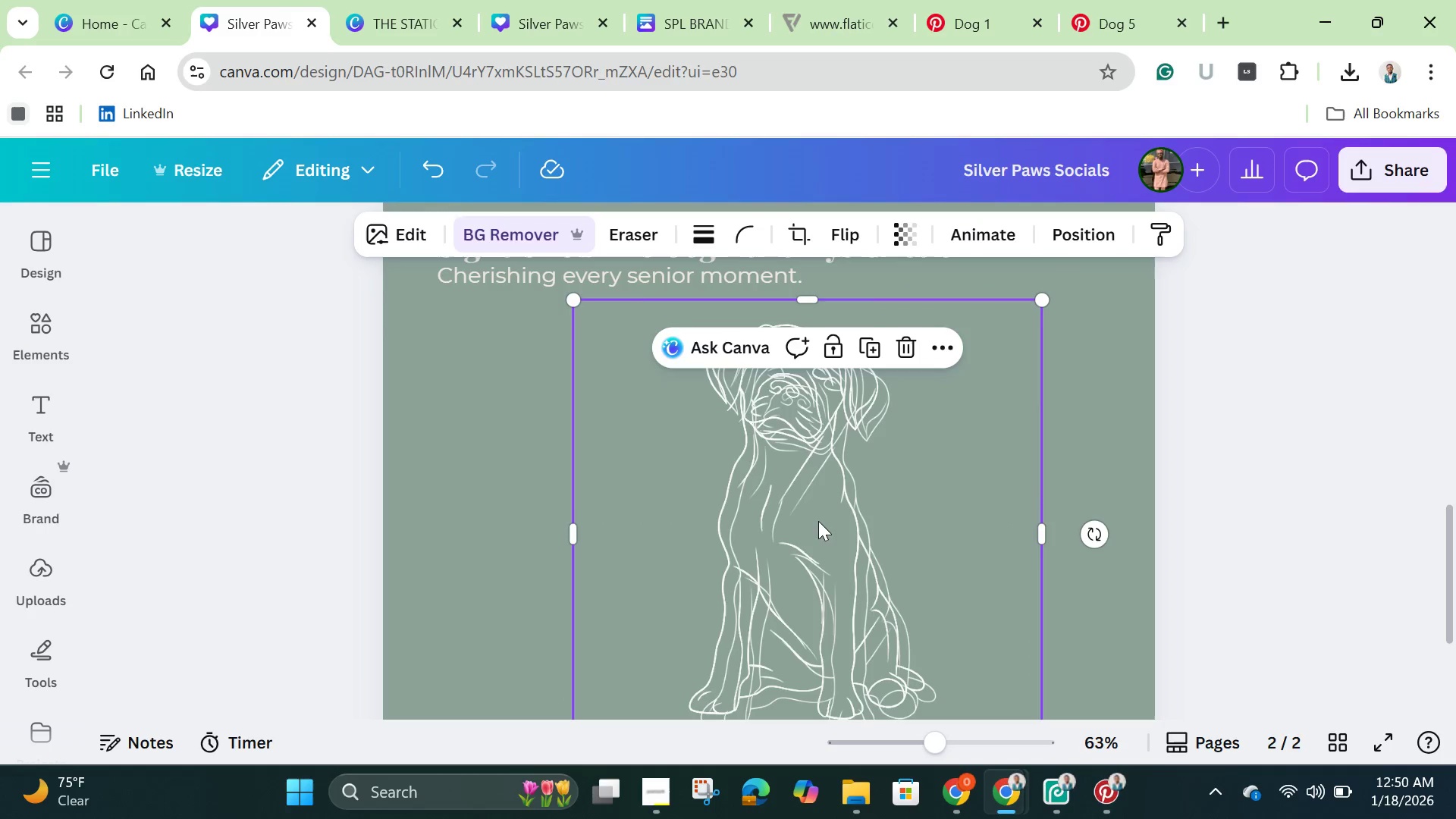 
left_click_drag(start_coordinate=[818, 521], to_coordinate=[800, 511])
 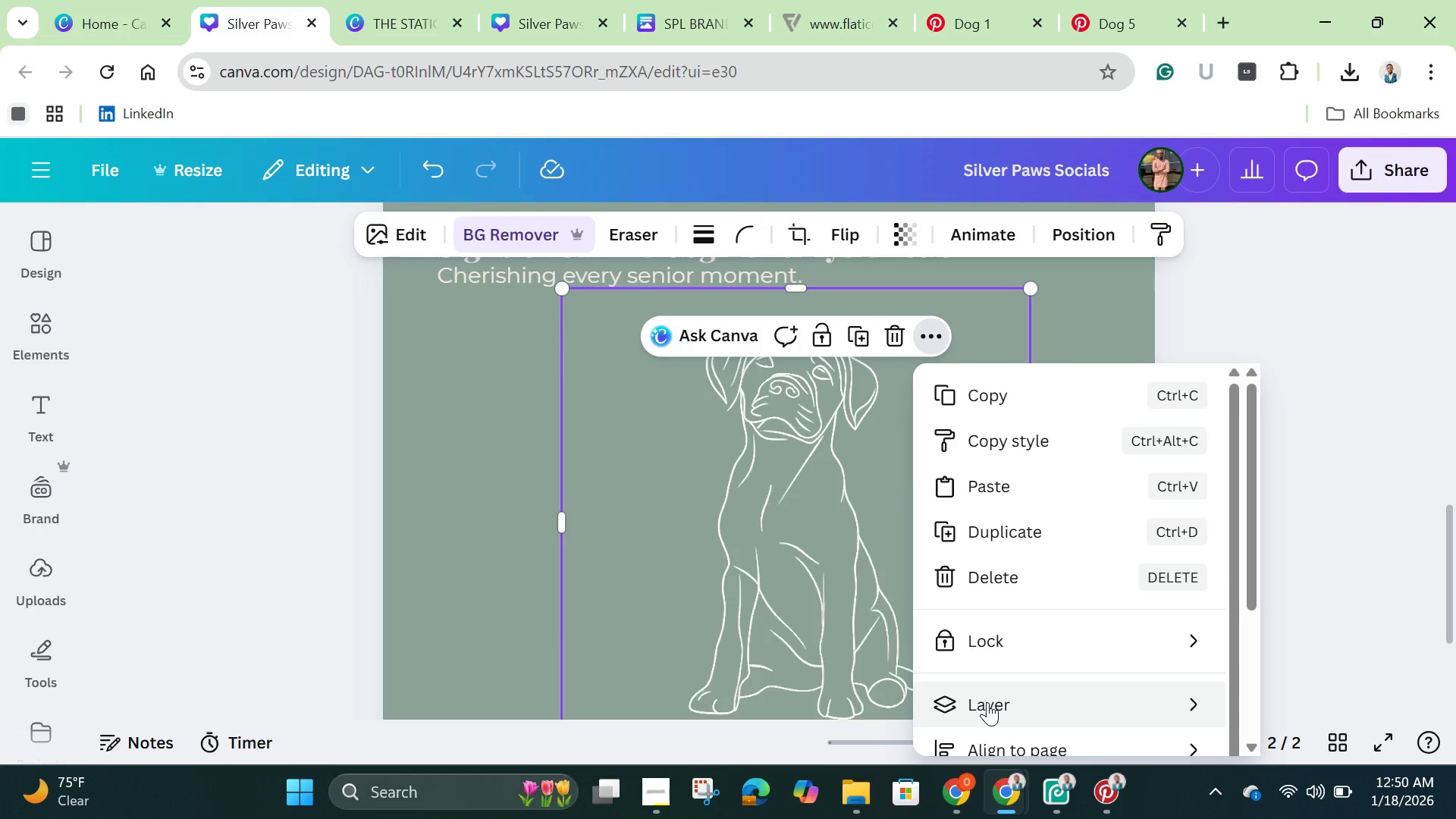 
left_click([694, 728])
 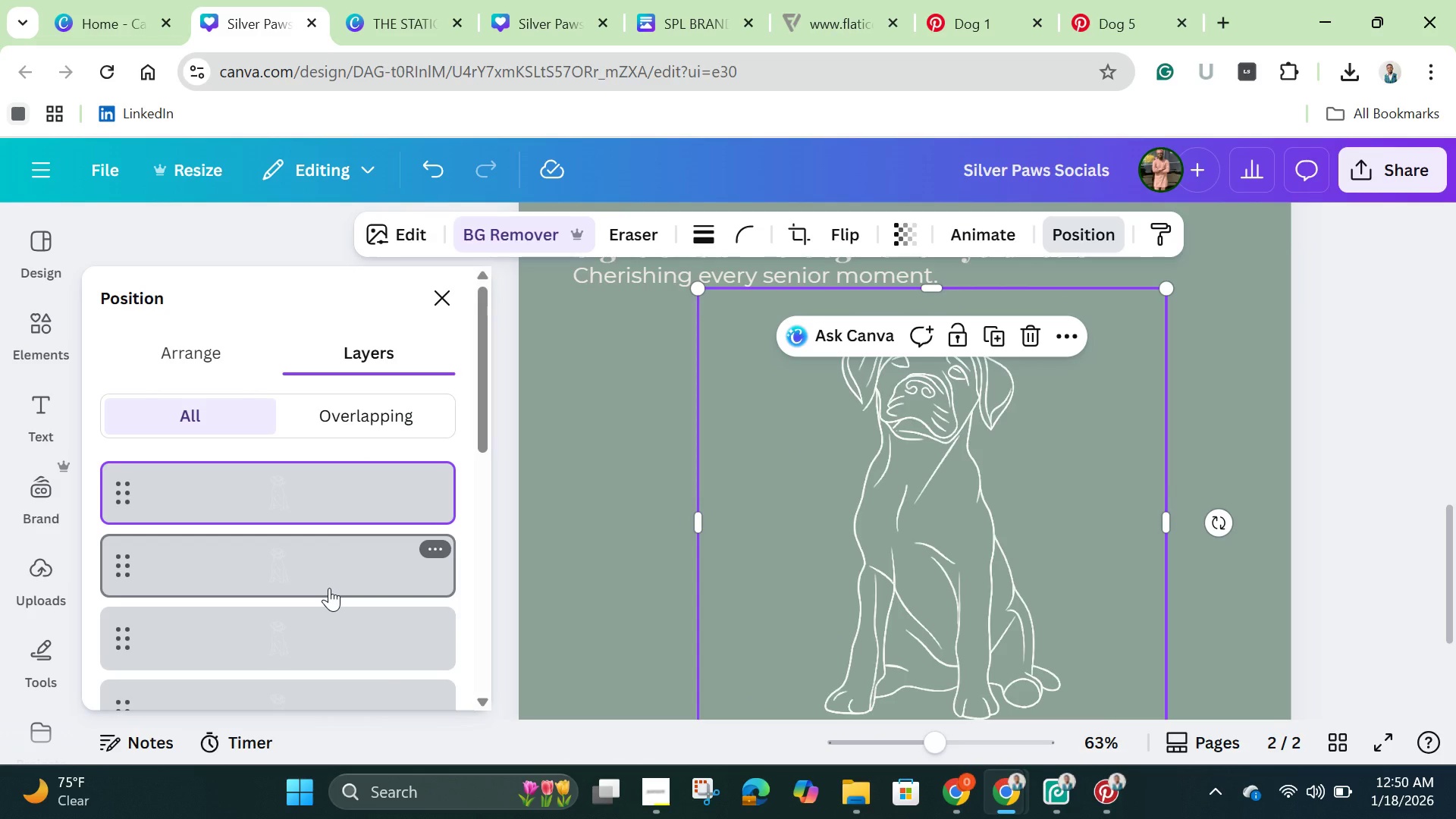 
scroll: coordinate [329, 588], scroll_direction: down, amount: 2.0
 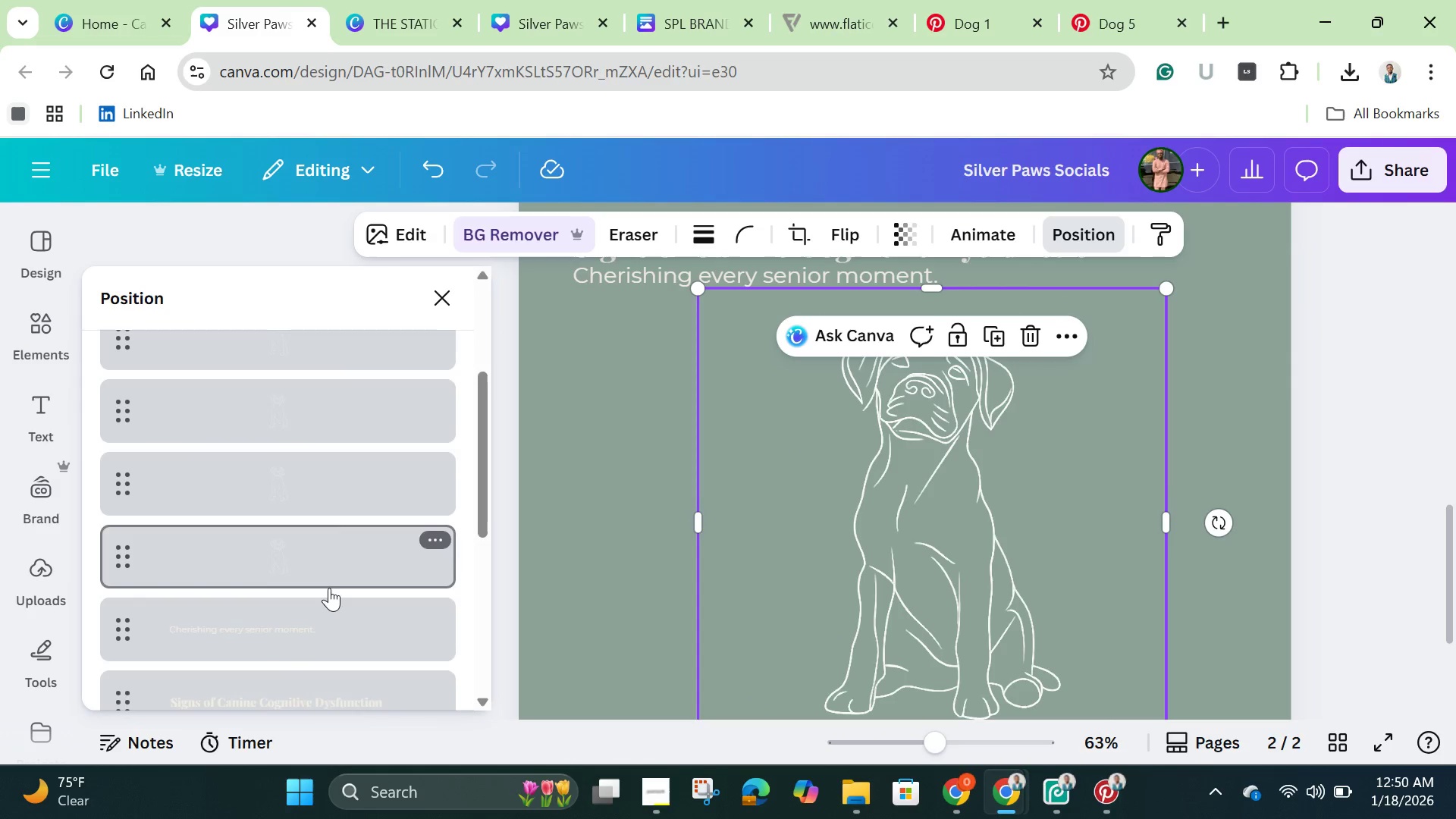 
scroll: coordinate [329, 588], scroll_direction: up, amount: 1.0
 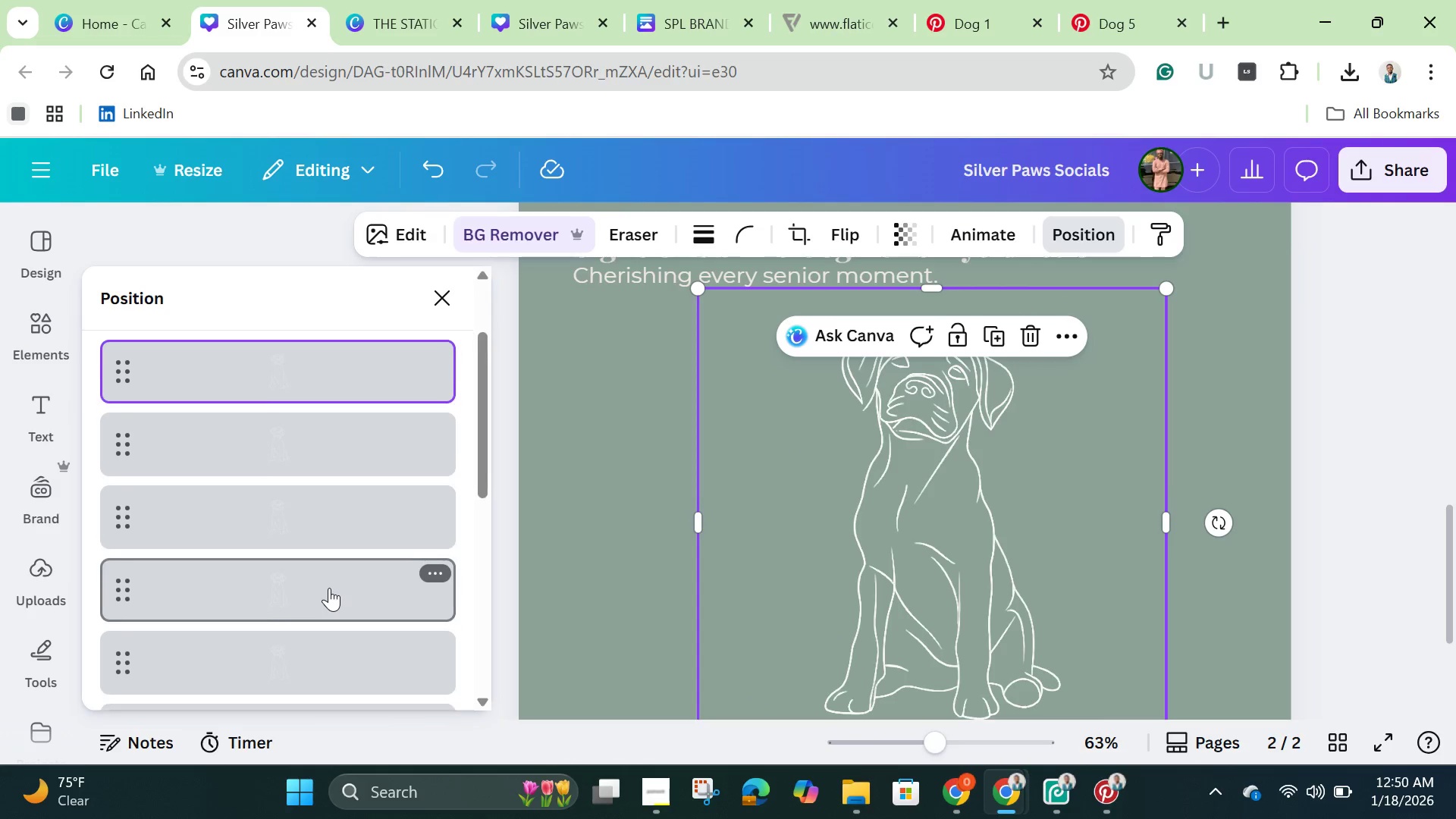 
scroll: coordinate [329, 588], scroll_direction: down, amount: 1.0
 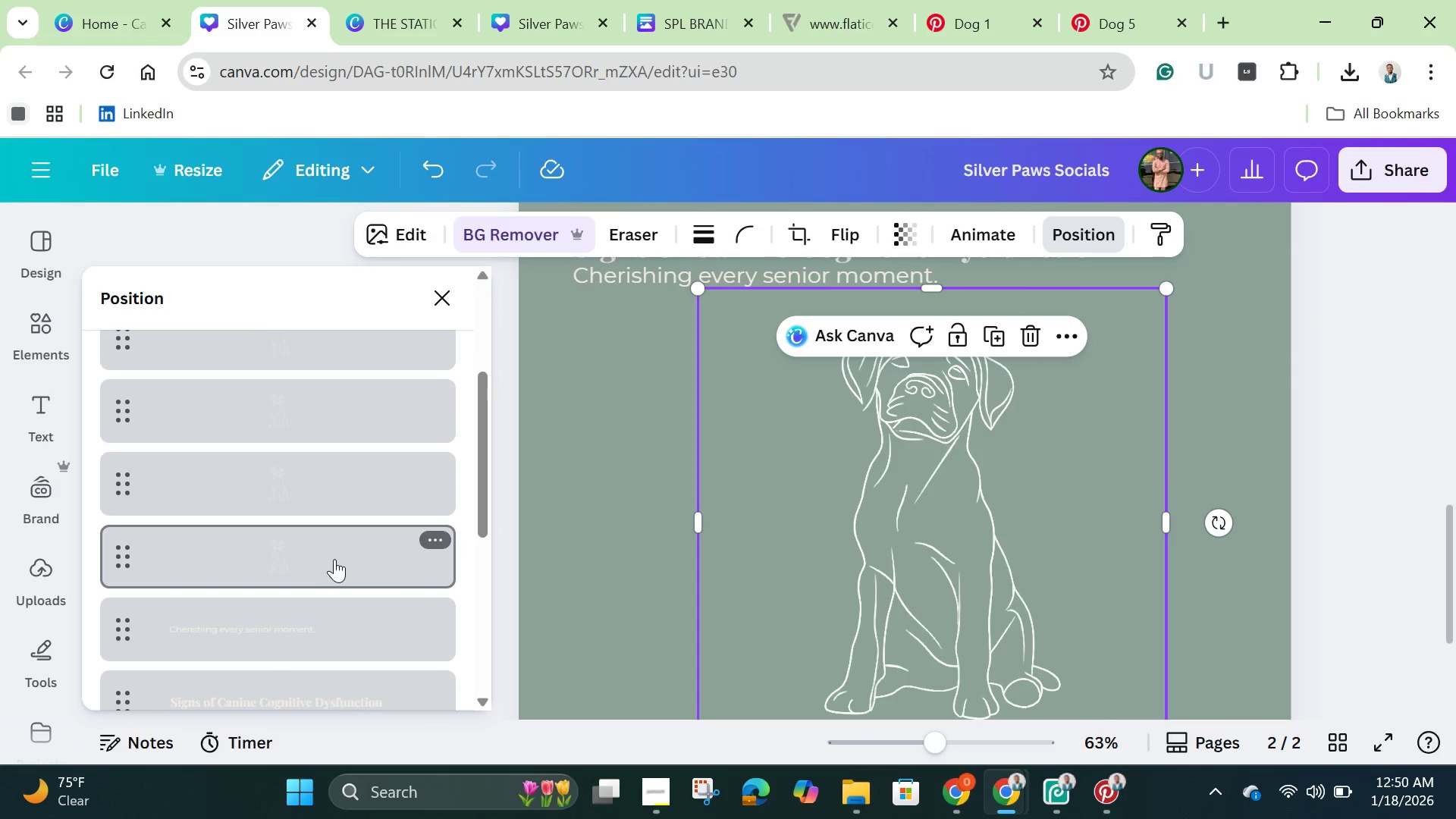 
left_click([334, 559])
 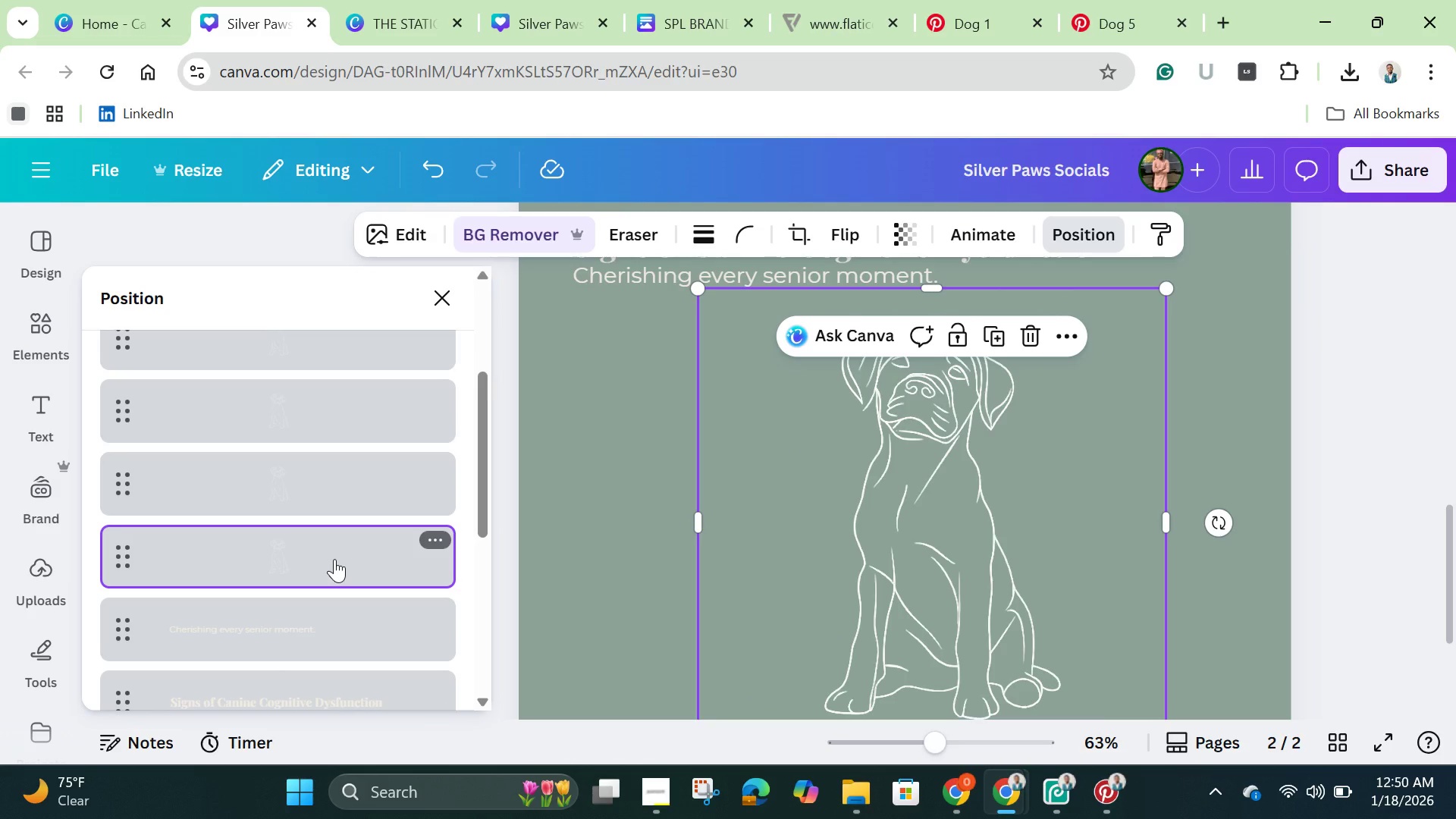 
hold_key(key=ShiftLeft, duration=1.5)
left_click([326, 488])
 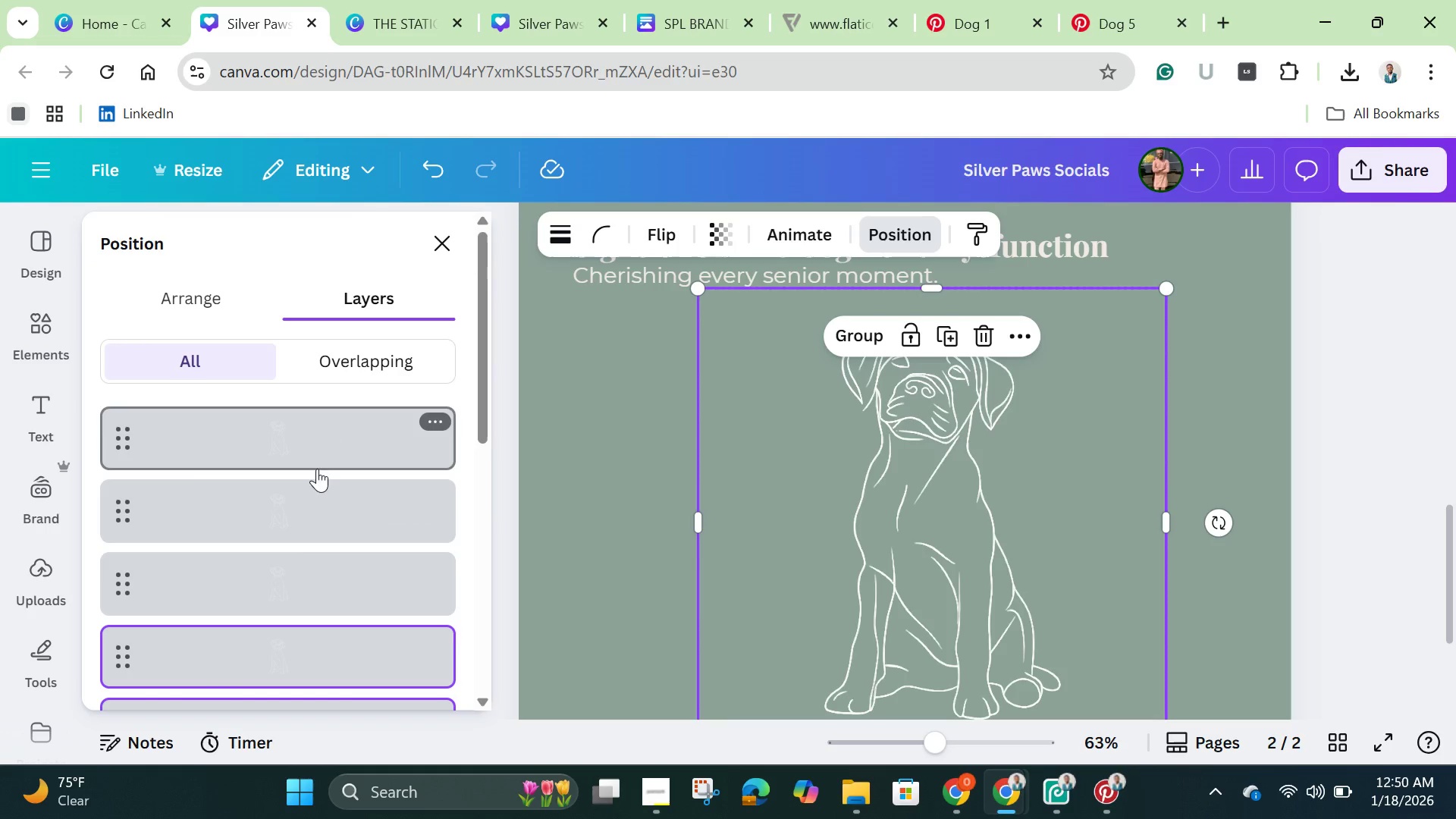 
hold_key(key=ShiftLeft, duration=1.5)
left_click([269, 586])
 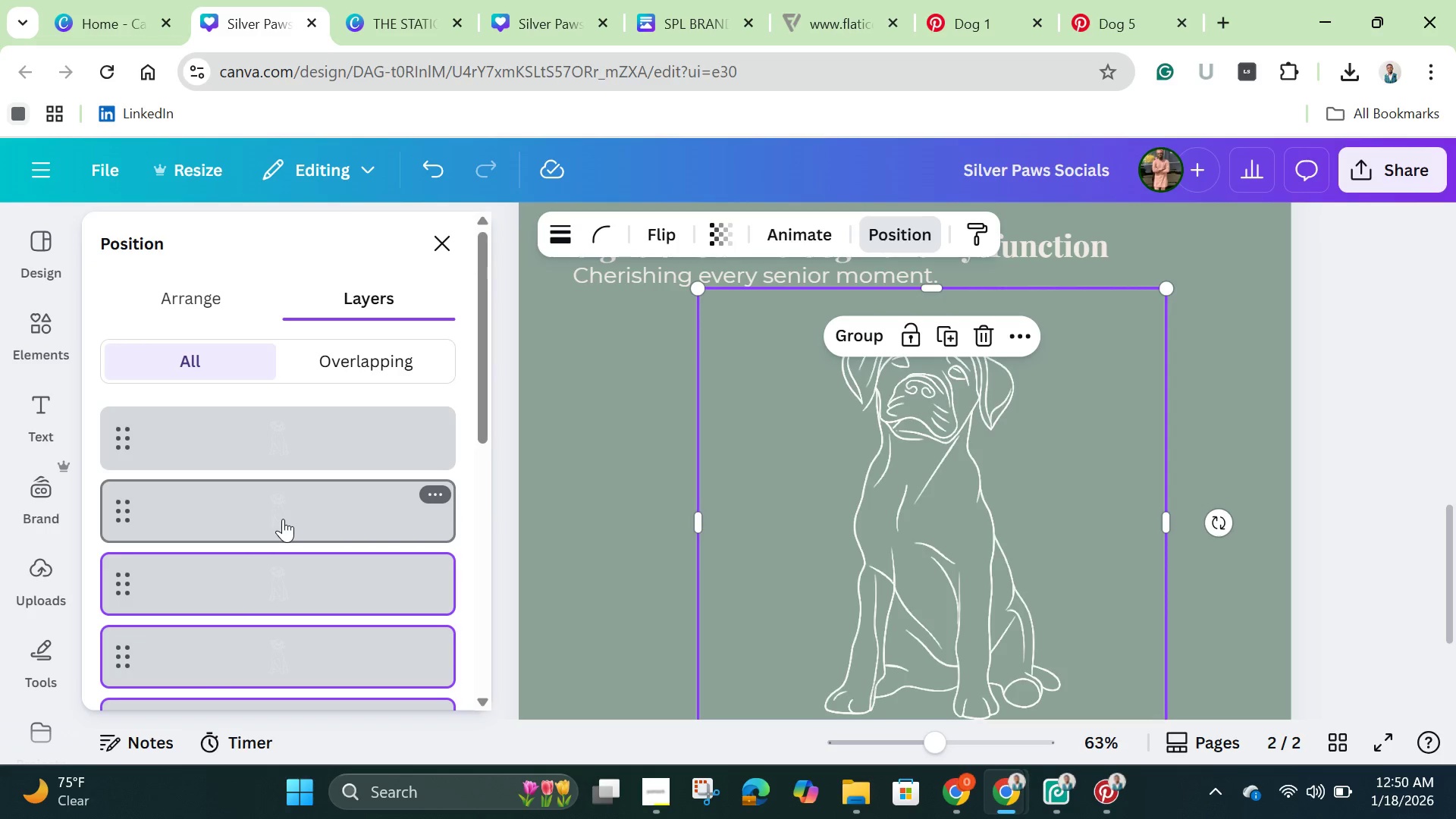 
left_click([283, 519])
 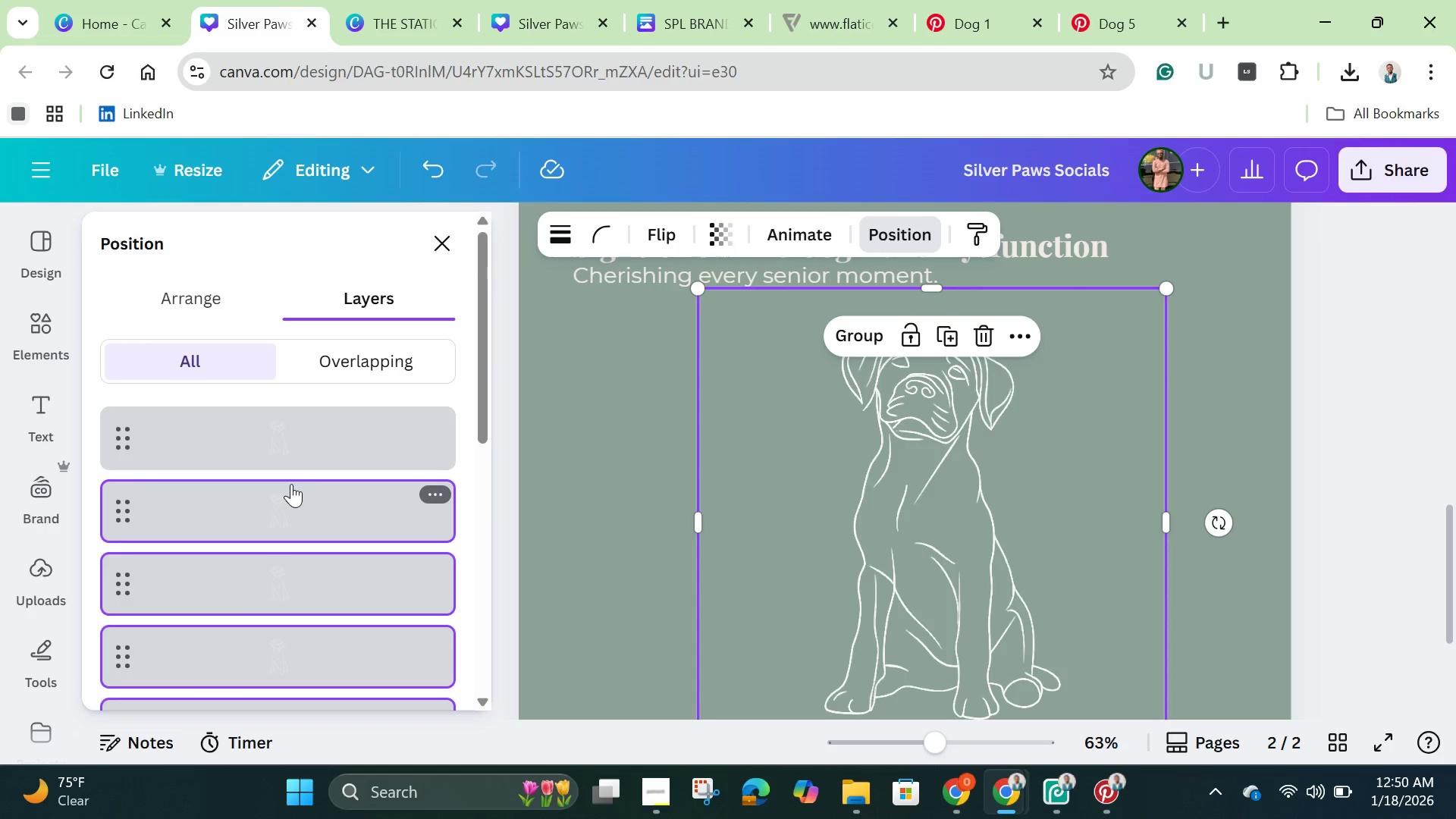 
hold_key(key=ShiftLeft, duration=1.05)
left_click([301, 453])
 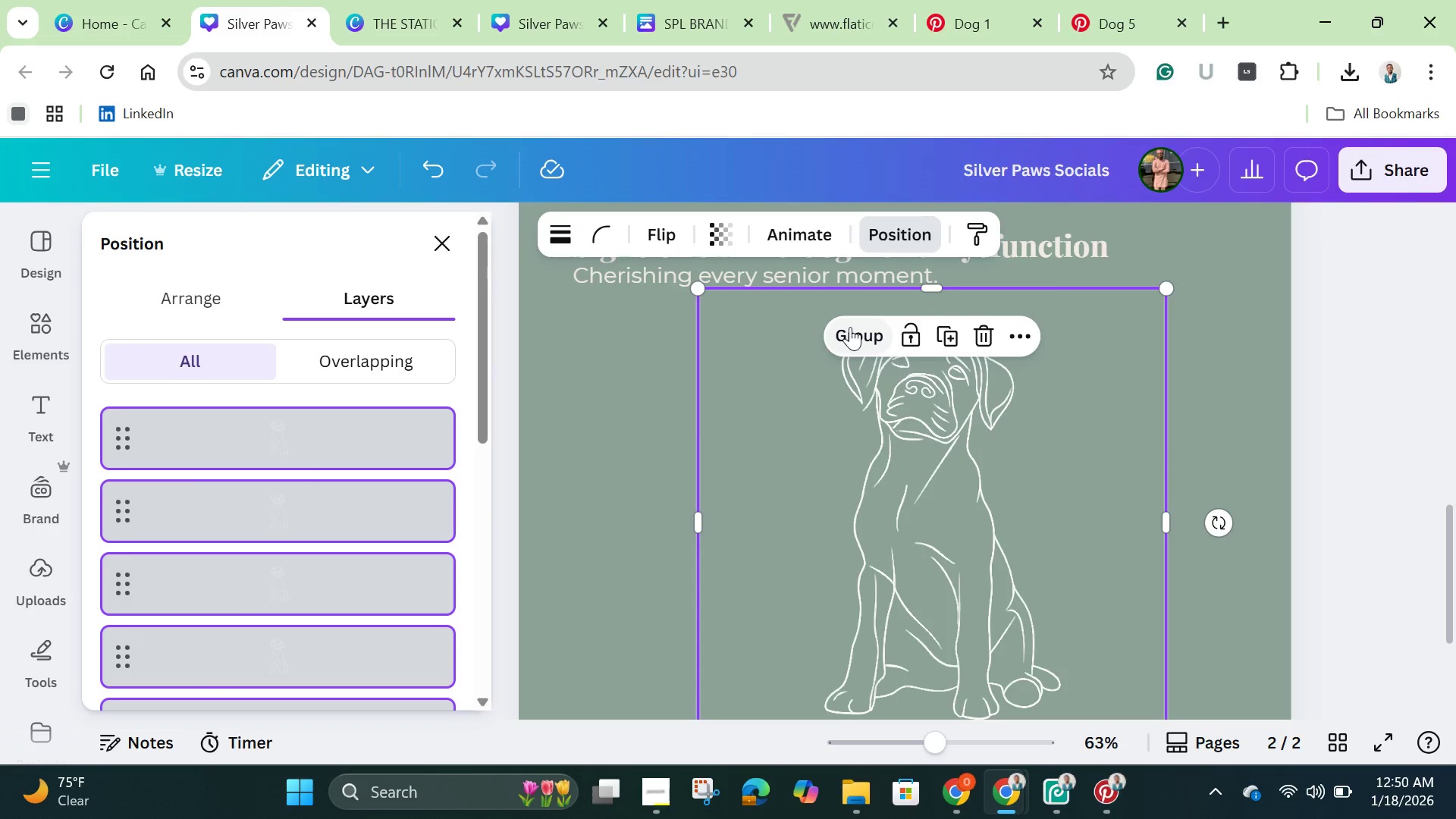 
left_click([852, 327])
 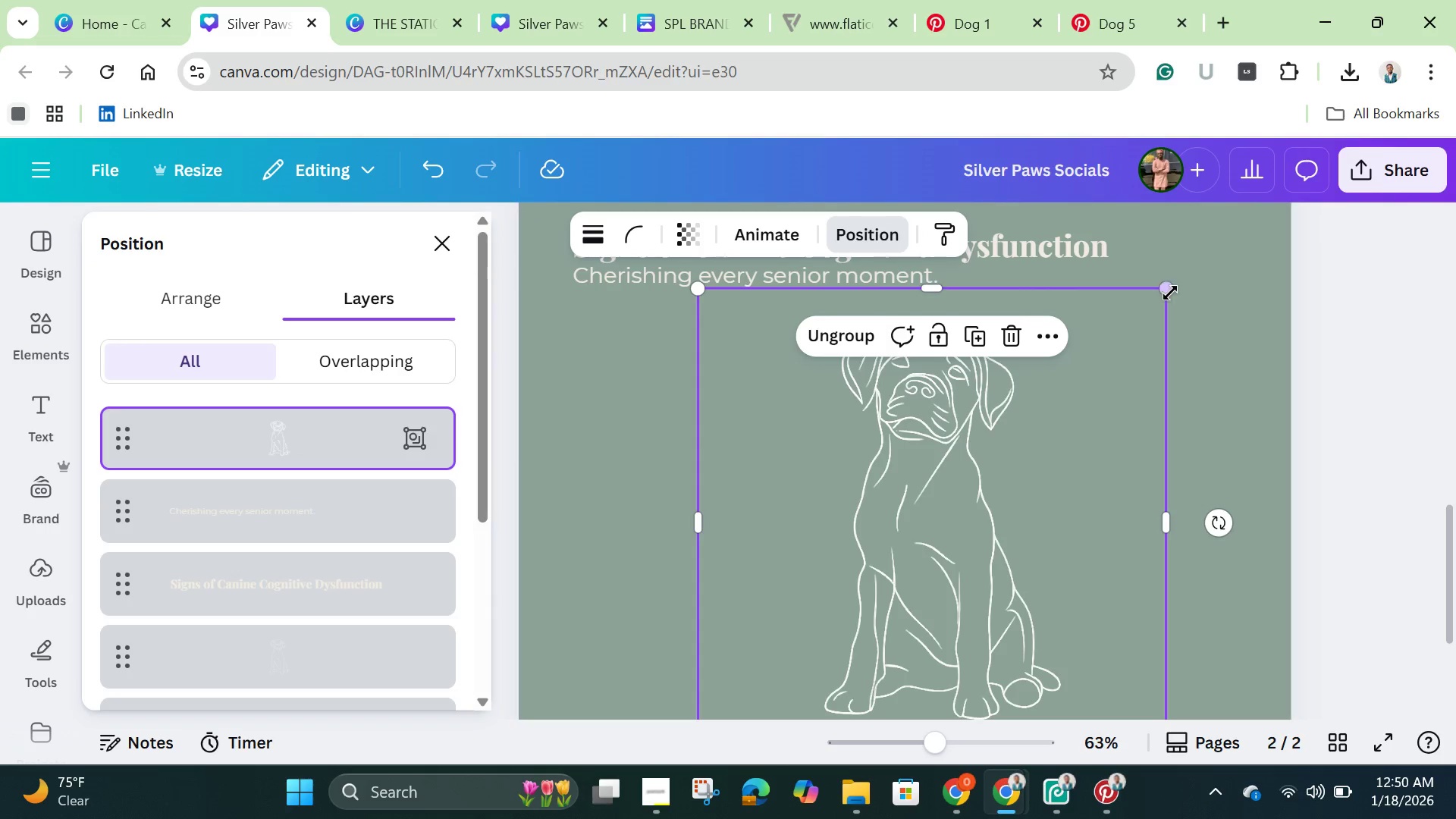 
left_click_drag(start_coordinate=[1168, 284], to_coordinate=[1100, 367])
 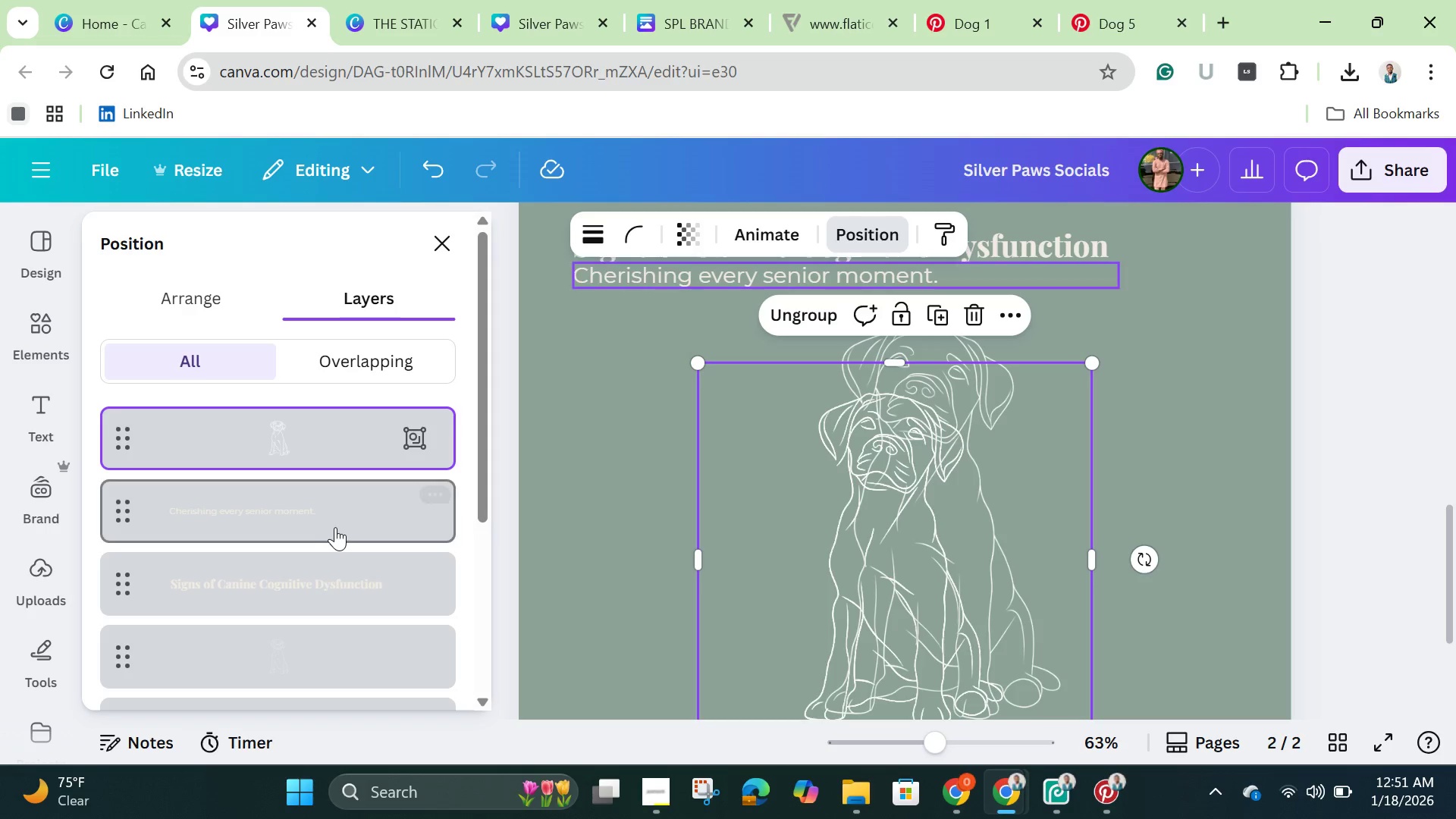 
scroll: coordinate [334, 526], scroll_direction: down, amount: 2.0
 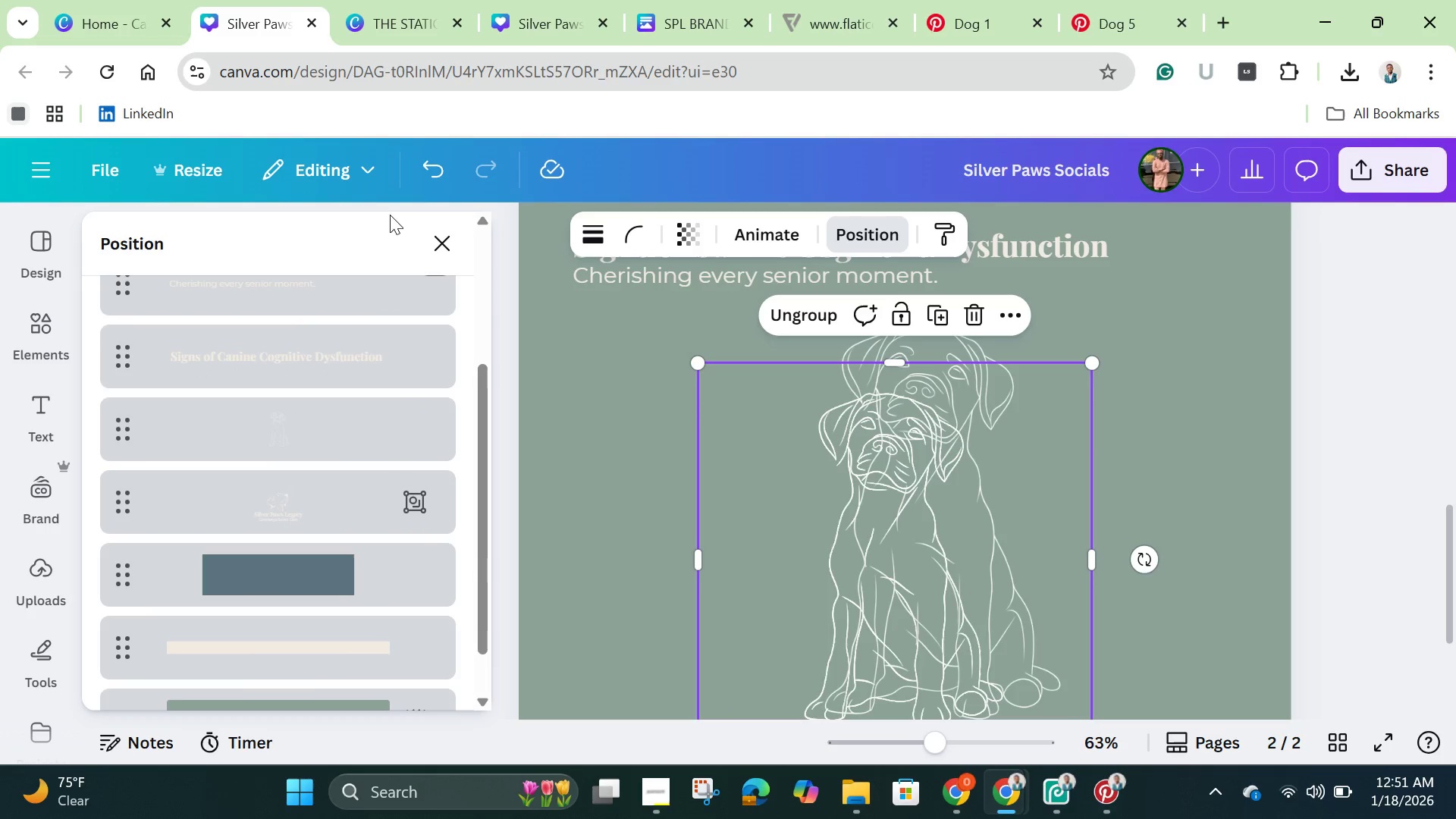 
left_click([433, 163])
 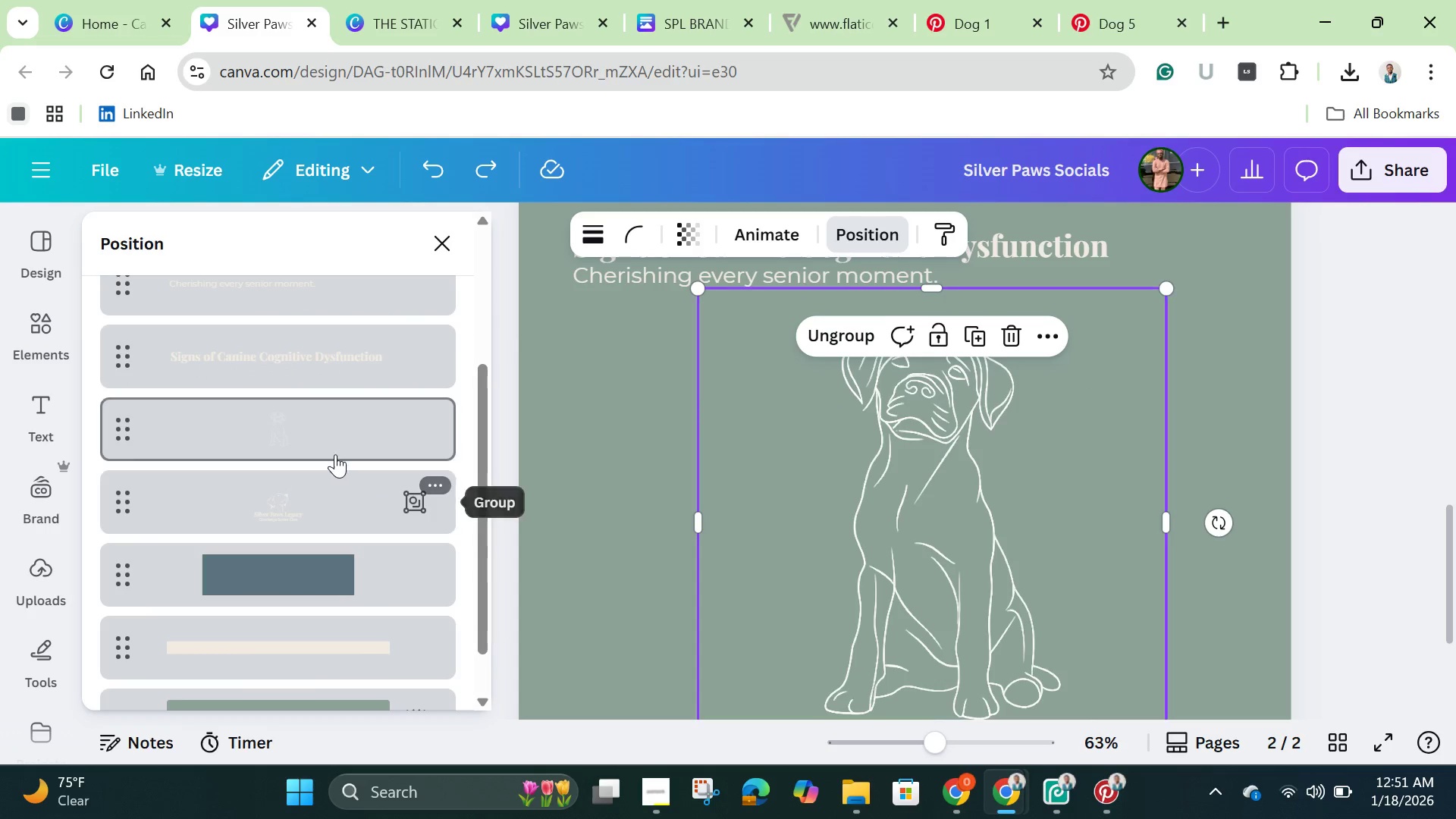 
left_click([331, 434])
 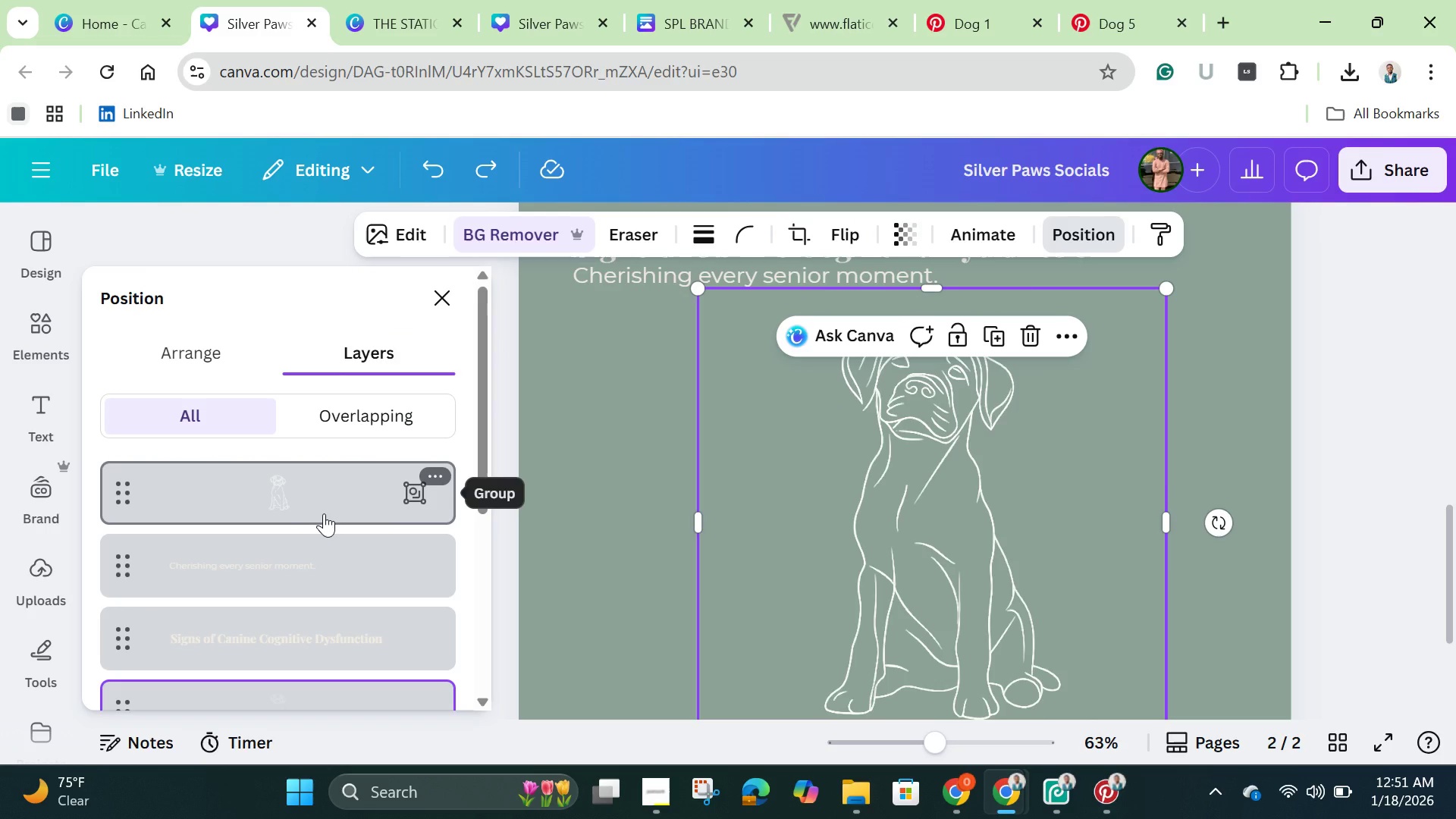 
scroll: coordinate [324, 513], scroll_direction: down, amount: 2.0
 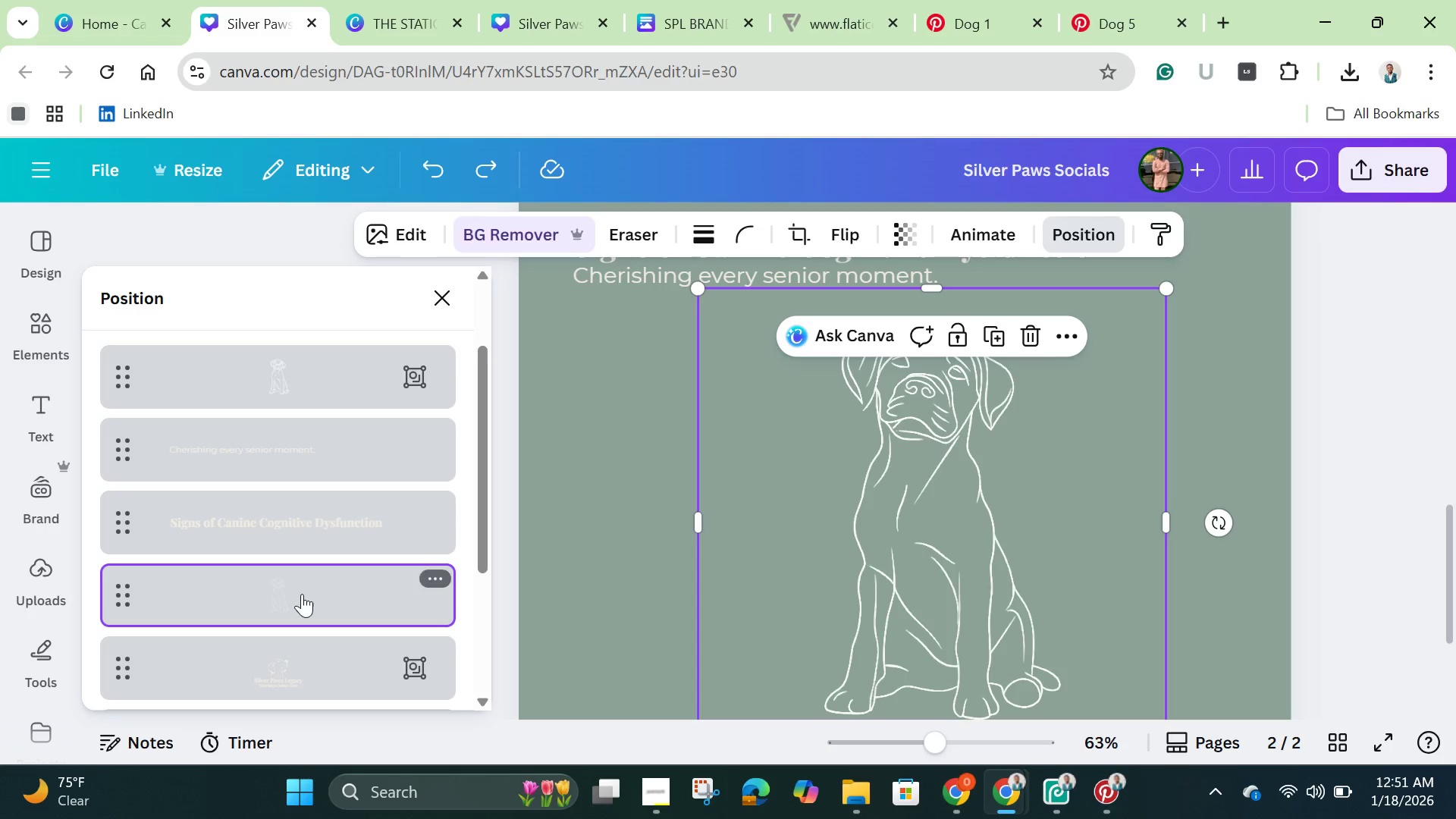 
left_click_drag(start_coordinate=[302, 596], to_coordinate=[301, 423])
 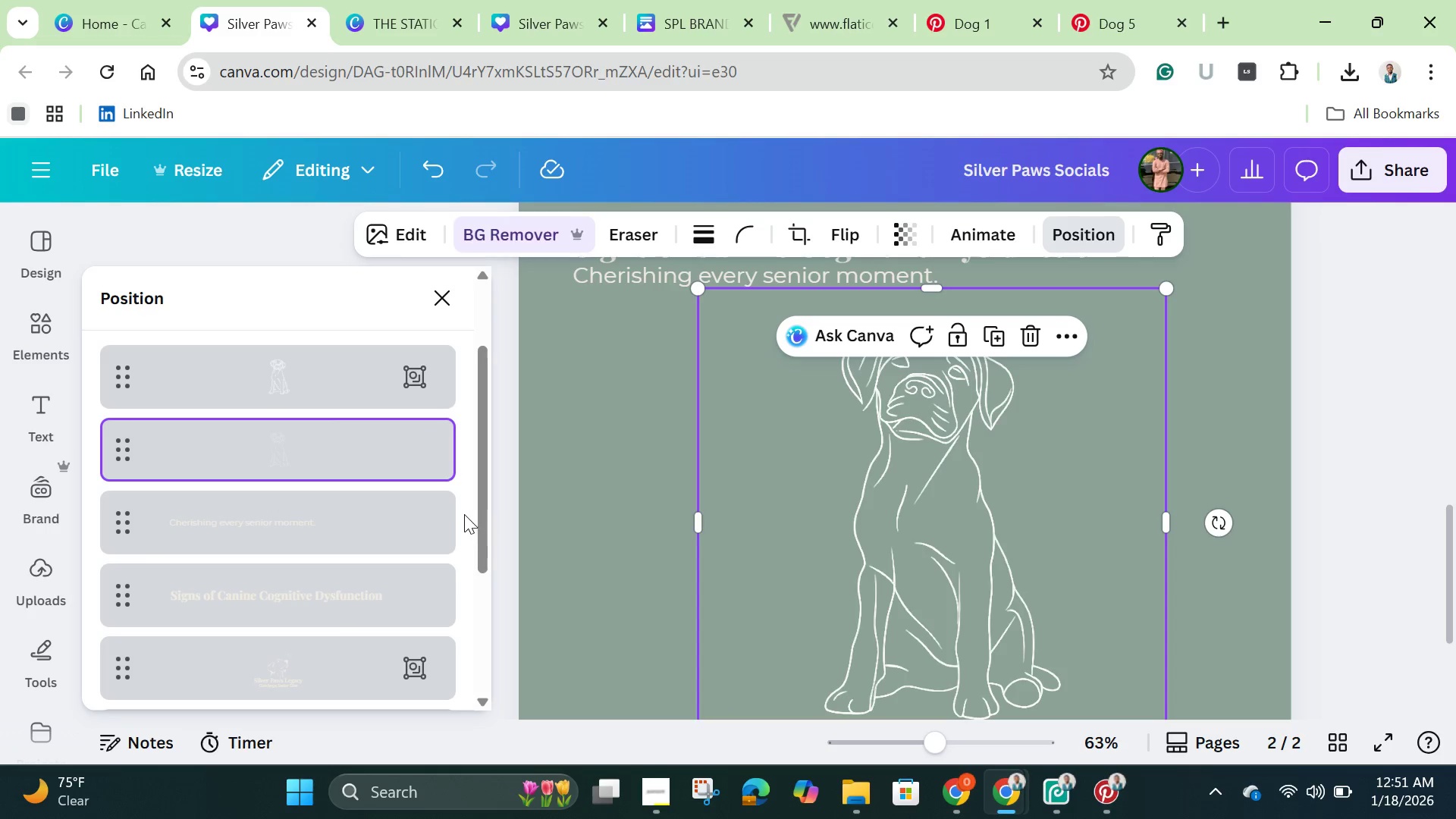 
hold_key(key=ShiftLeft, duration=1.27)
left_click([318, 450])
 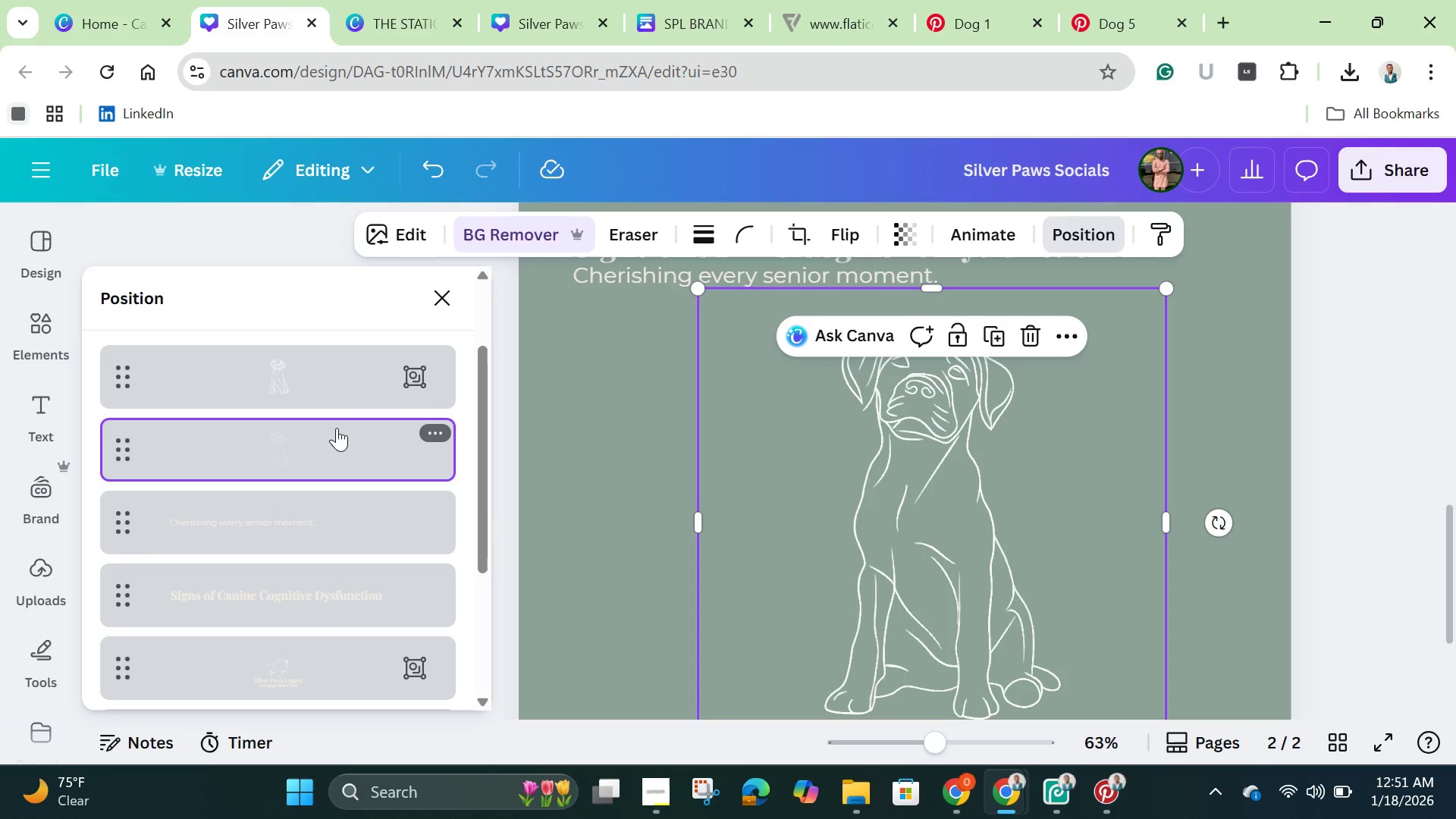 
hold_key(key=ShiftLeft, duration=1.0)
left_click([331, 394])
 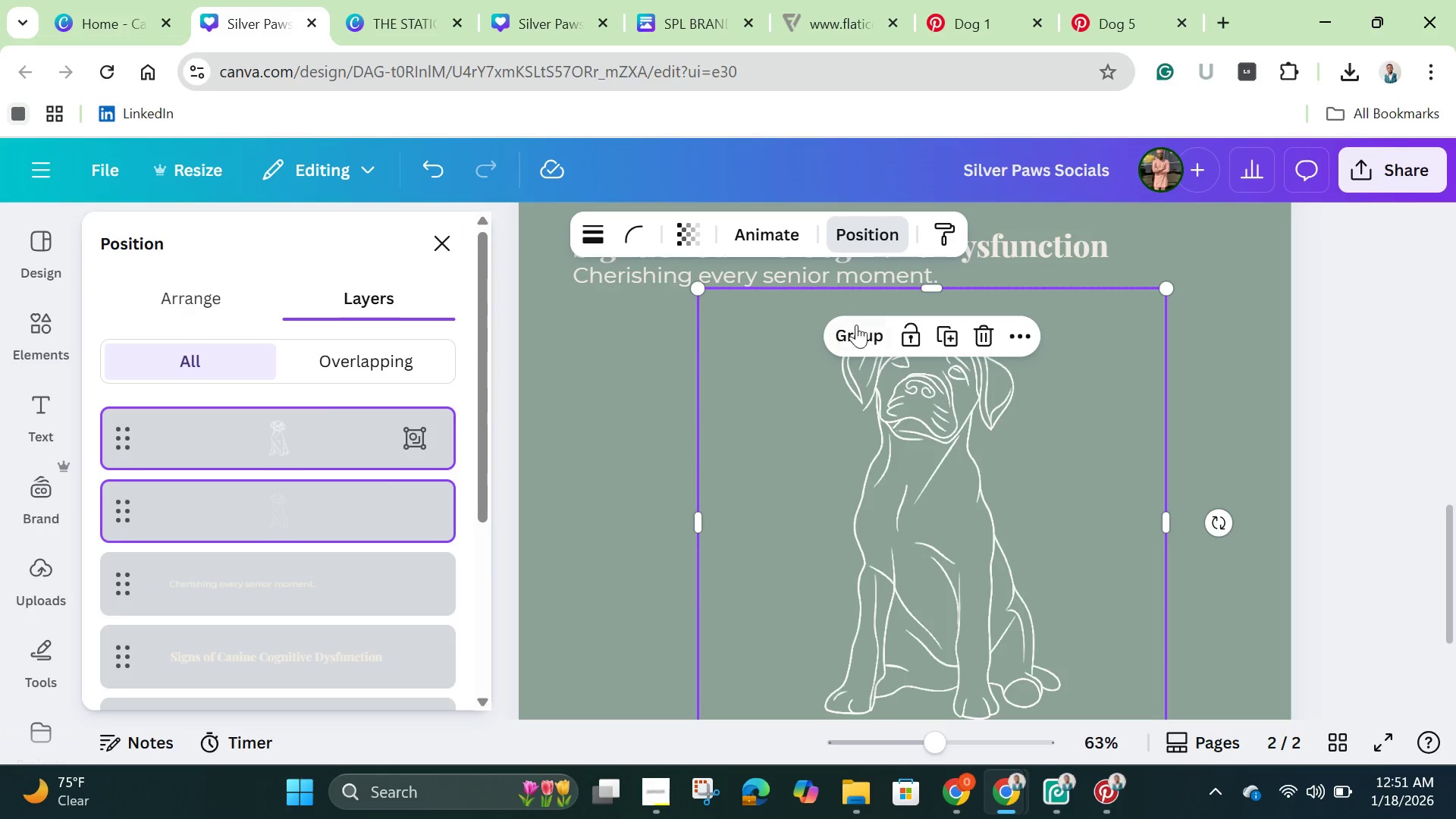 
left_click([864, 325])
 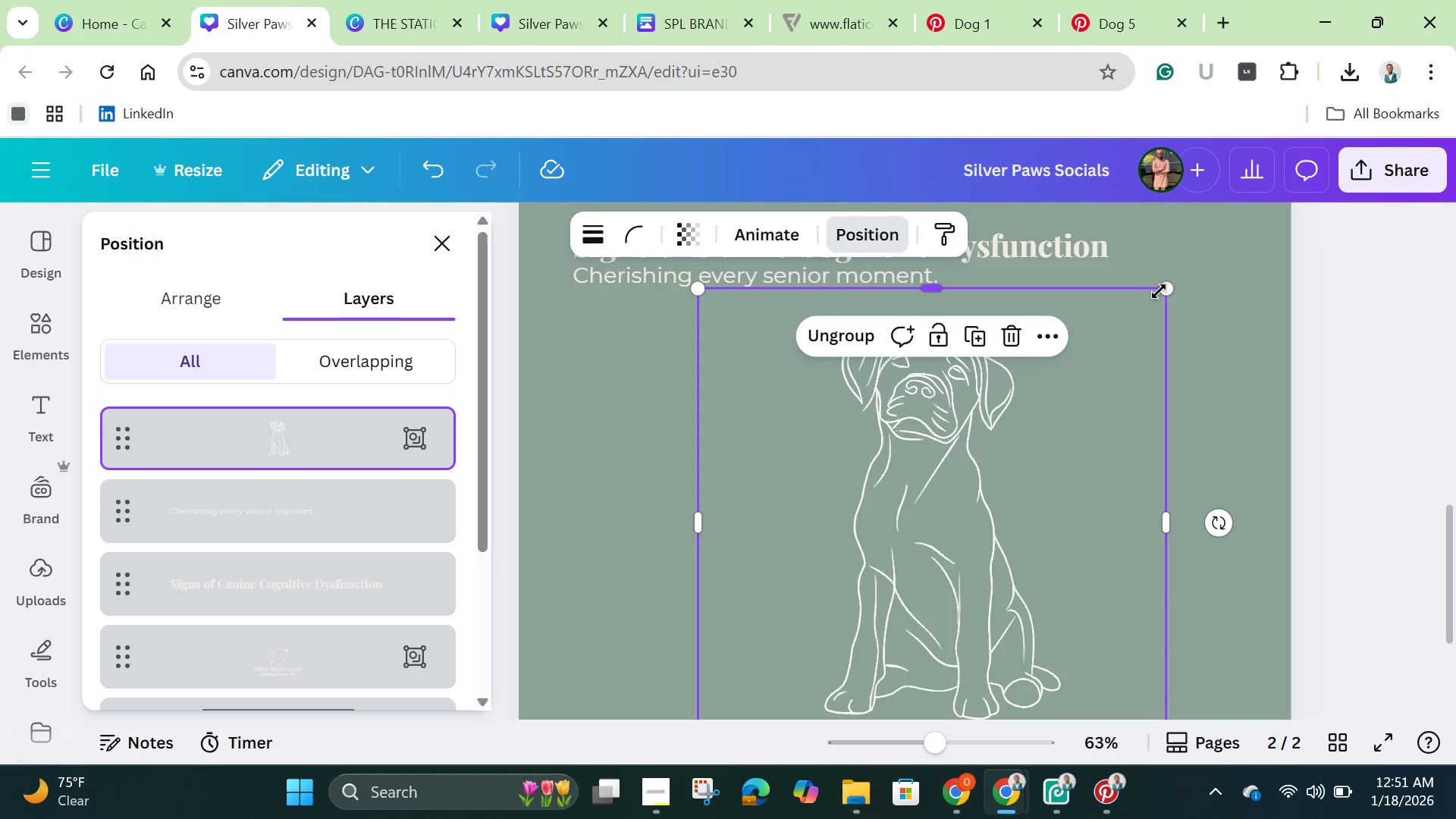 
left_click_drag(start_coordinate=[1165, 293], to_coordinate=[1084, 391])
 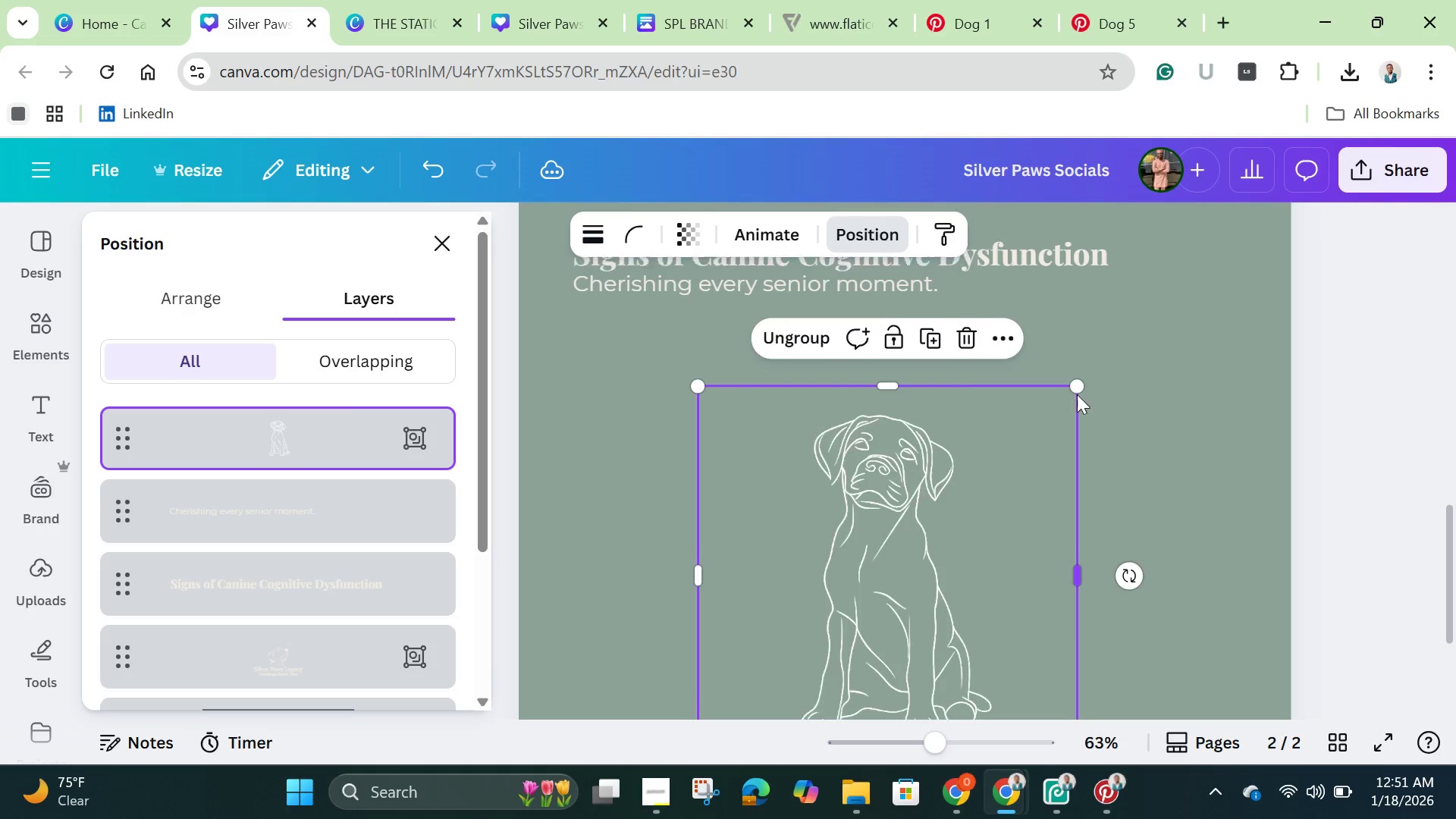 
scroll: coordinate [1077, 394], scroll_direction: up, amount: 1.0
 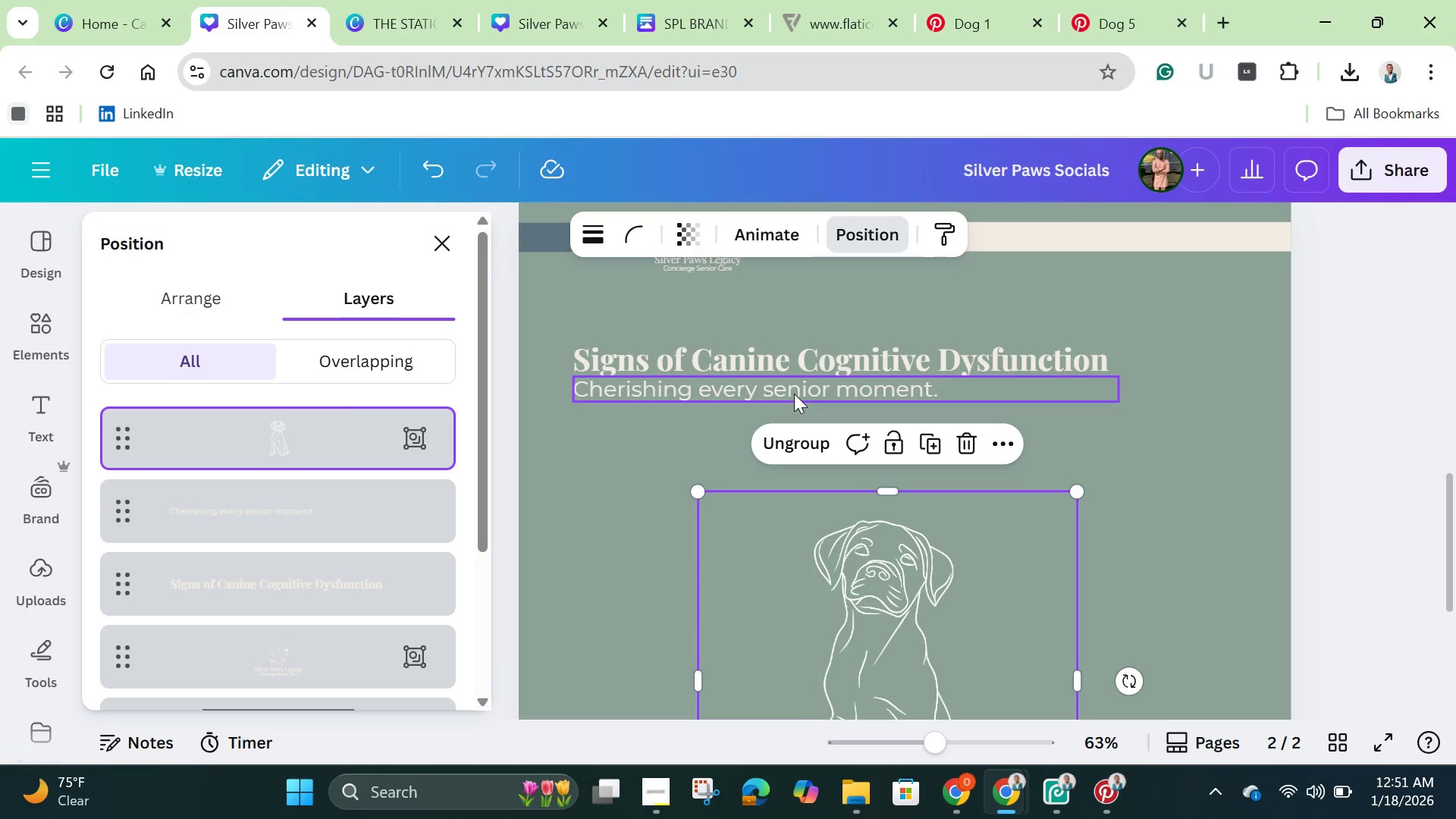 
left_click([794, 394])
 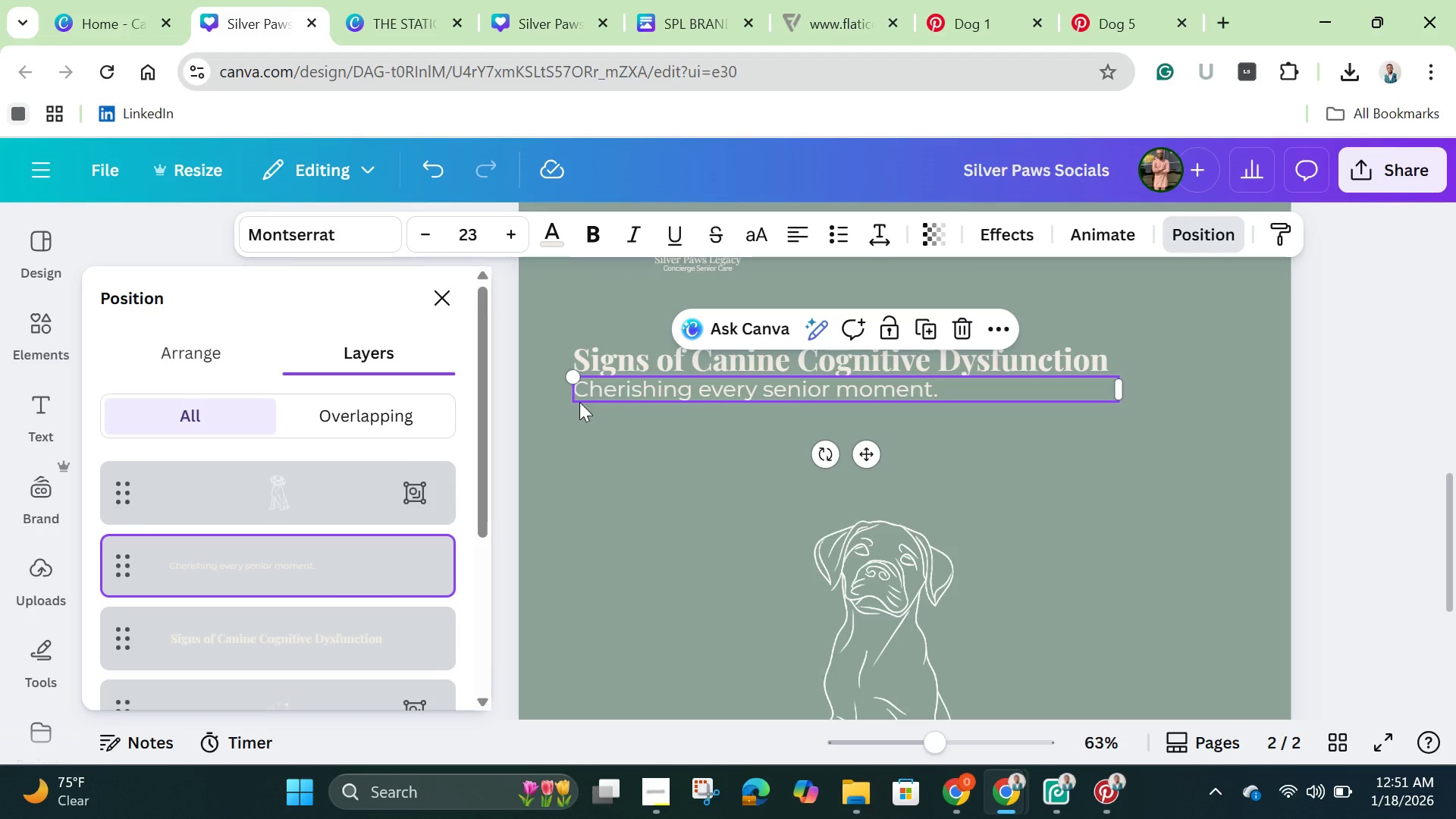 
wait(11.41)
 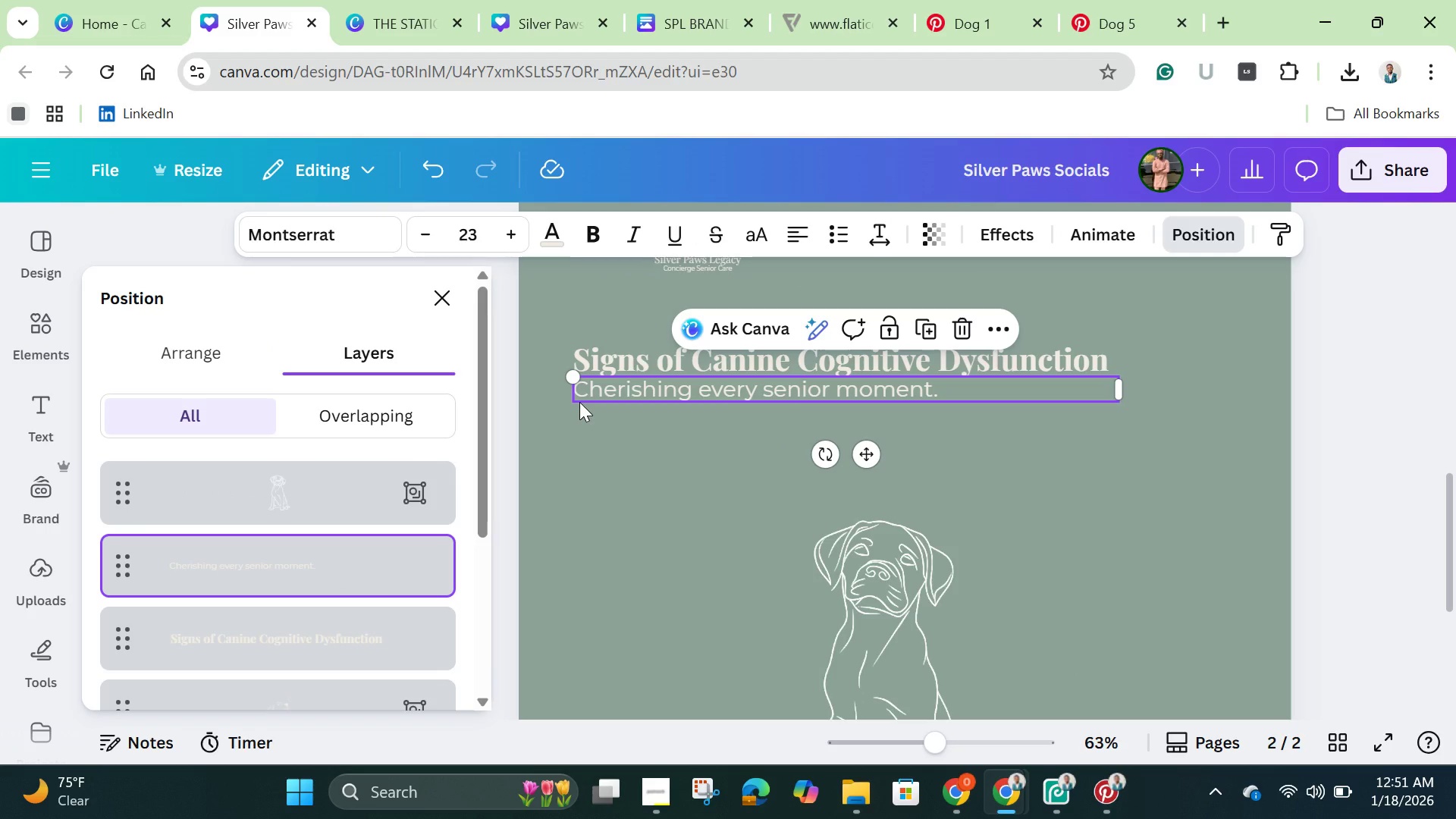 
left_click([618, 394])
 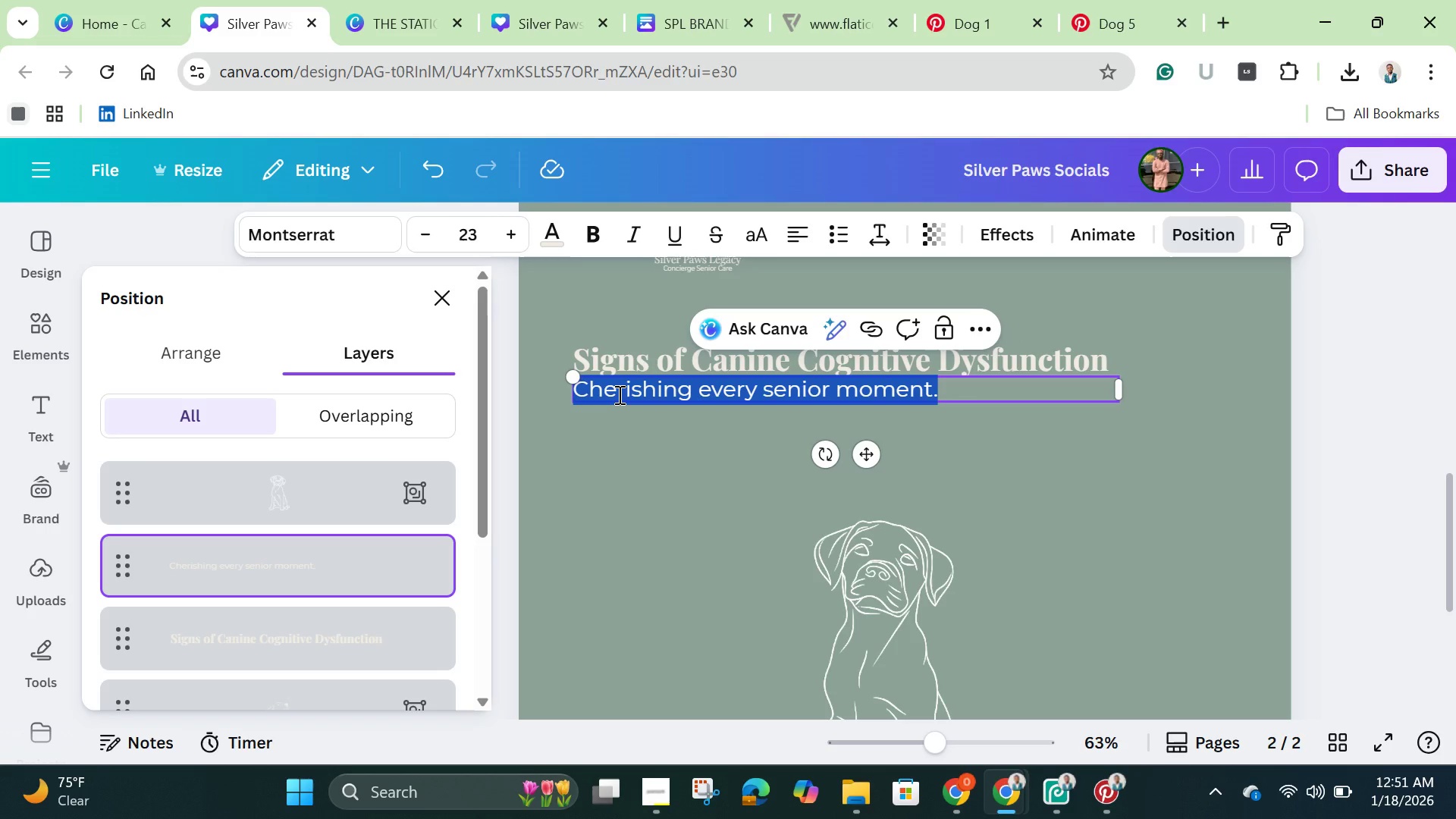 
key(Backspace)
type(Disorientation or confusion)
 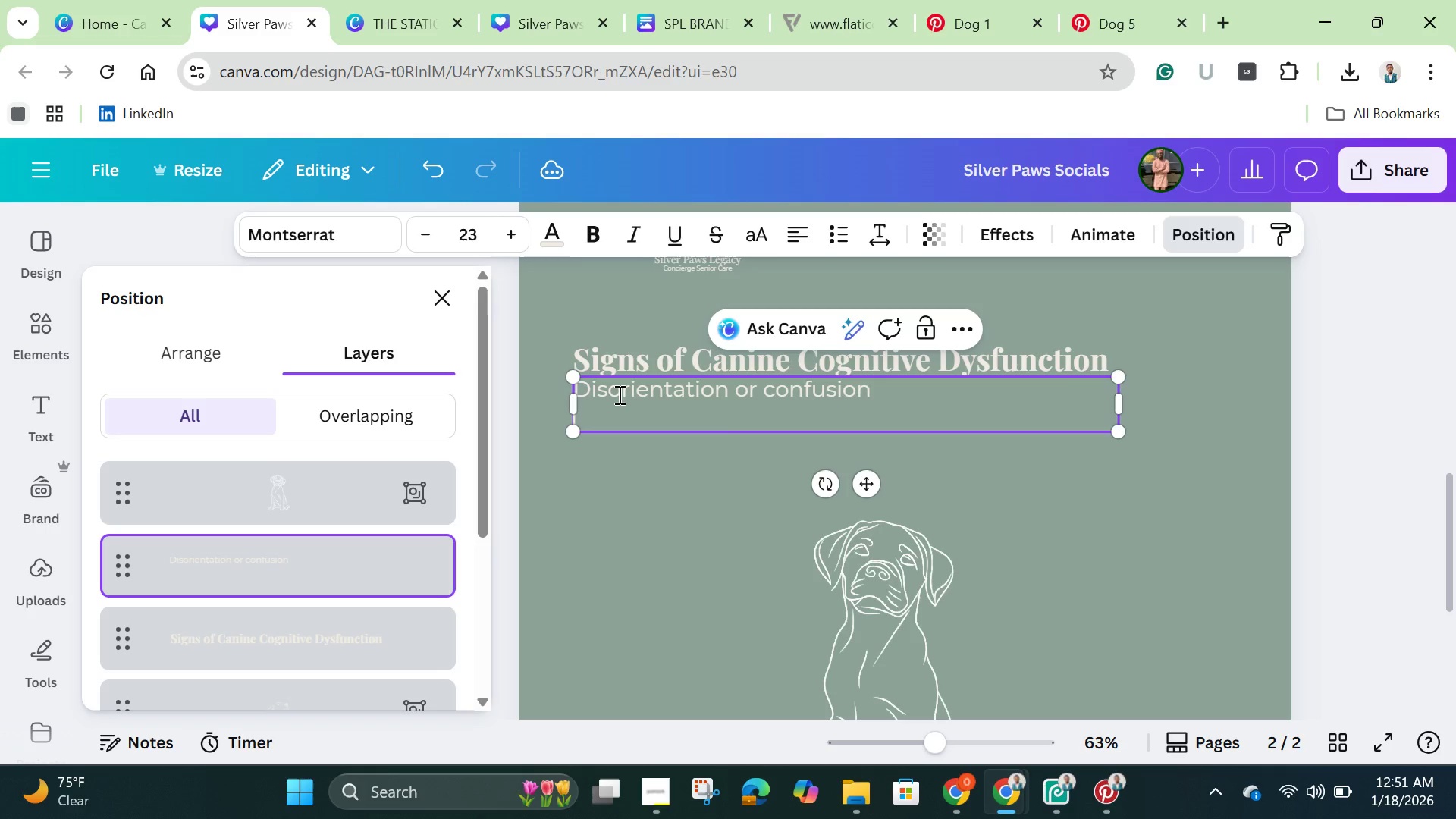 
 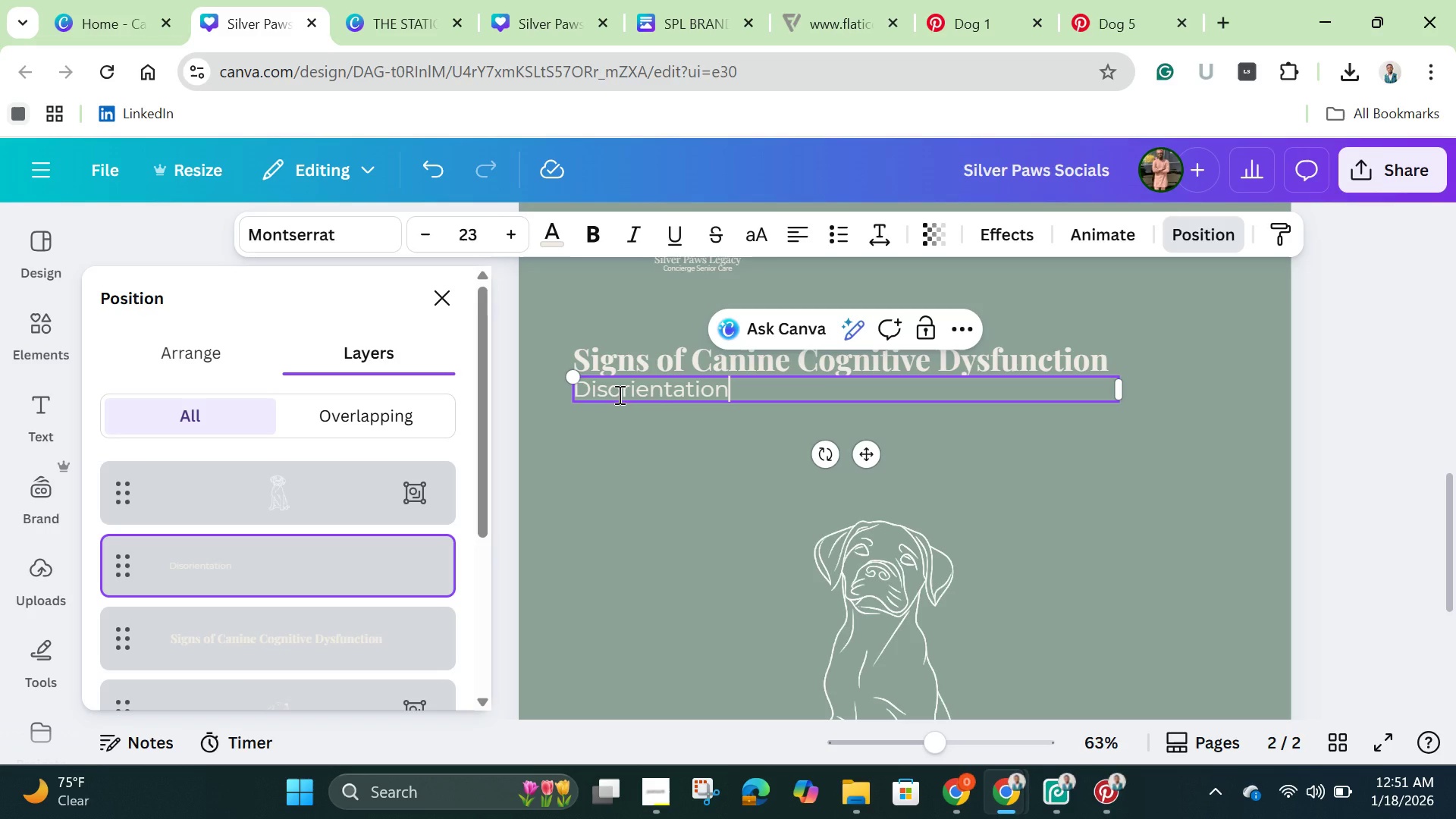 
key(Enter)
 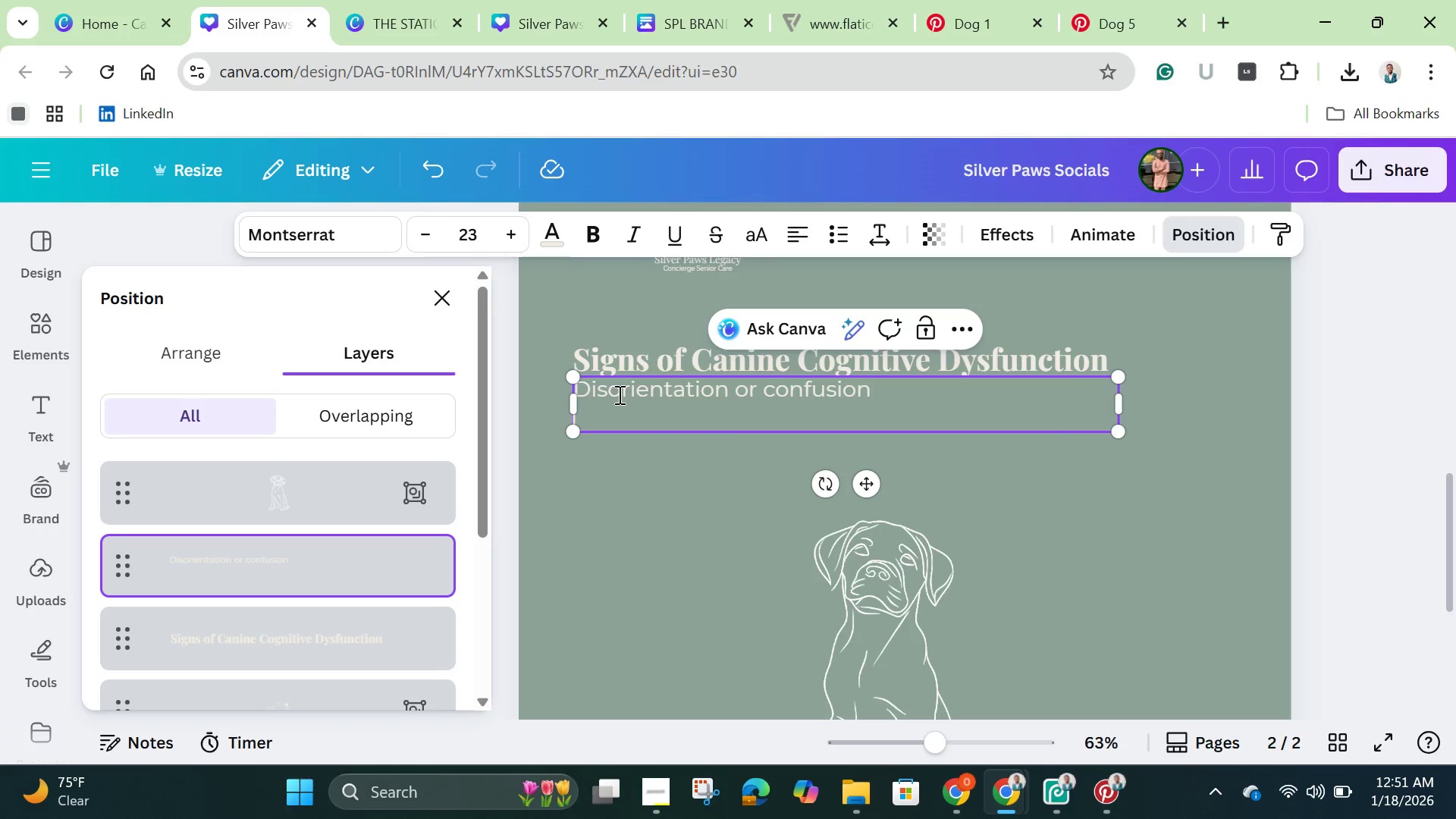 
hold_key(key=ShiftLeft, duration=0.41)
 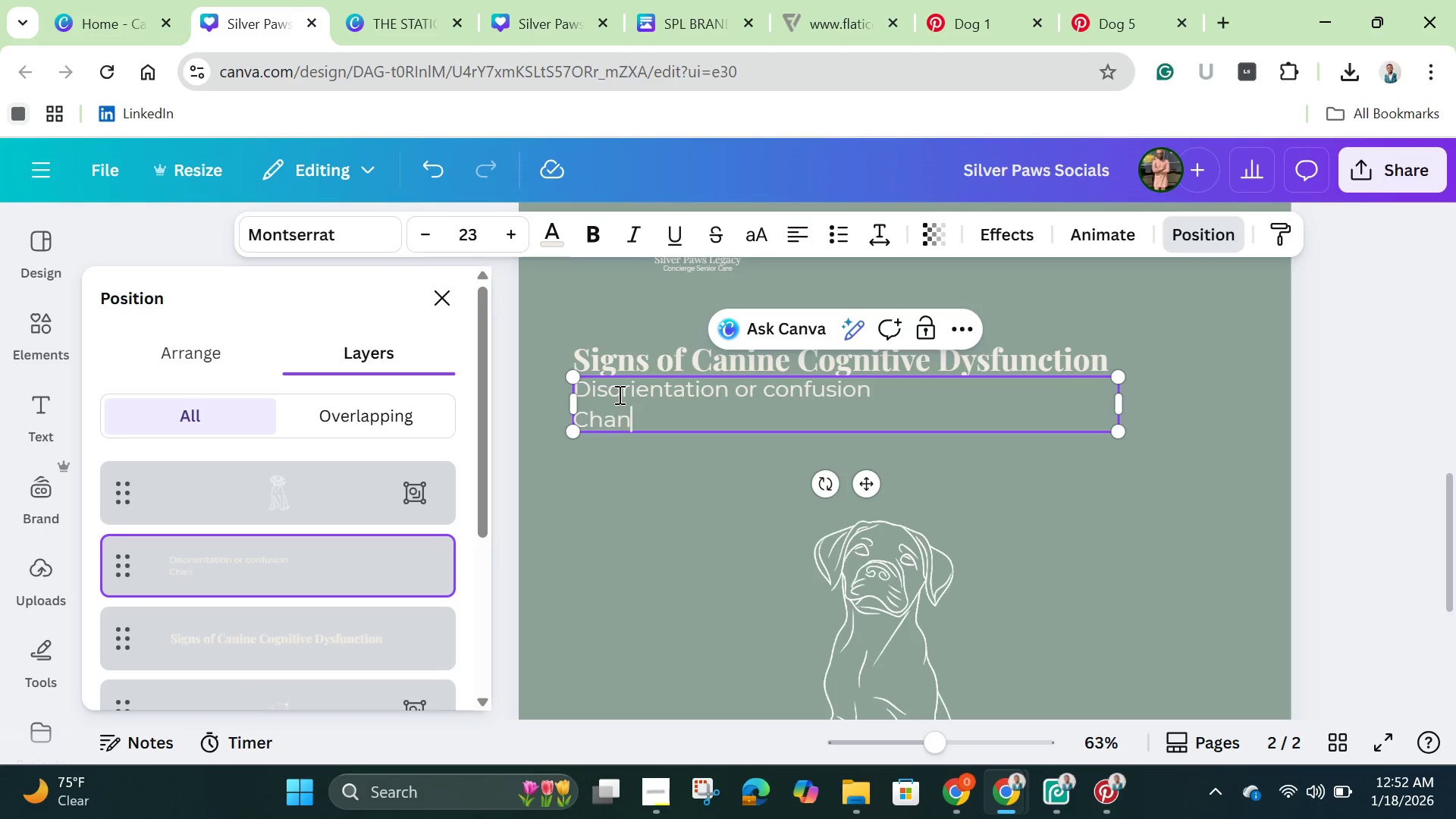 
hold_key(key=C, duration=10.08)
 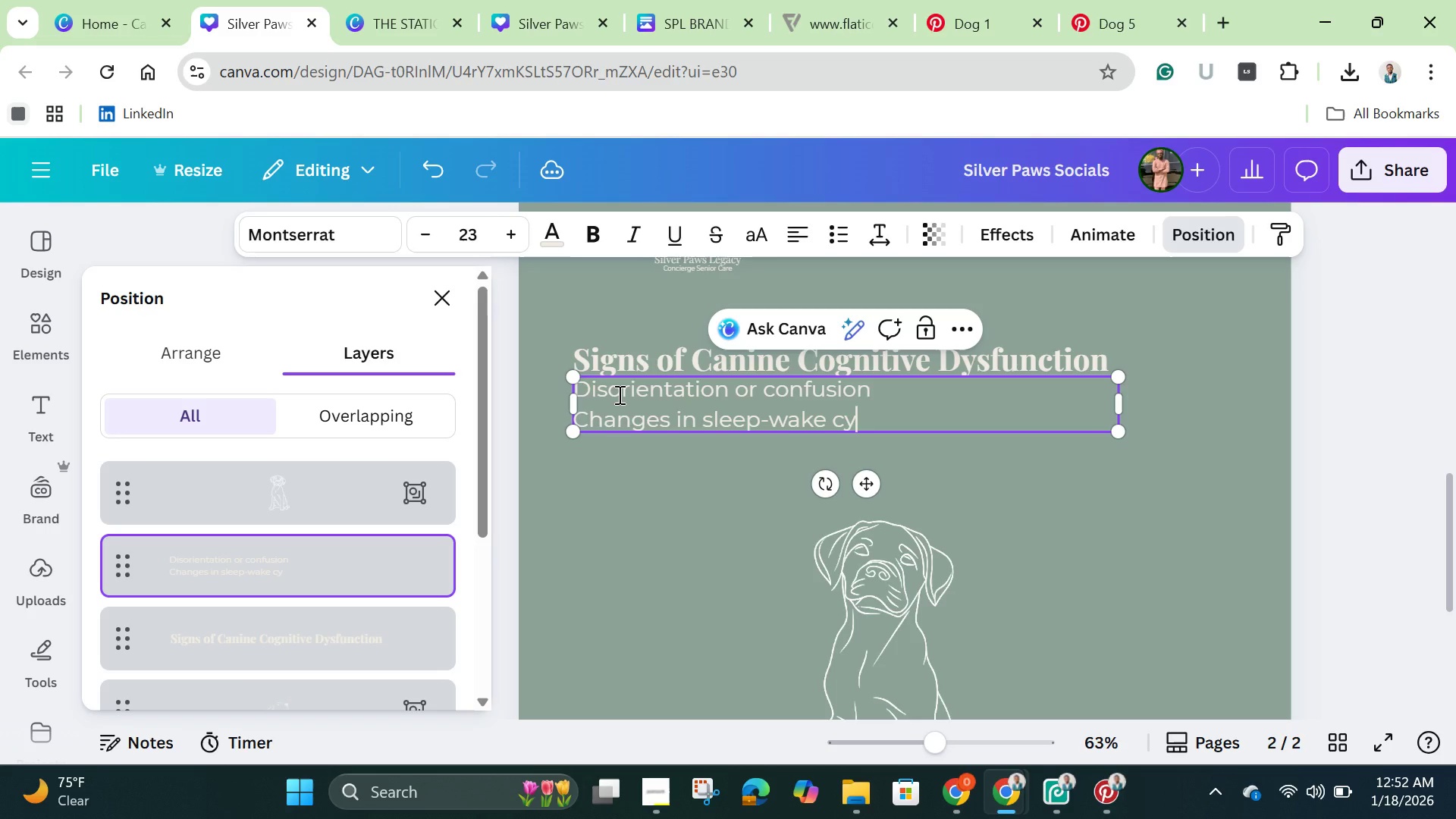 
type(hanges in sleep=)
key(Backspace)
type(-wake ycles)
 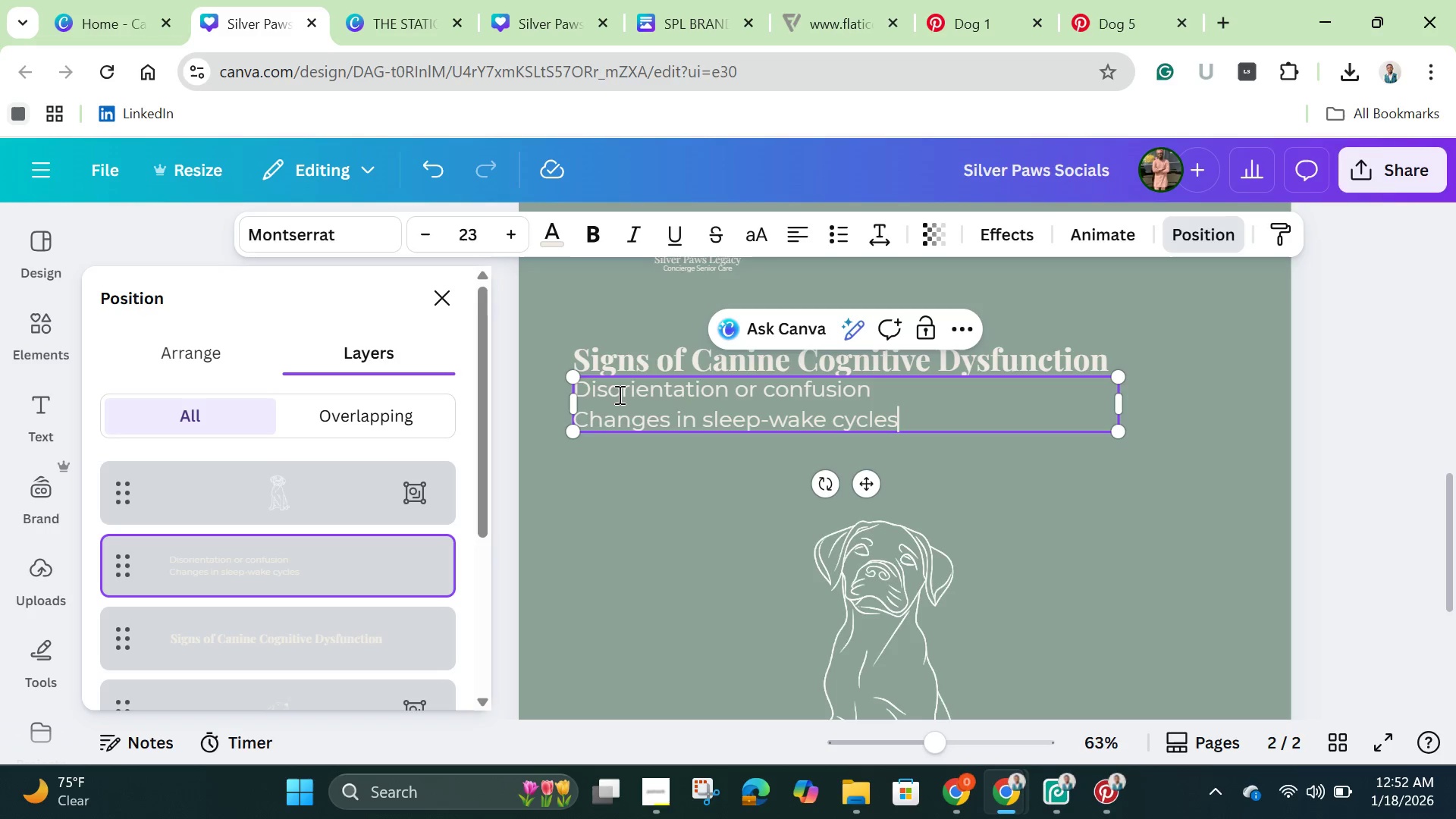 
wait(6.94)
 